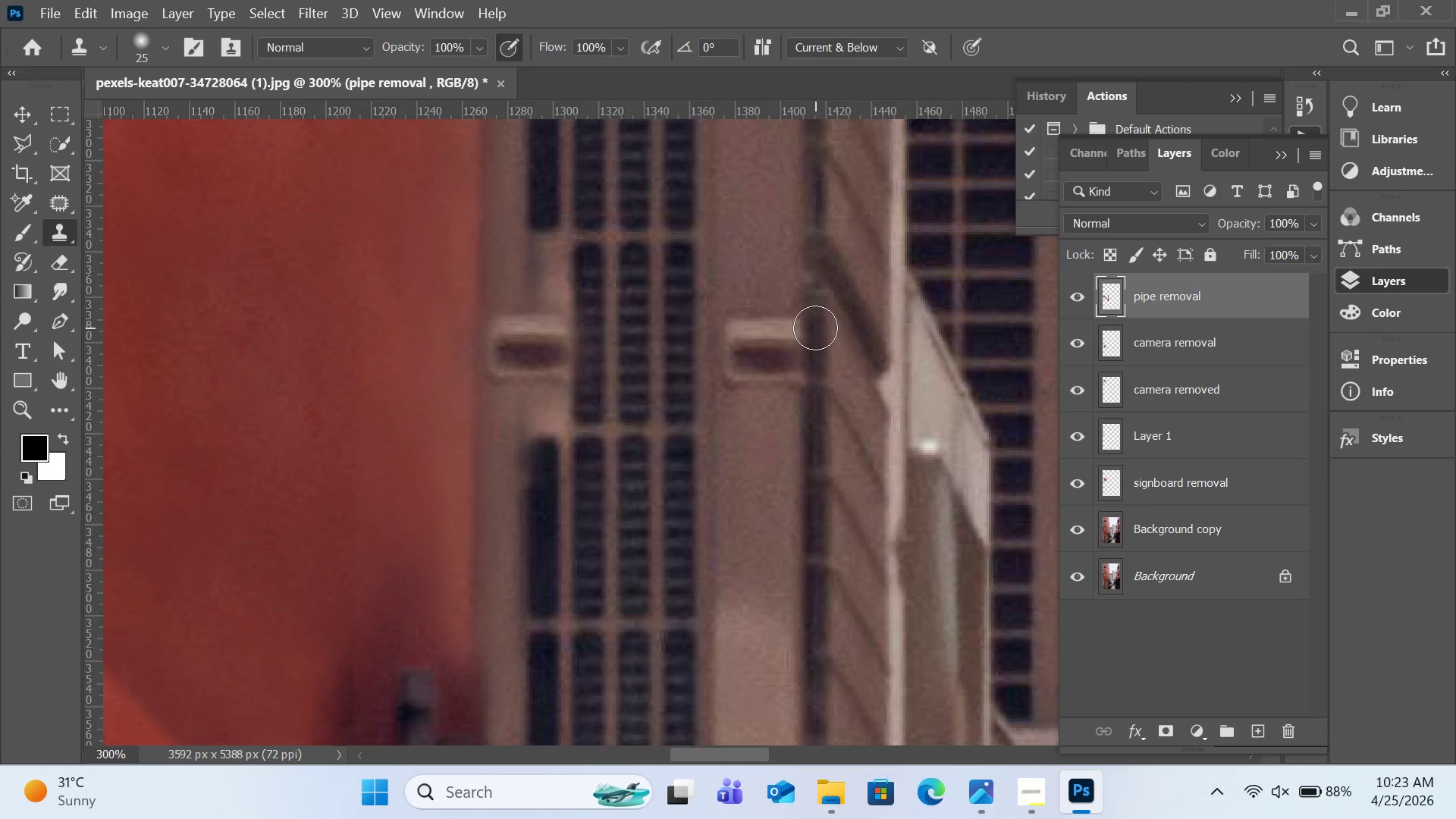 
left_click([815, 328])
 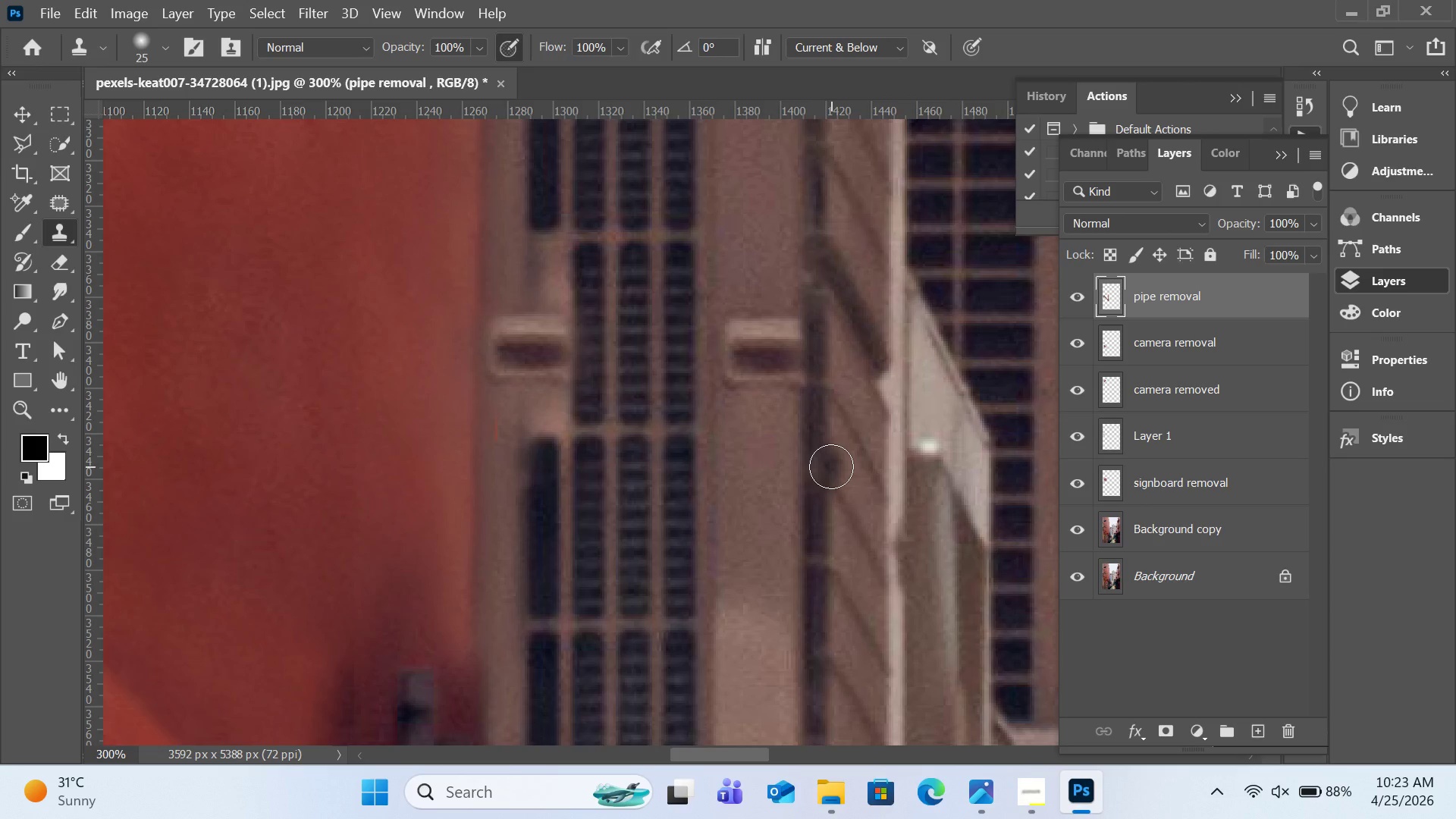 
hold_key(key=AltLeft, duration=1.16)
 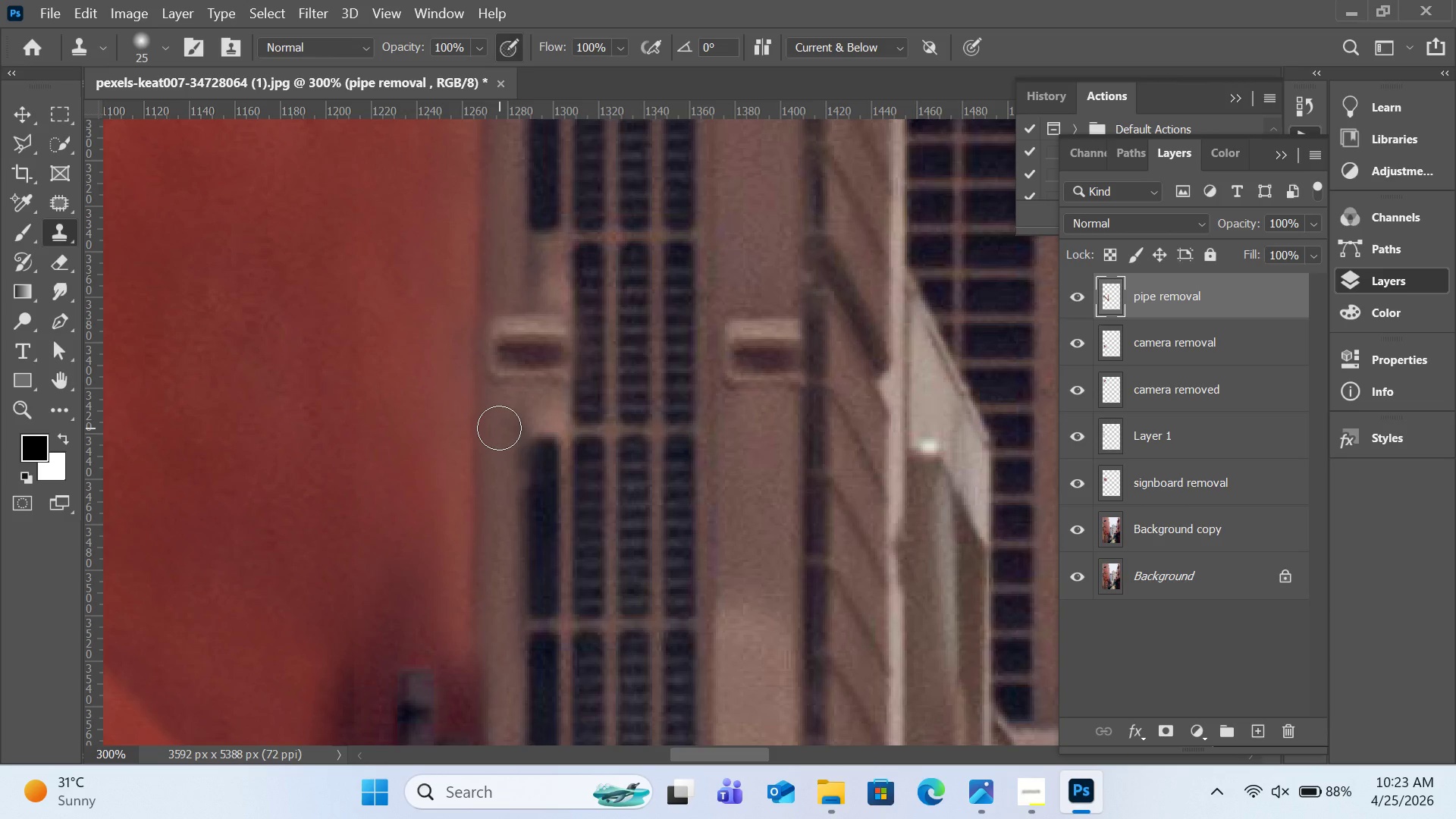 
left_click([499, 428])
 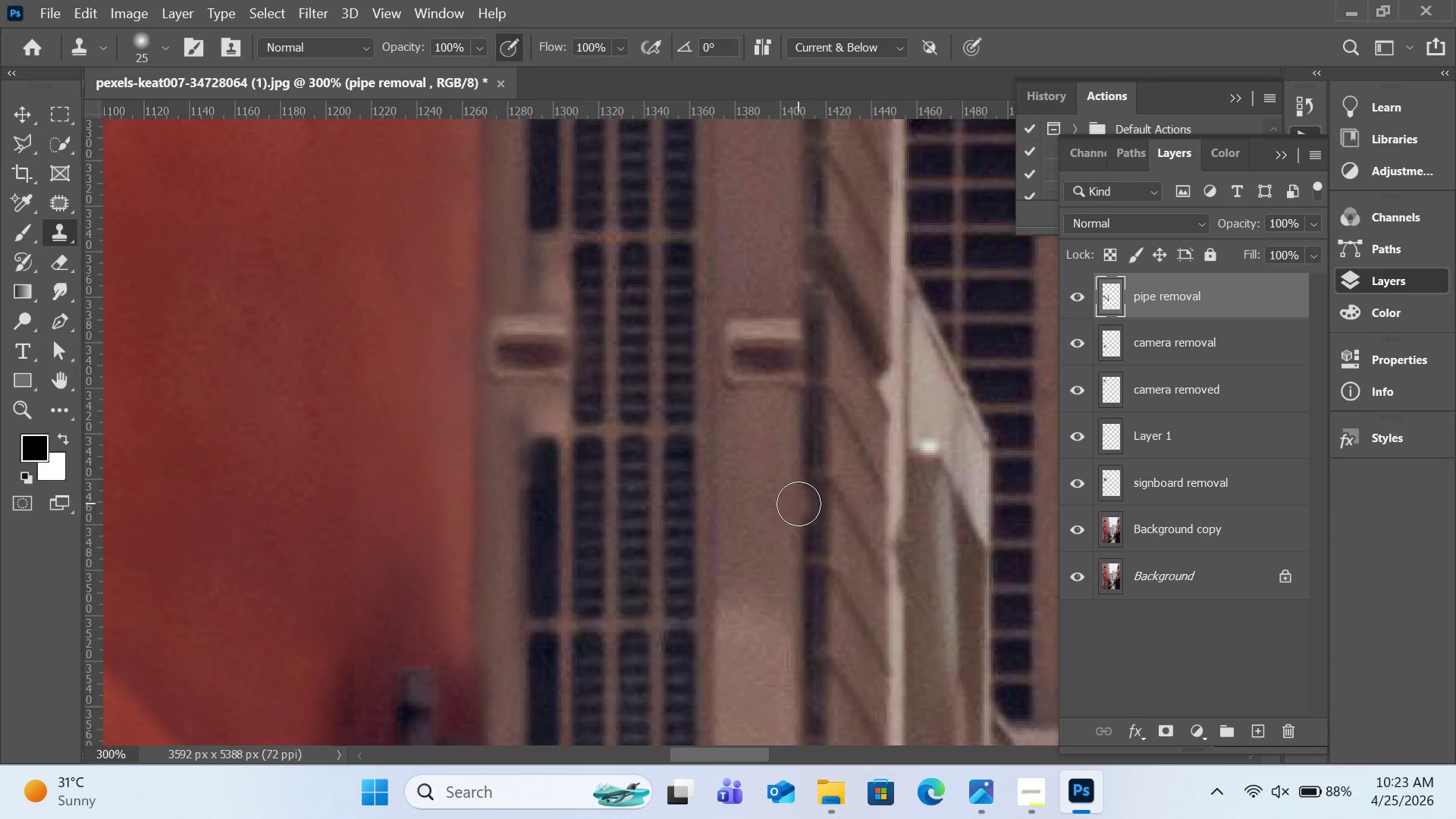 
hold_key(key=AltLeft, duration=0.7)
 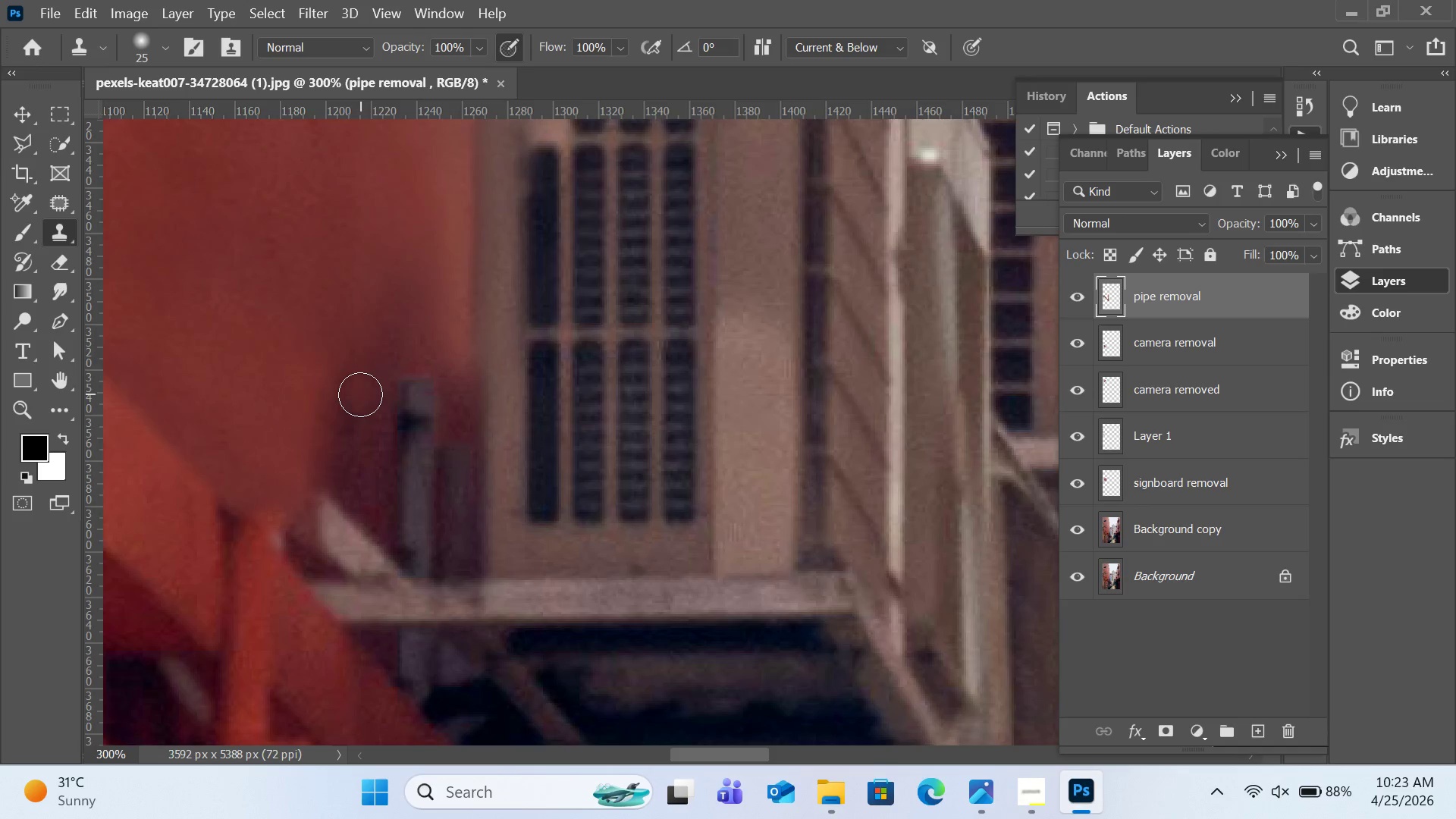 
scroll: coordinate [800, 500], scroll_direction: down, amount: 16.0
 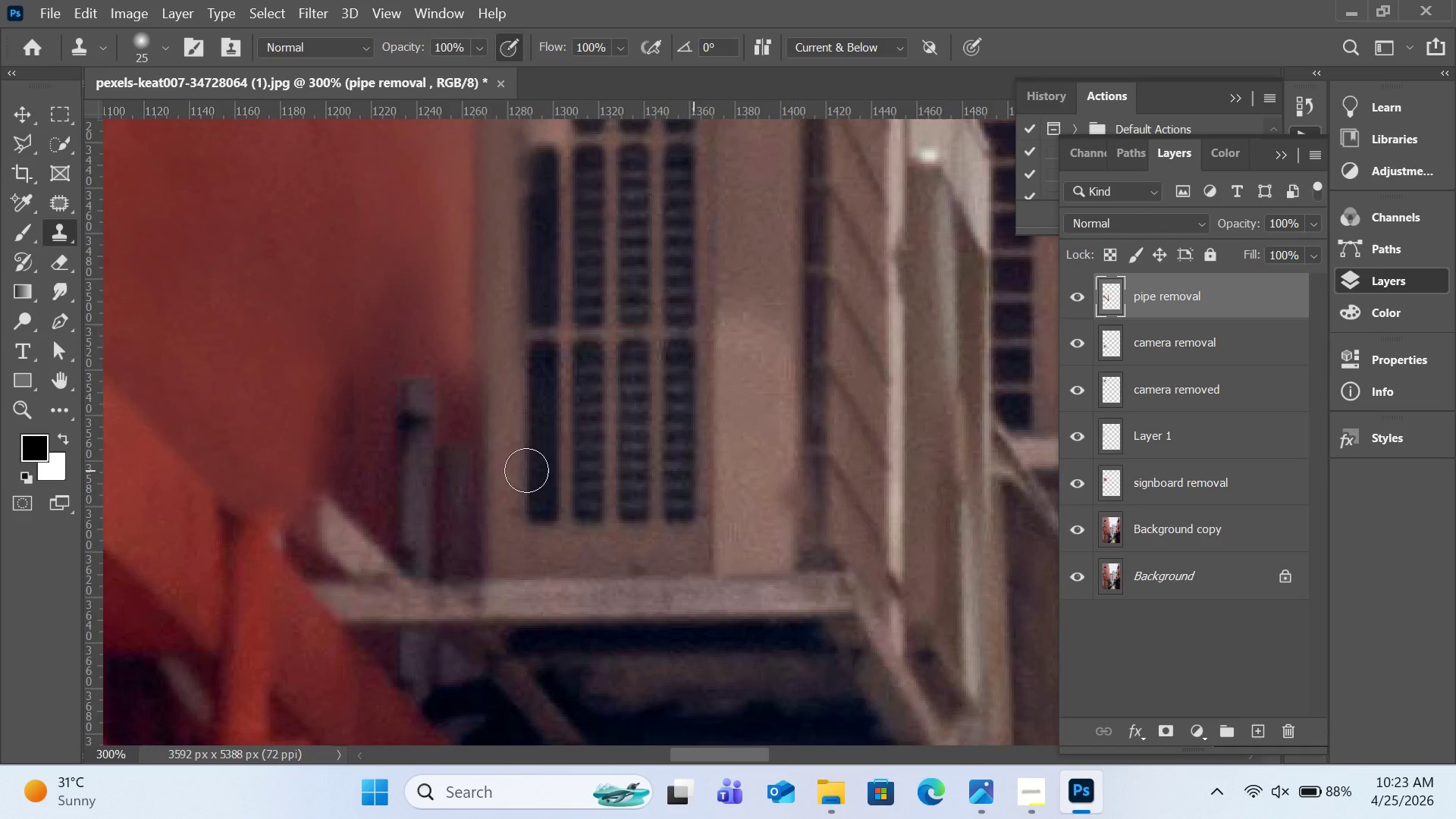 
left_click([369, 354])
 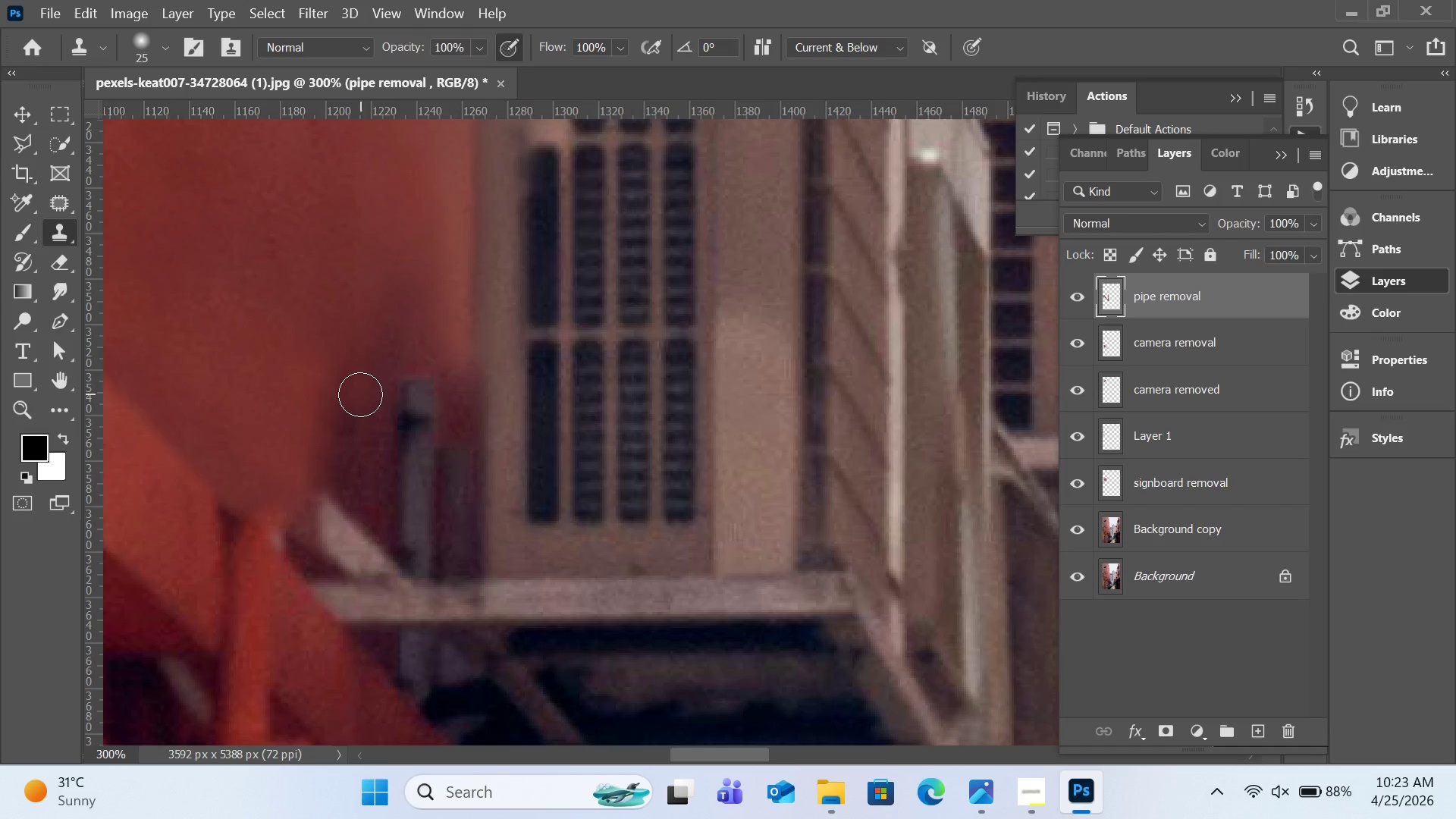 
left_click_drag(start_coordinate=[360, 394], to_coordinate=[354, 428])
 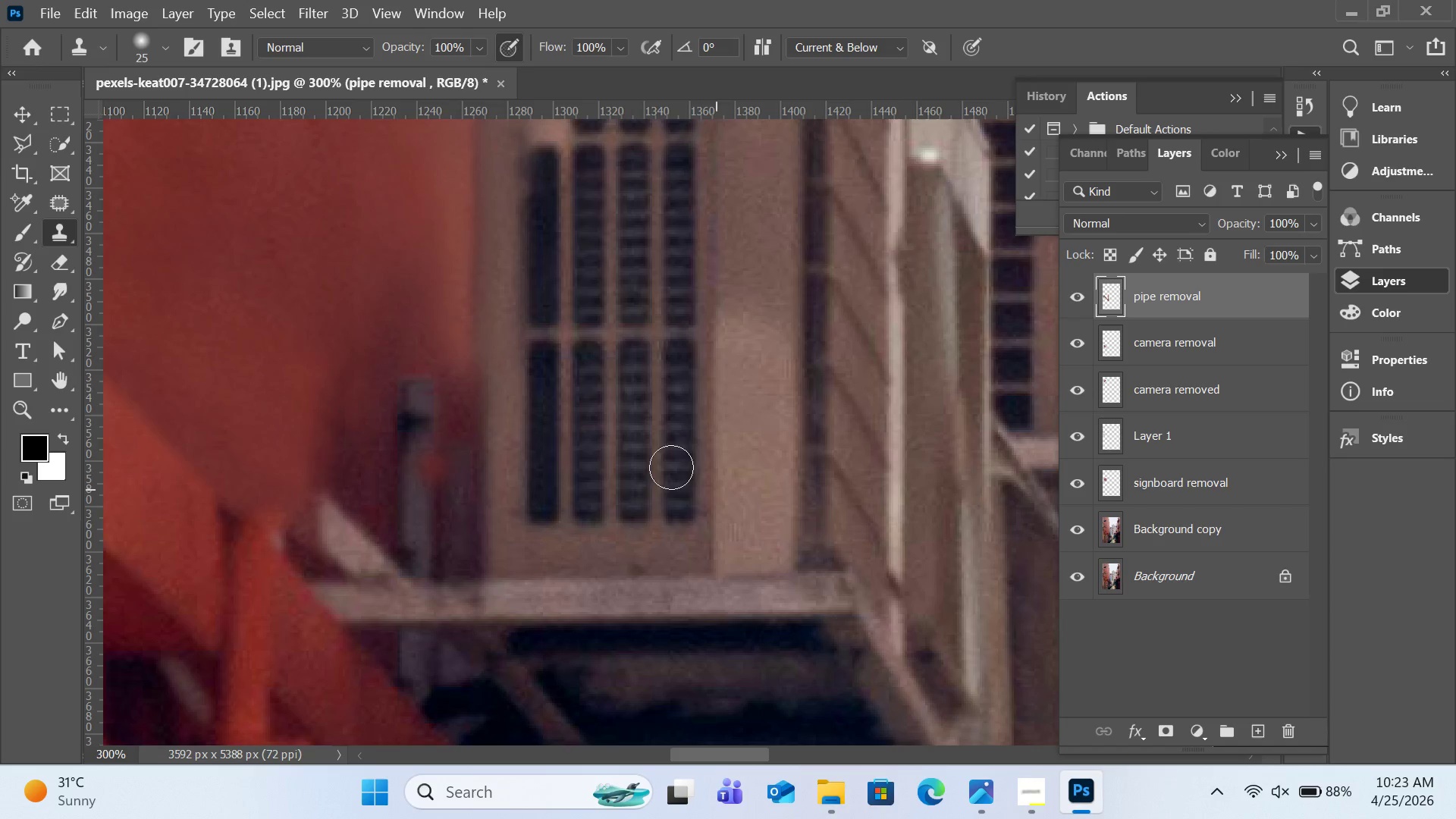 
hold_key(key=AltLeft, duration=0.52)
left_click([353, 341])
 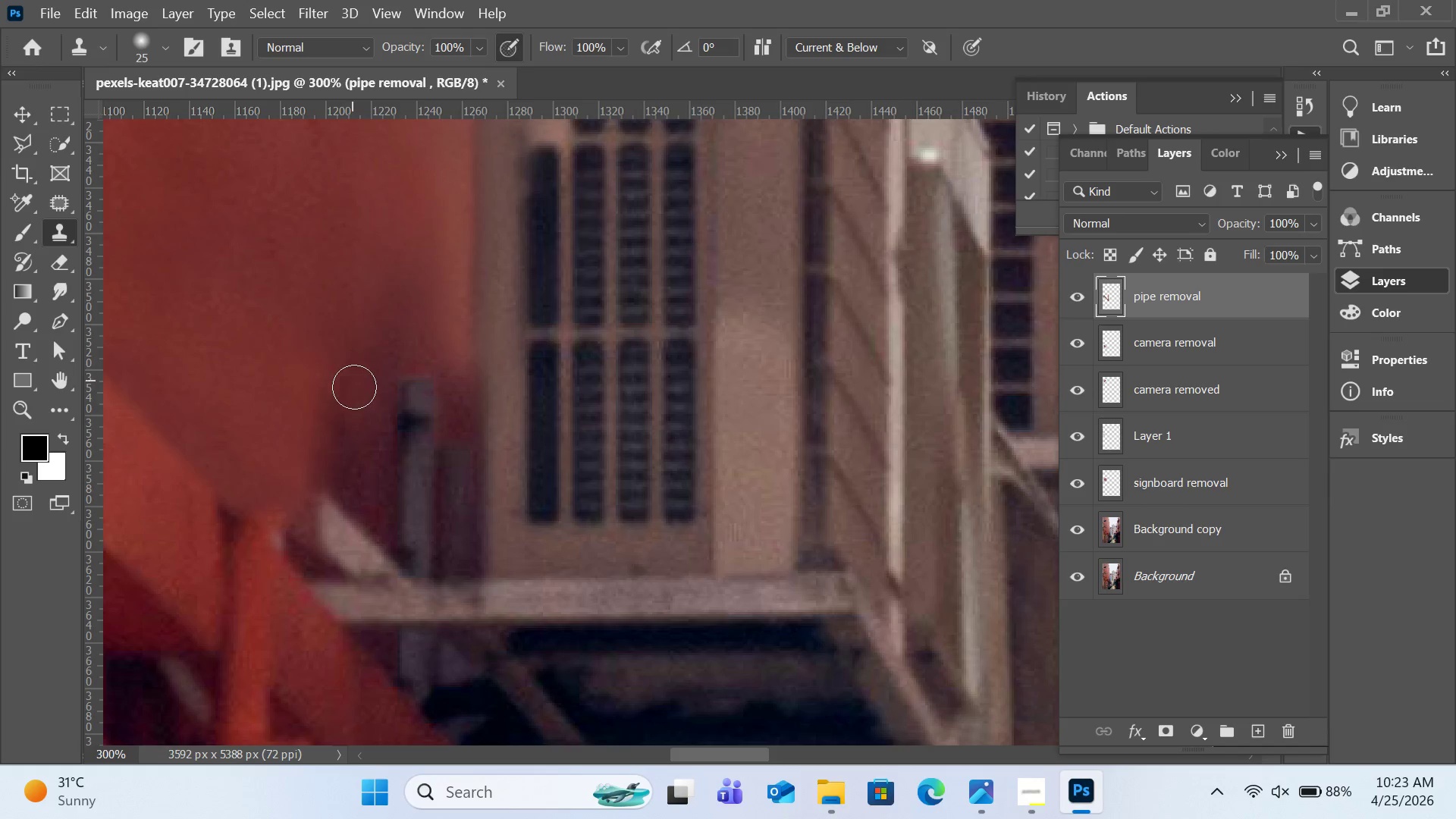 
left_click_drag(start_coordinate=[353, 380], to_coordinate=[337, 453])
 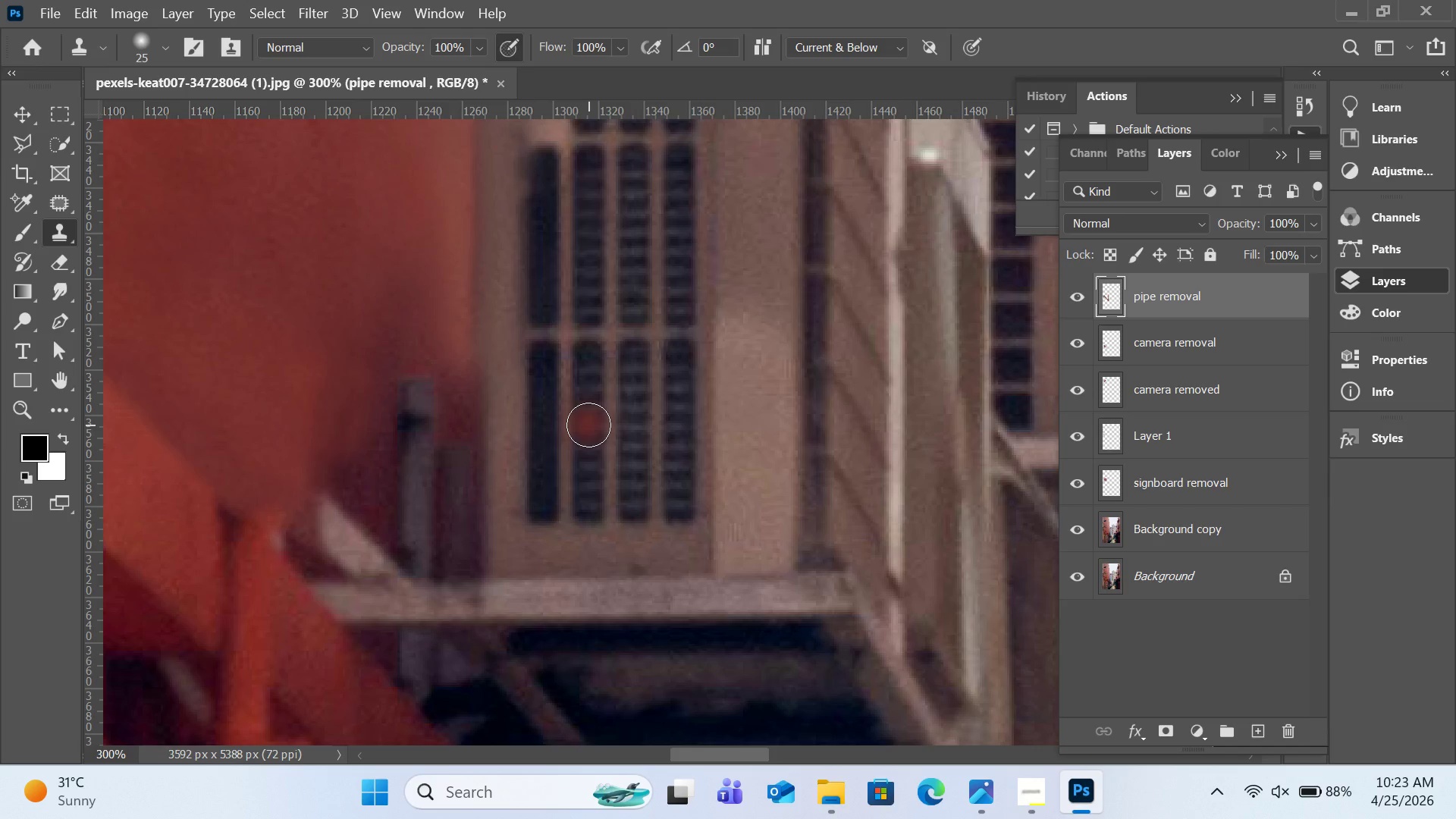 
scroll: coordinate [588, 425], scroll_direction: down, amount: 2.0
 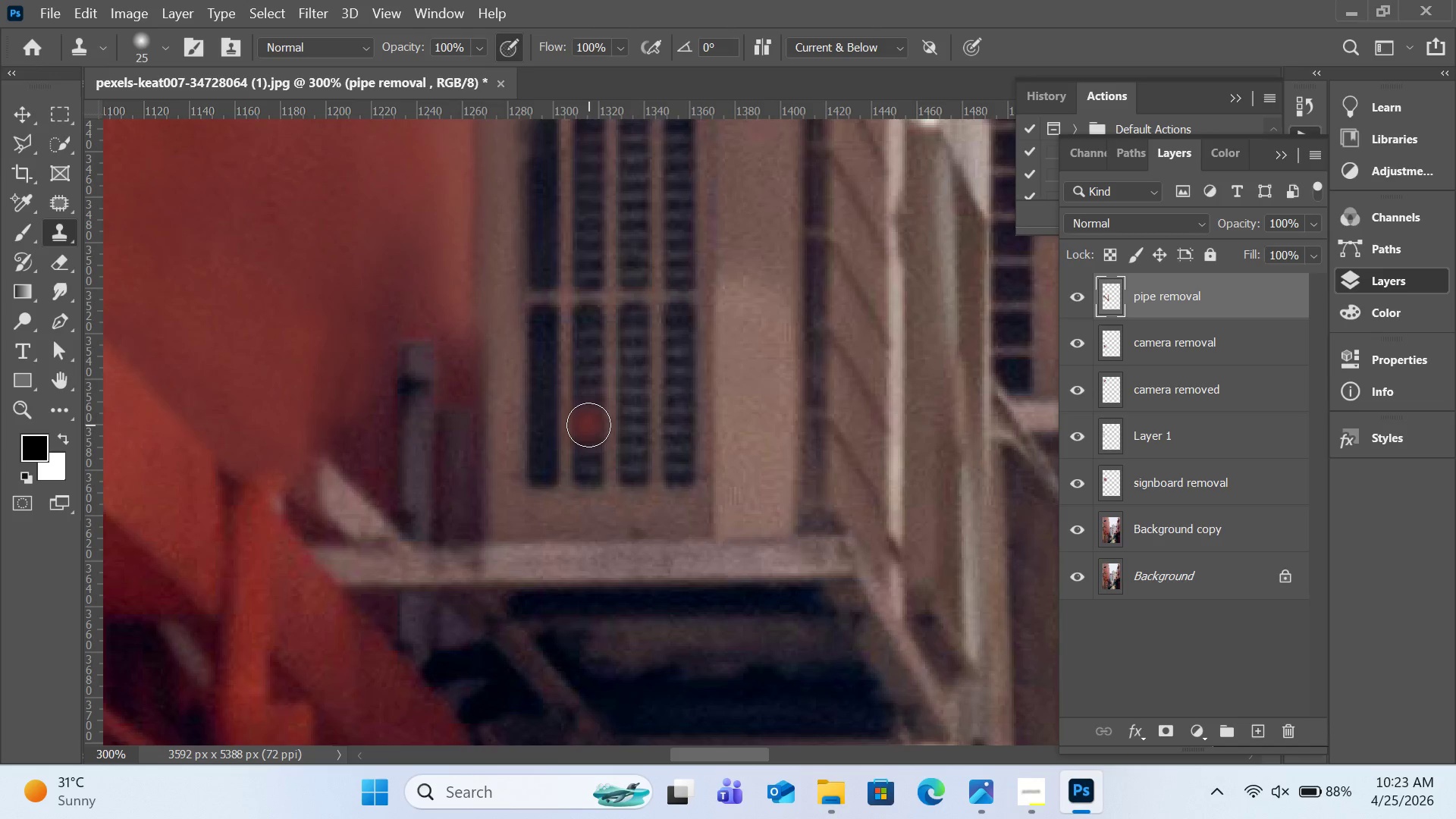 
key(Control+0)
 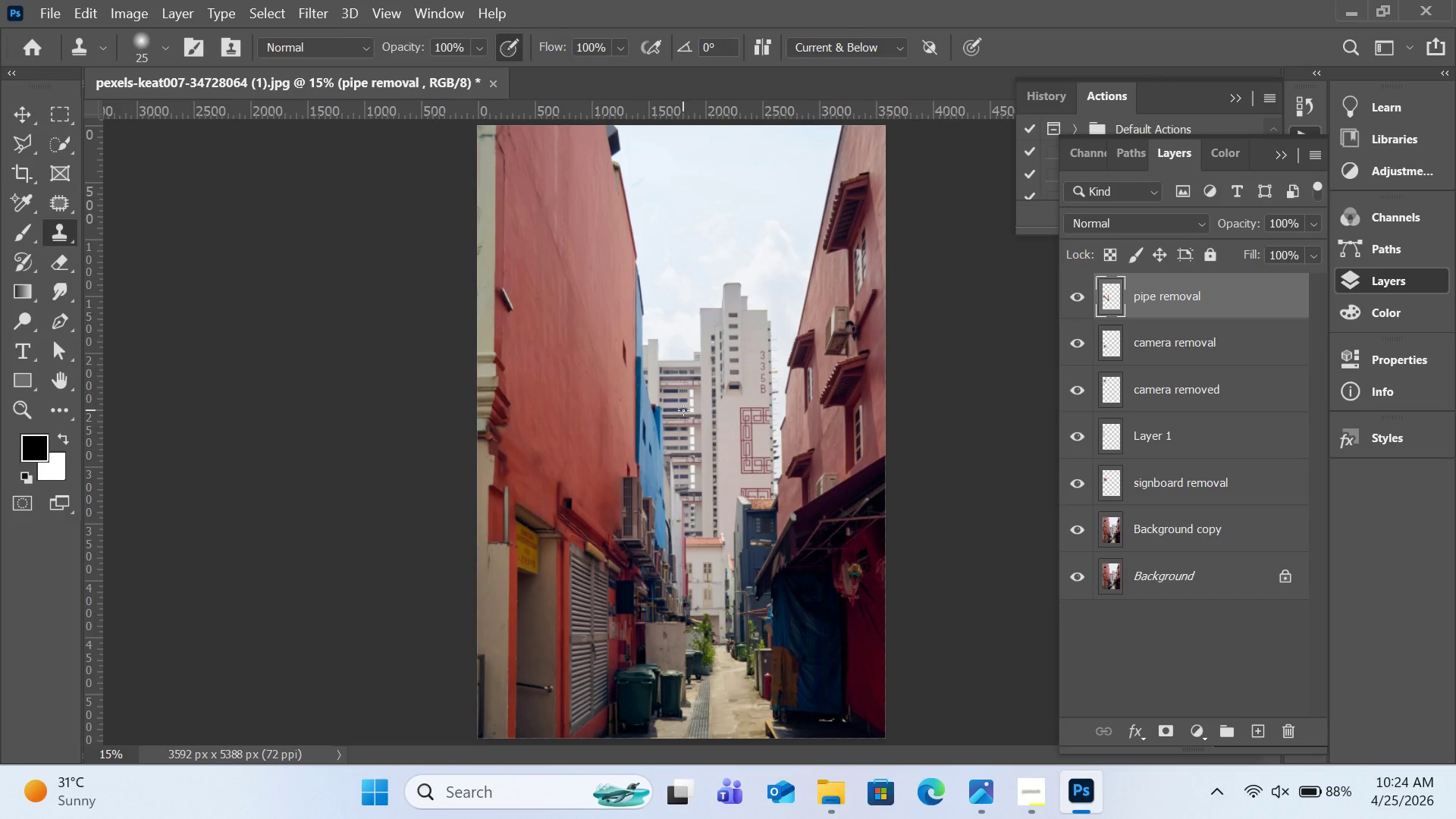 
wait(12.53)
 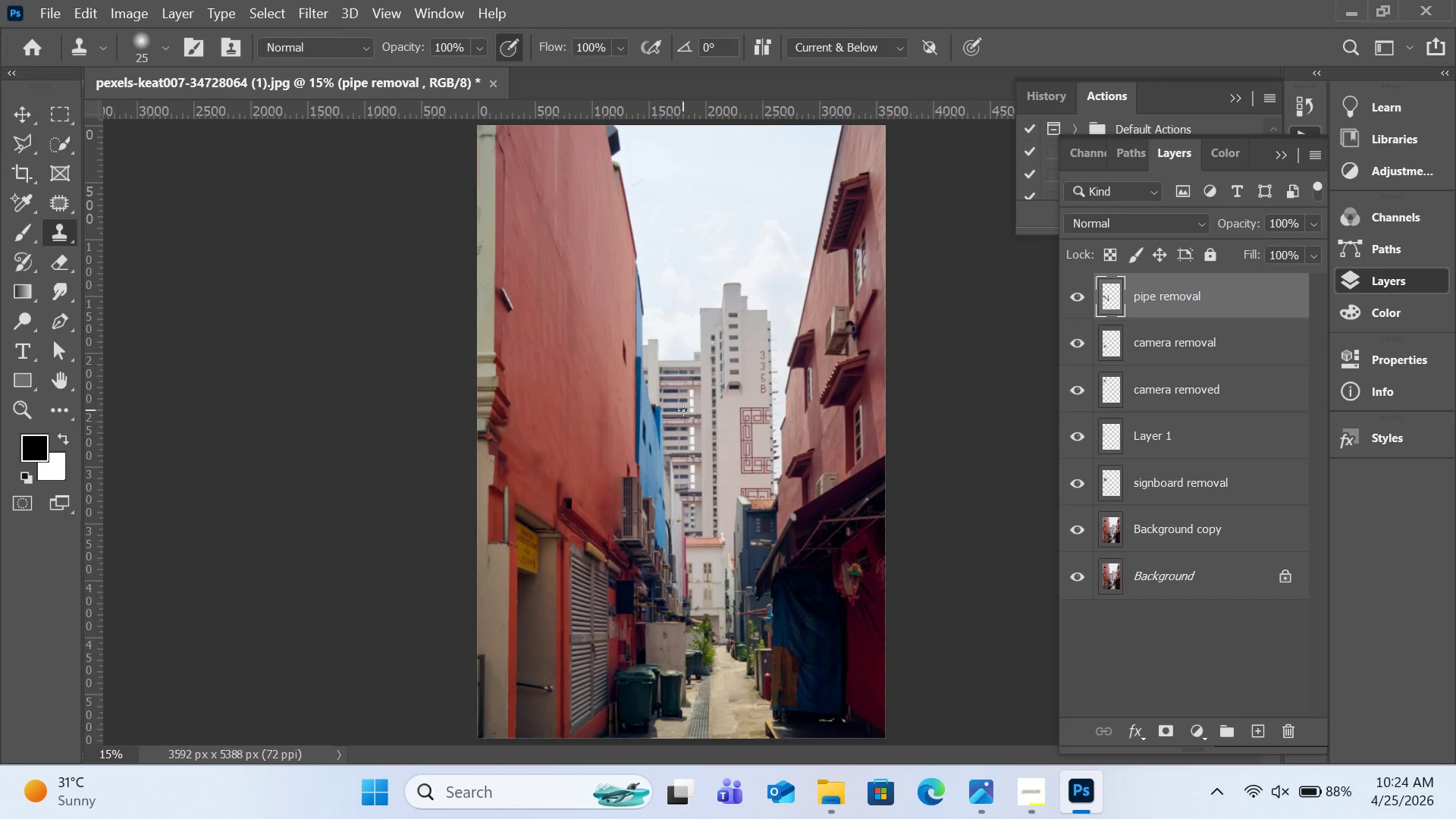 
key(Control+Equal)
 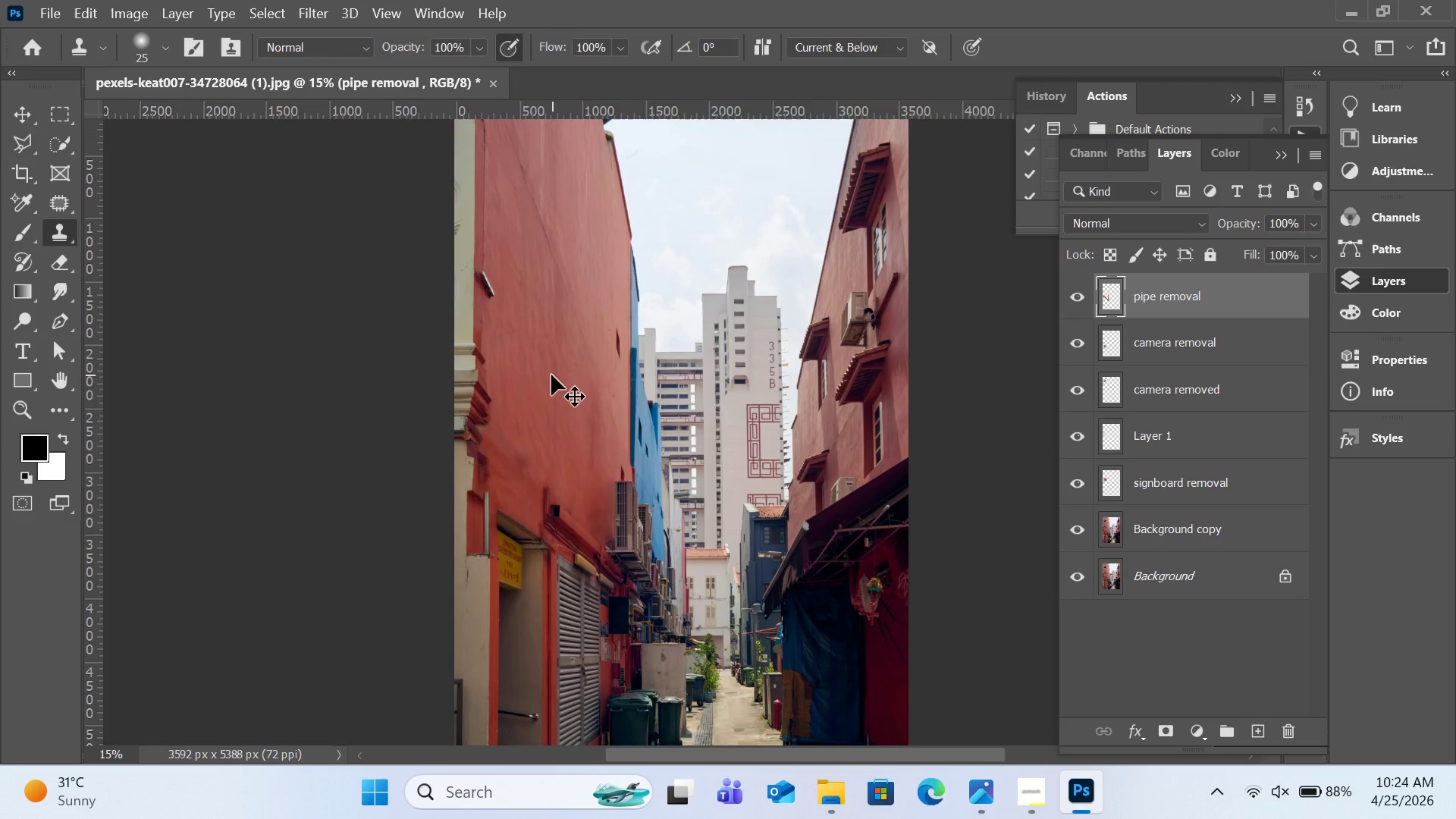 
key(Control+Equal)
 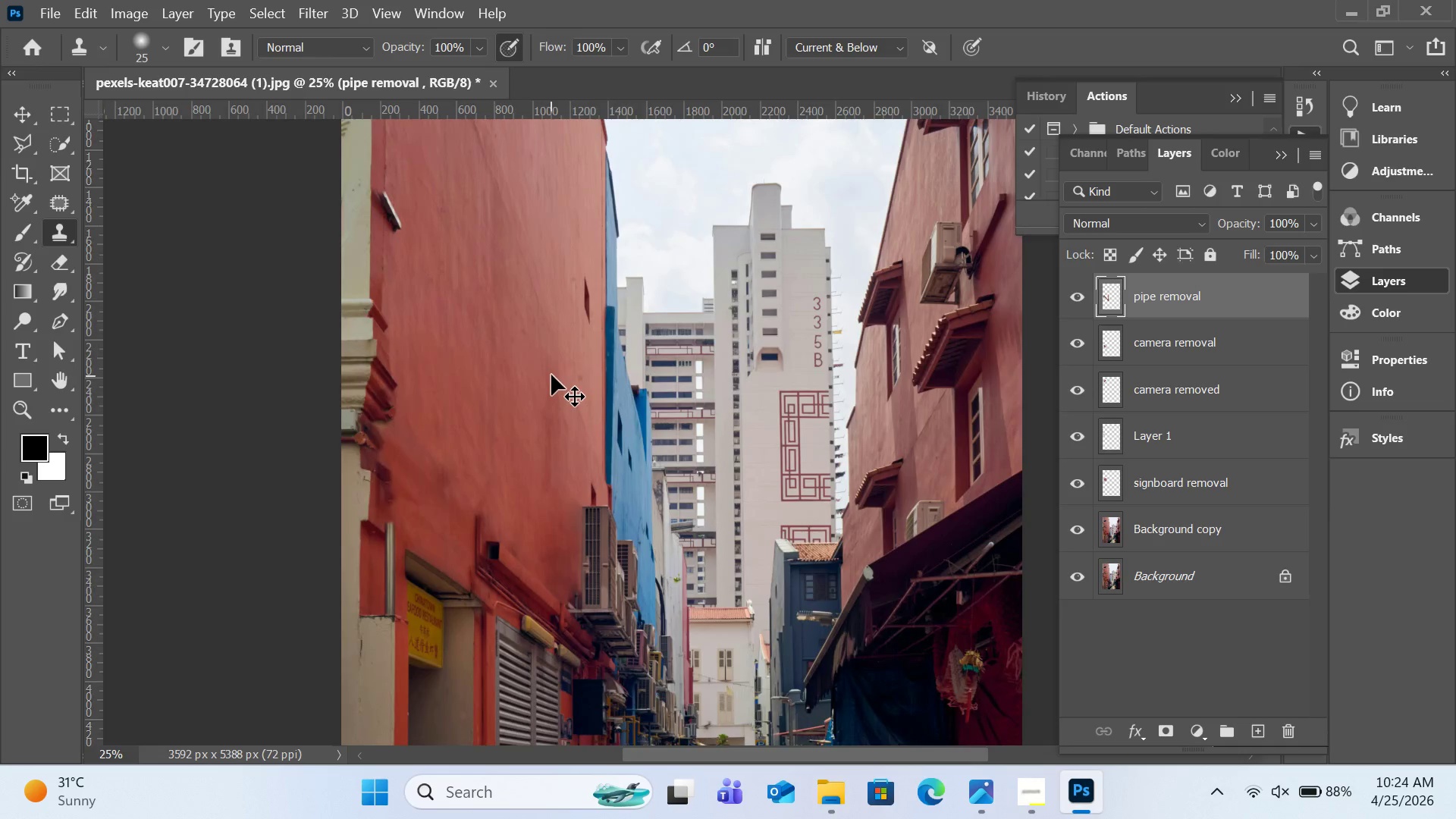 
key(Control+Equal)
 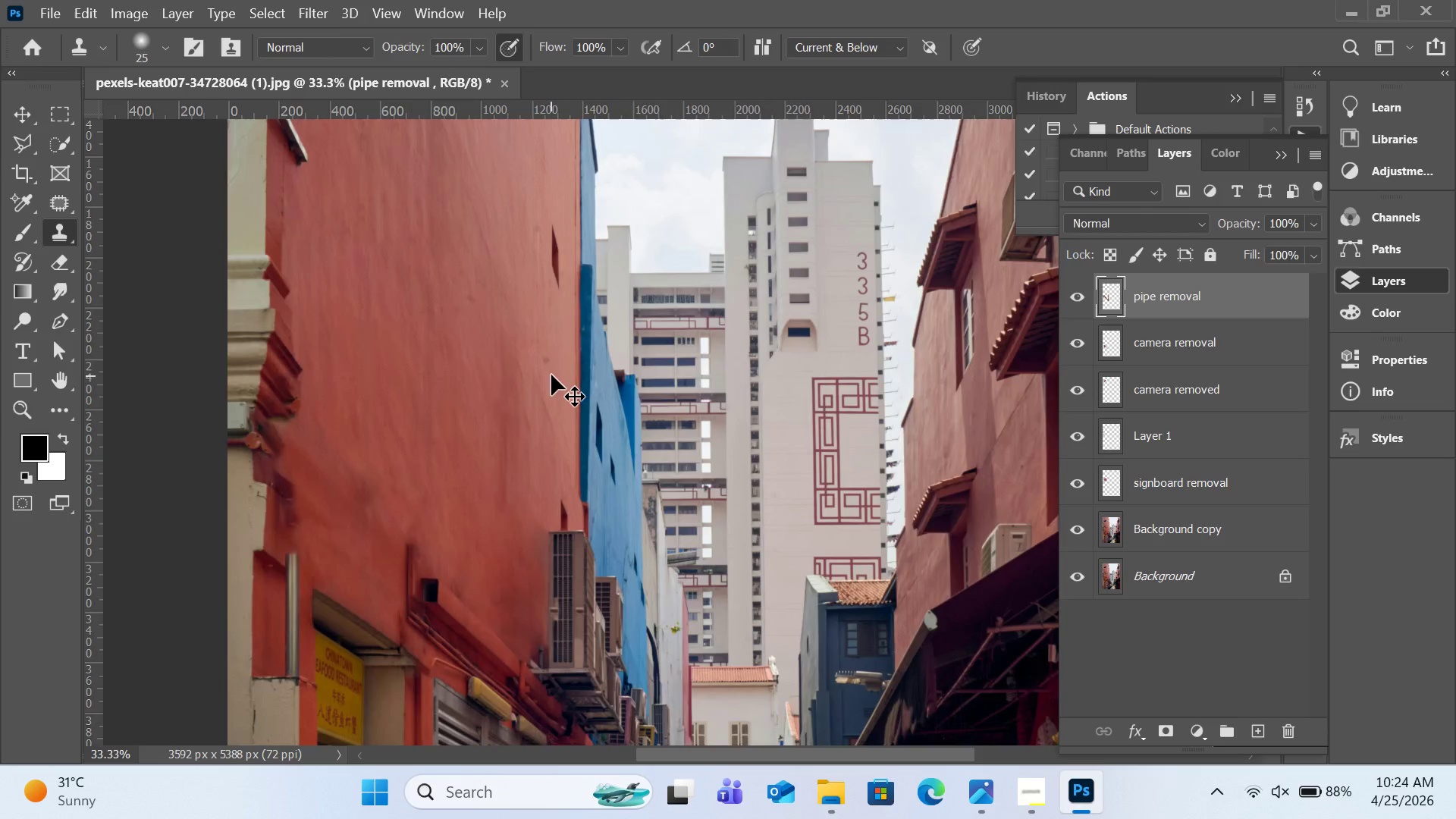 
key(Control+Equal)
 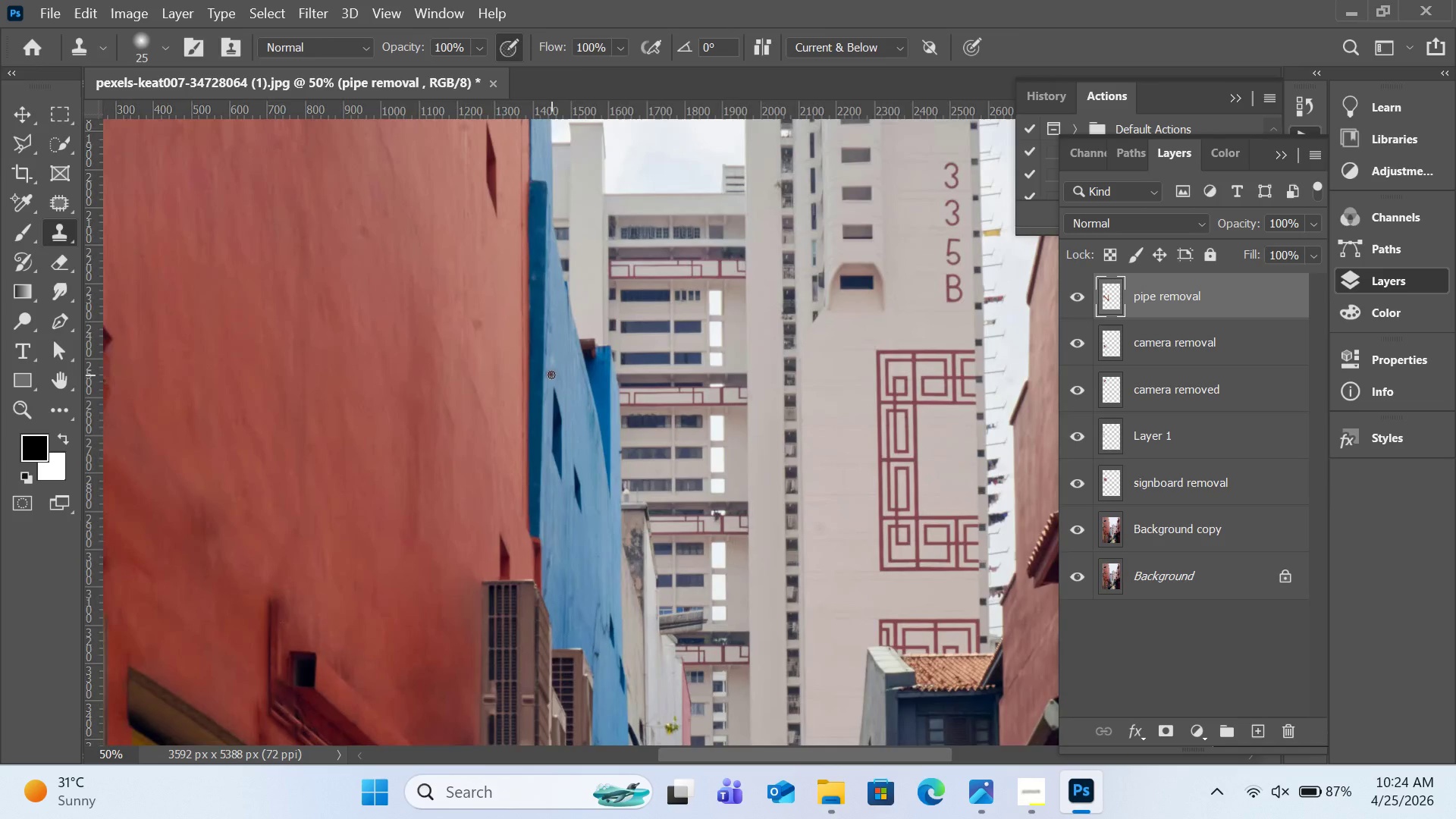 
key(H)
 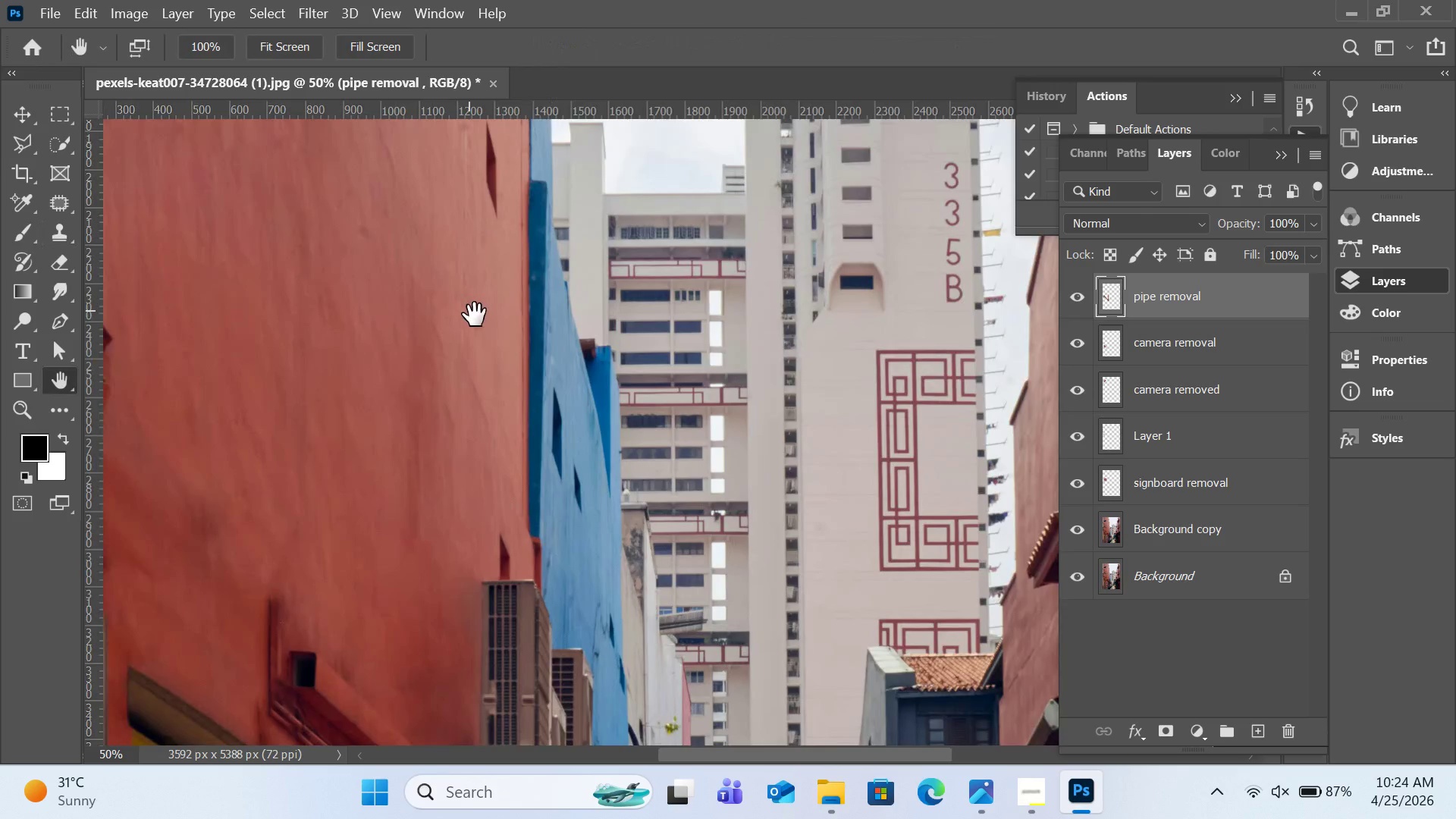 
left_click_drag(start_coordinate=[469, 311], to_coordinate=[874, 519])
 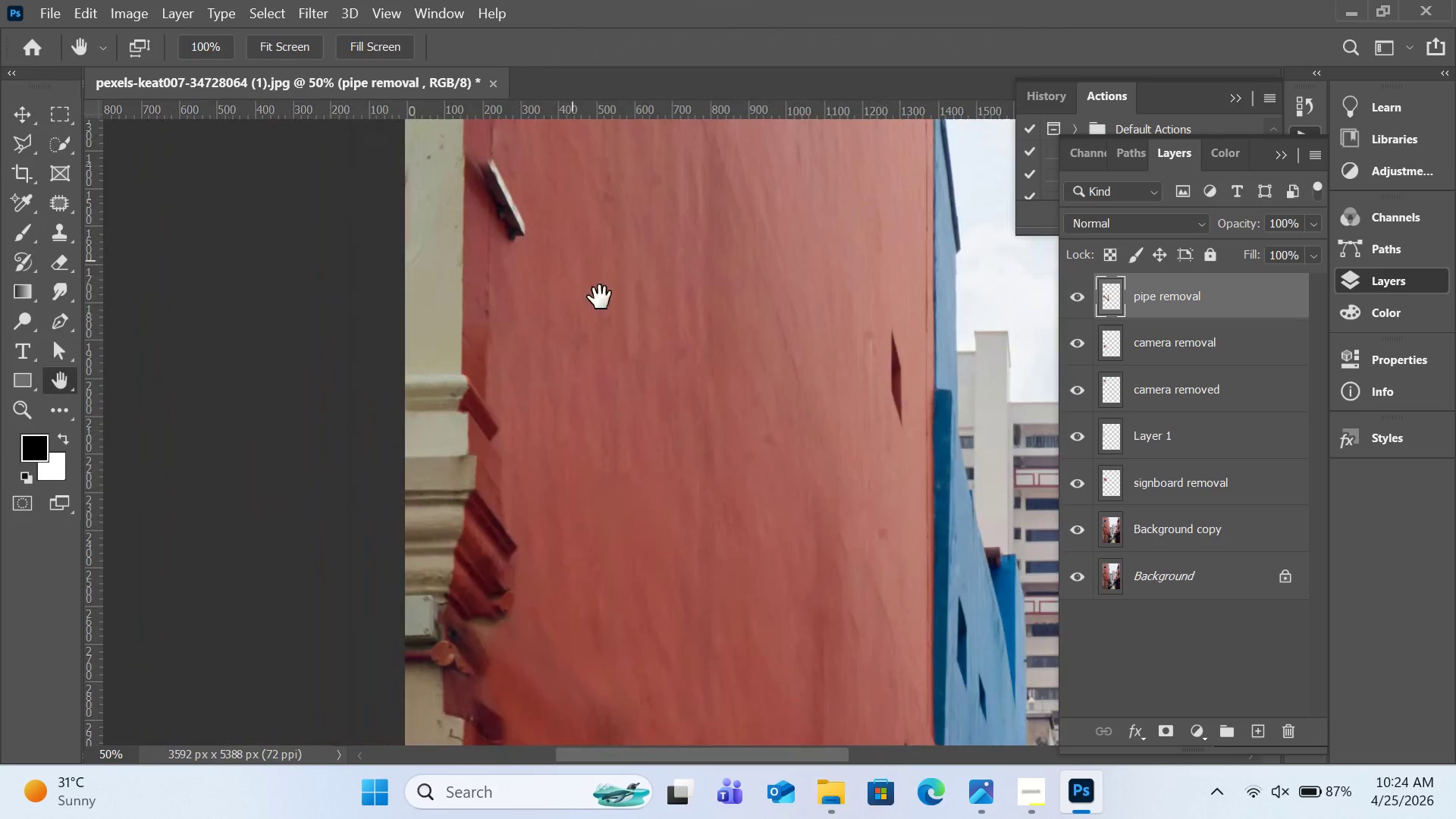 
left_click_drag(start_coordinate=[576, 248], to_coordinate=[632, 400])
 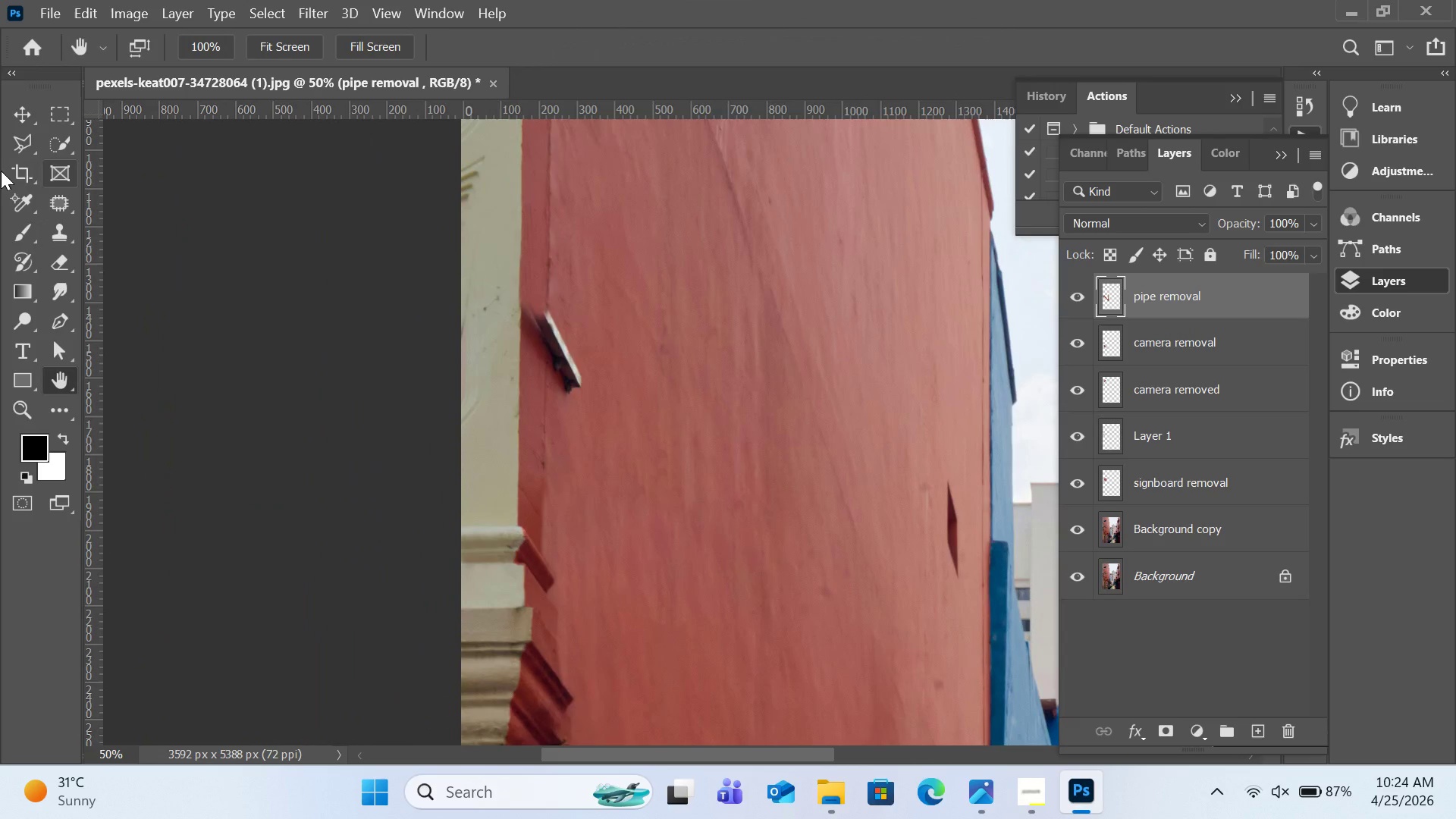 
left_click([16, 149])
 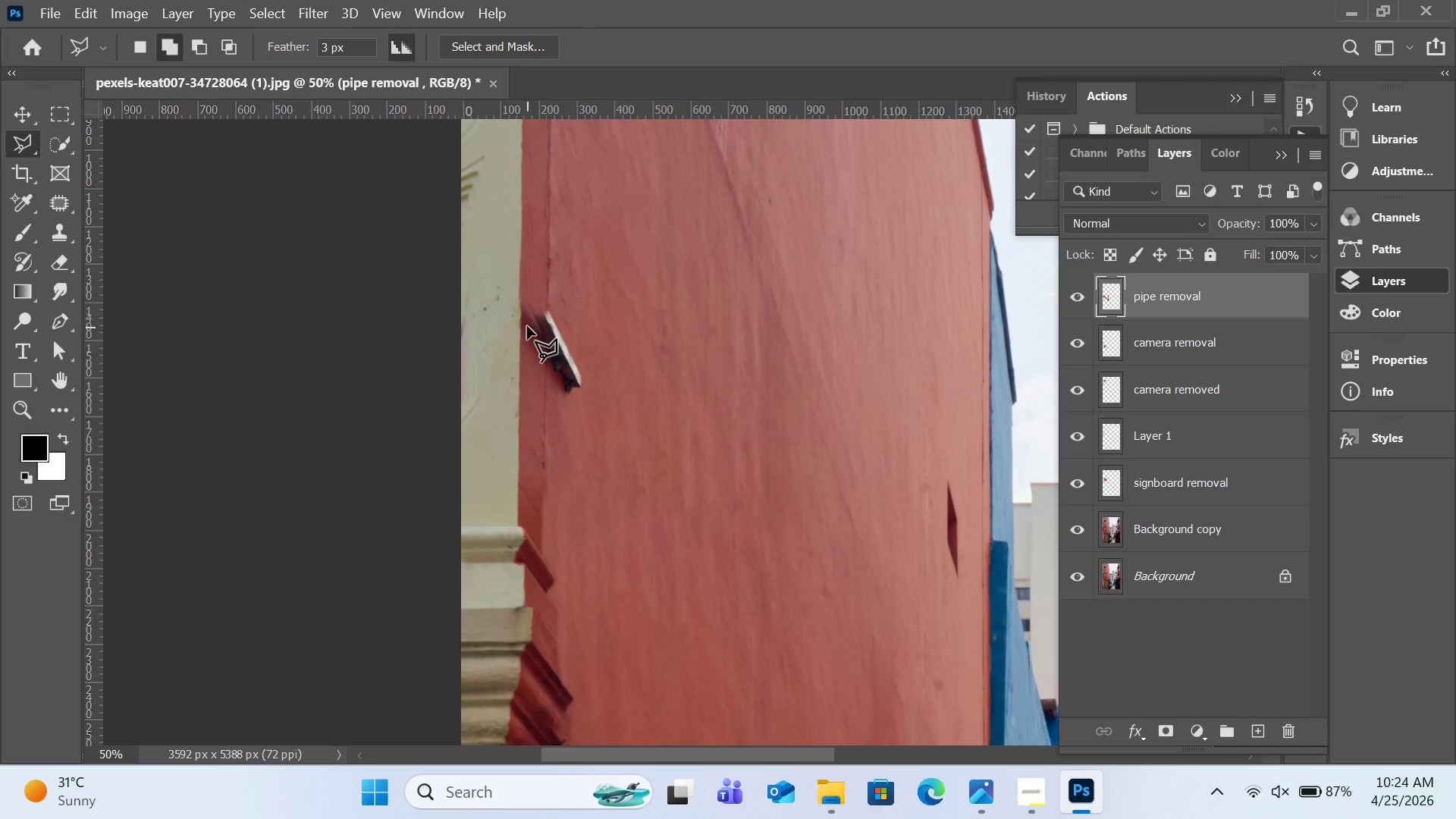 
left_click([524, 313])
 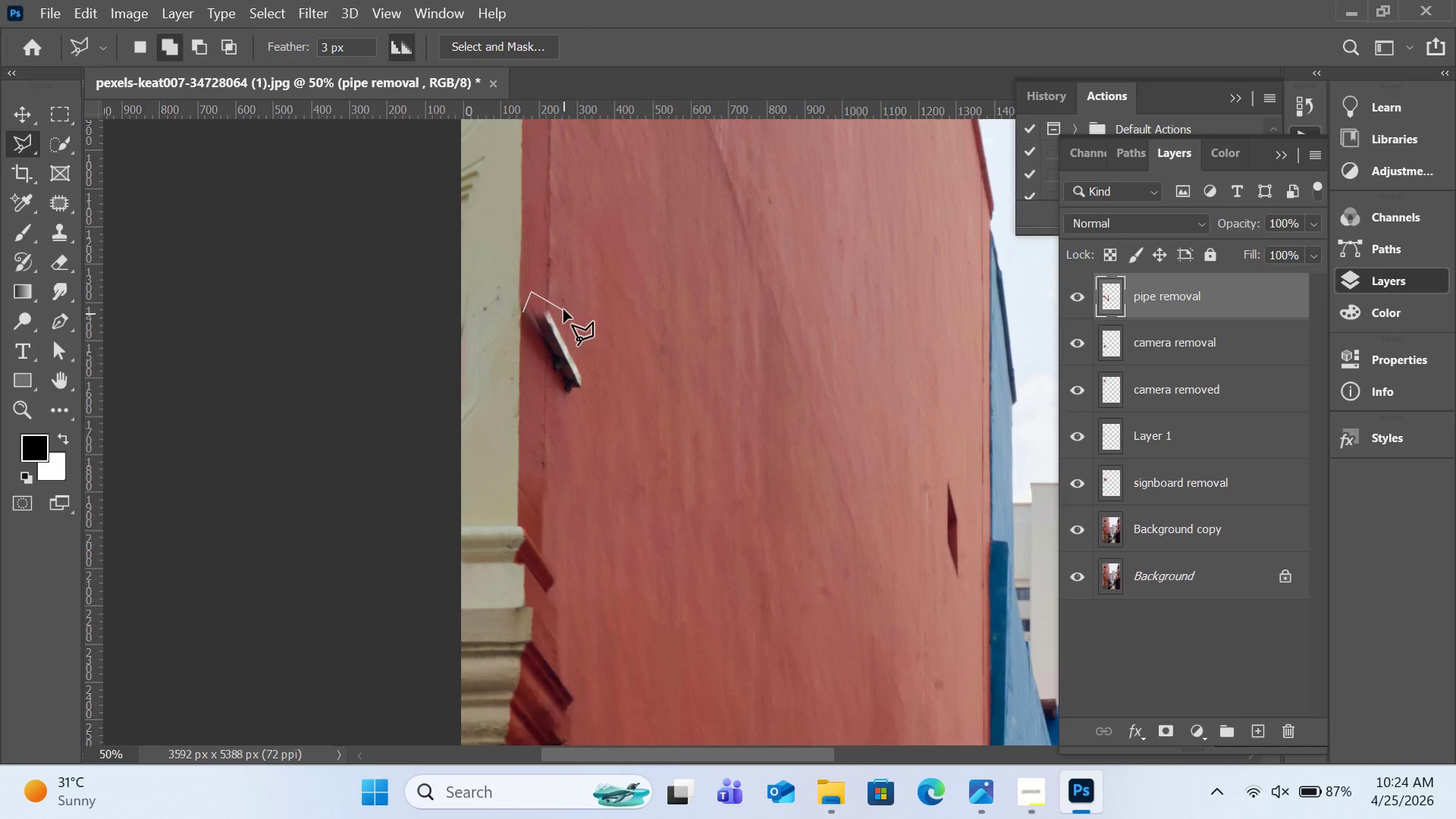 
left_click([558, 303])
 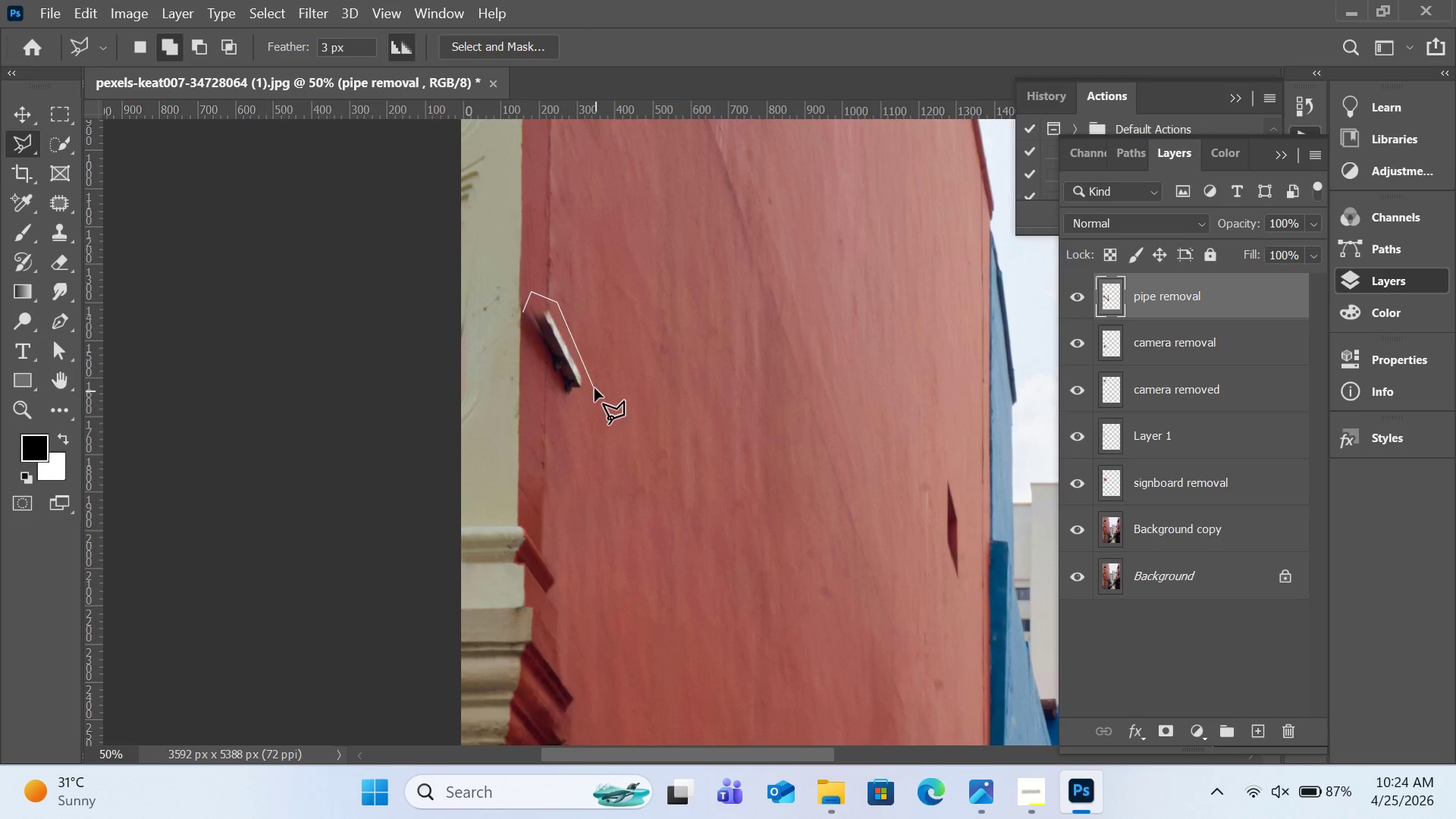 
left_click([595, 388])
 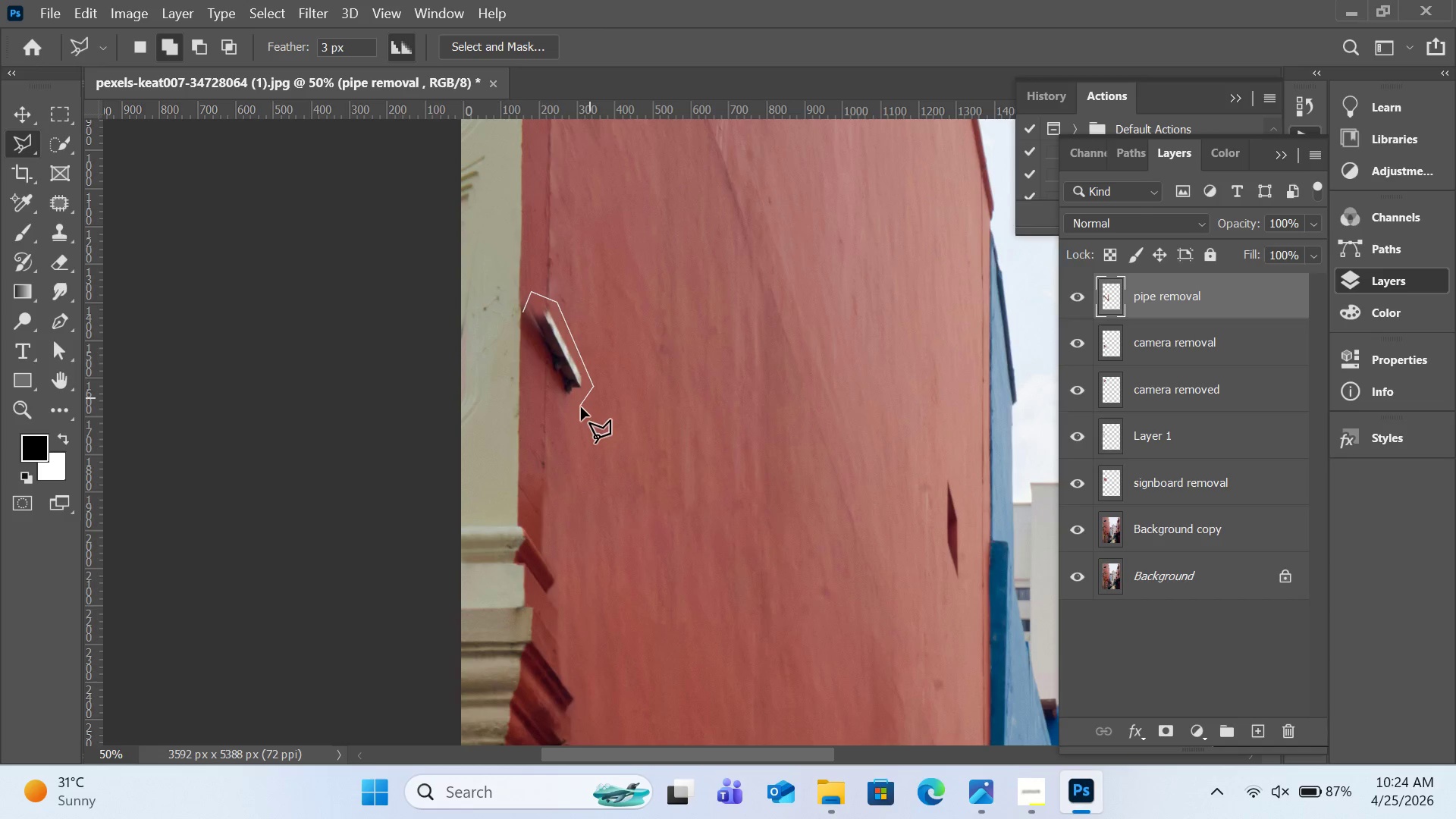 
left_click([581, 408])
 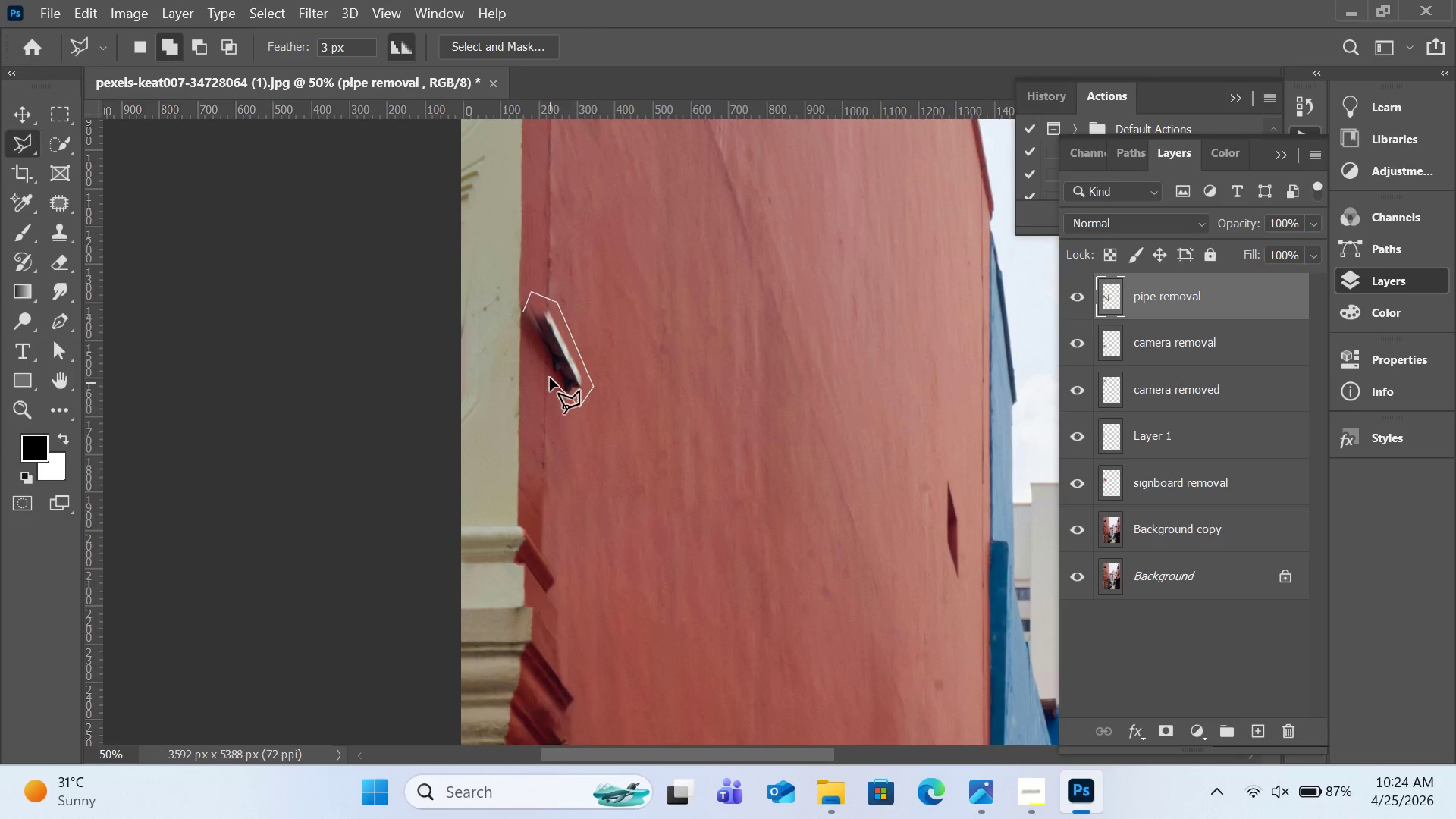 
left_click([550, 378])
 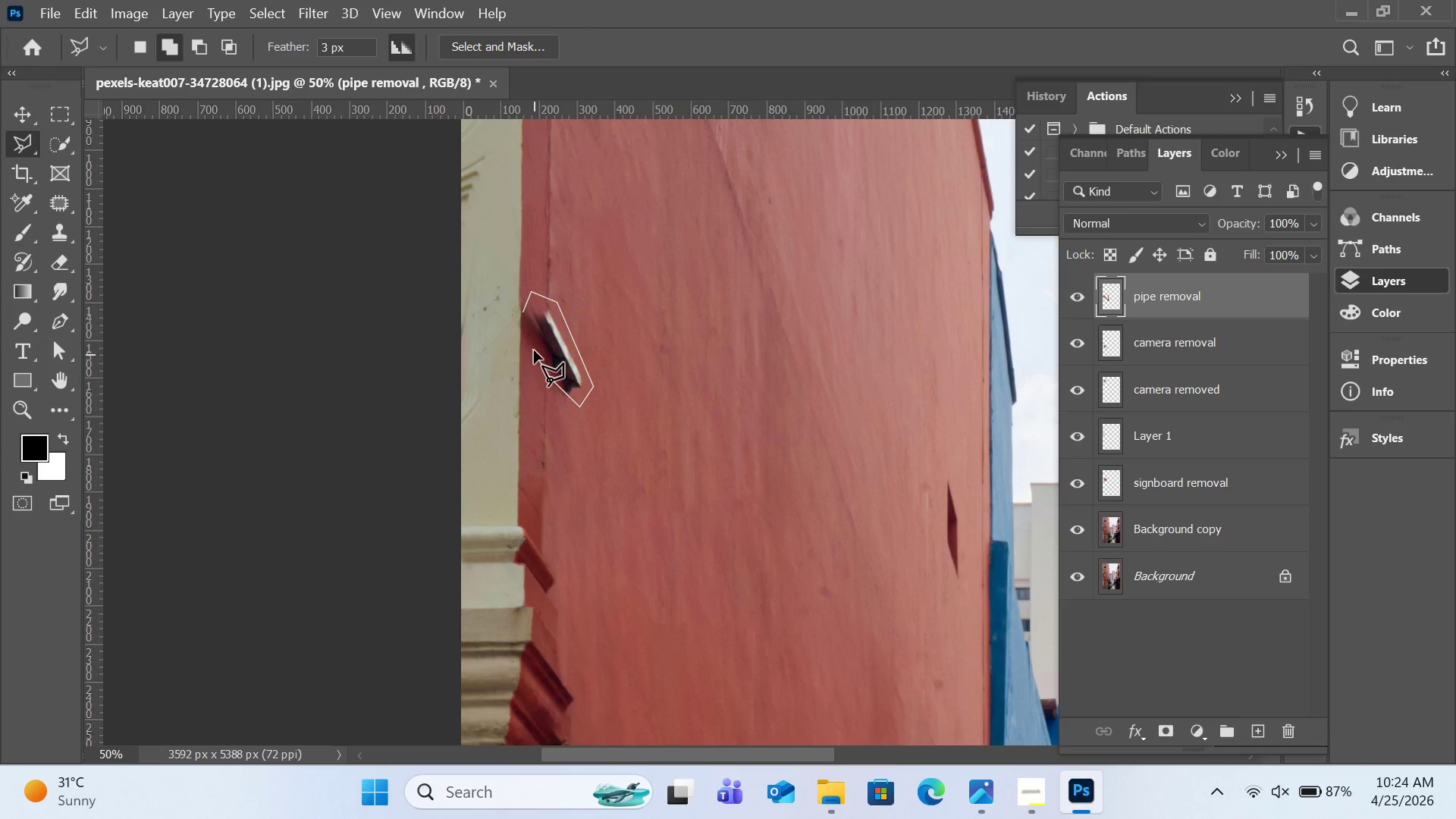 
left_click([534, 350])
 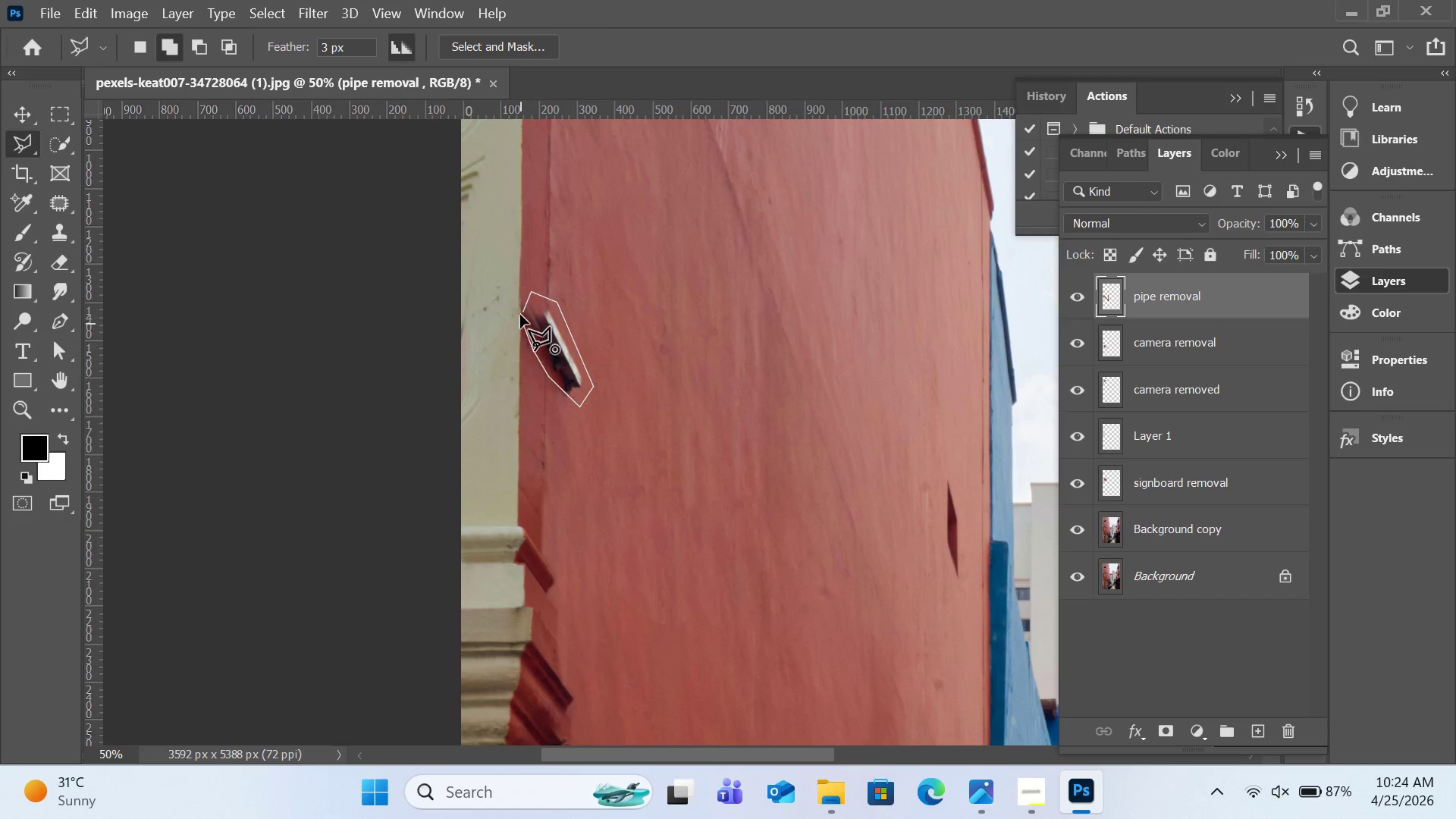 
left_click([520, 315])
 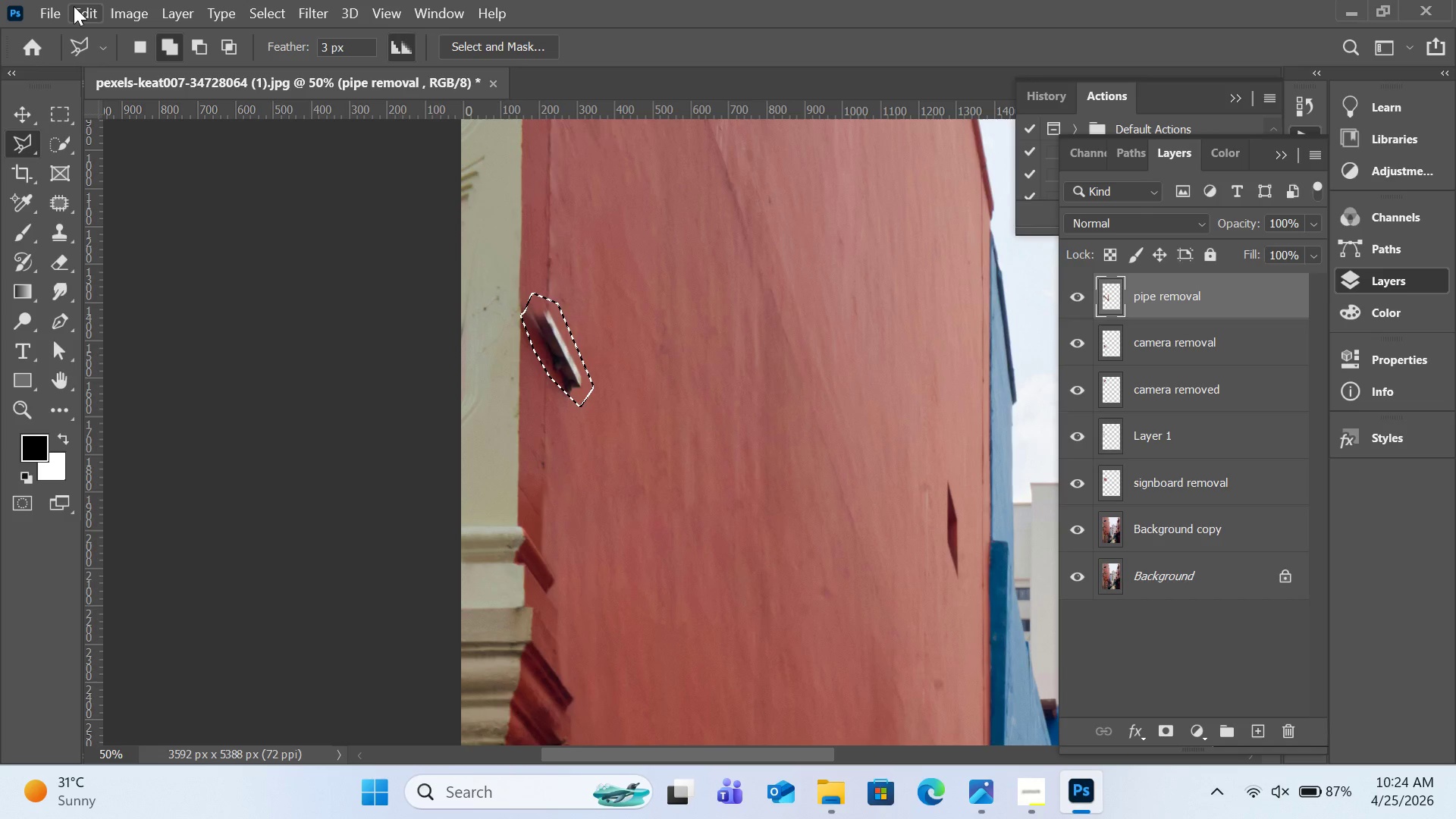 
left_click([74, 6])
 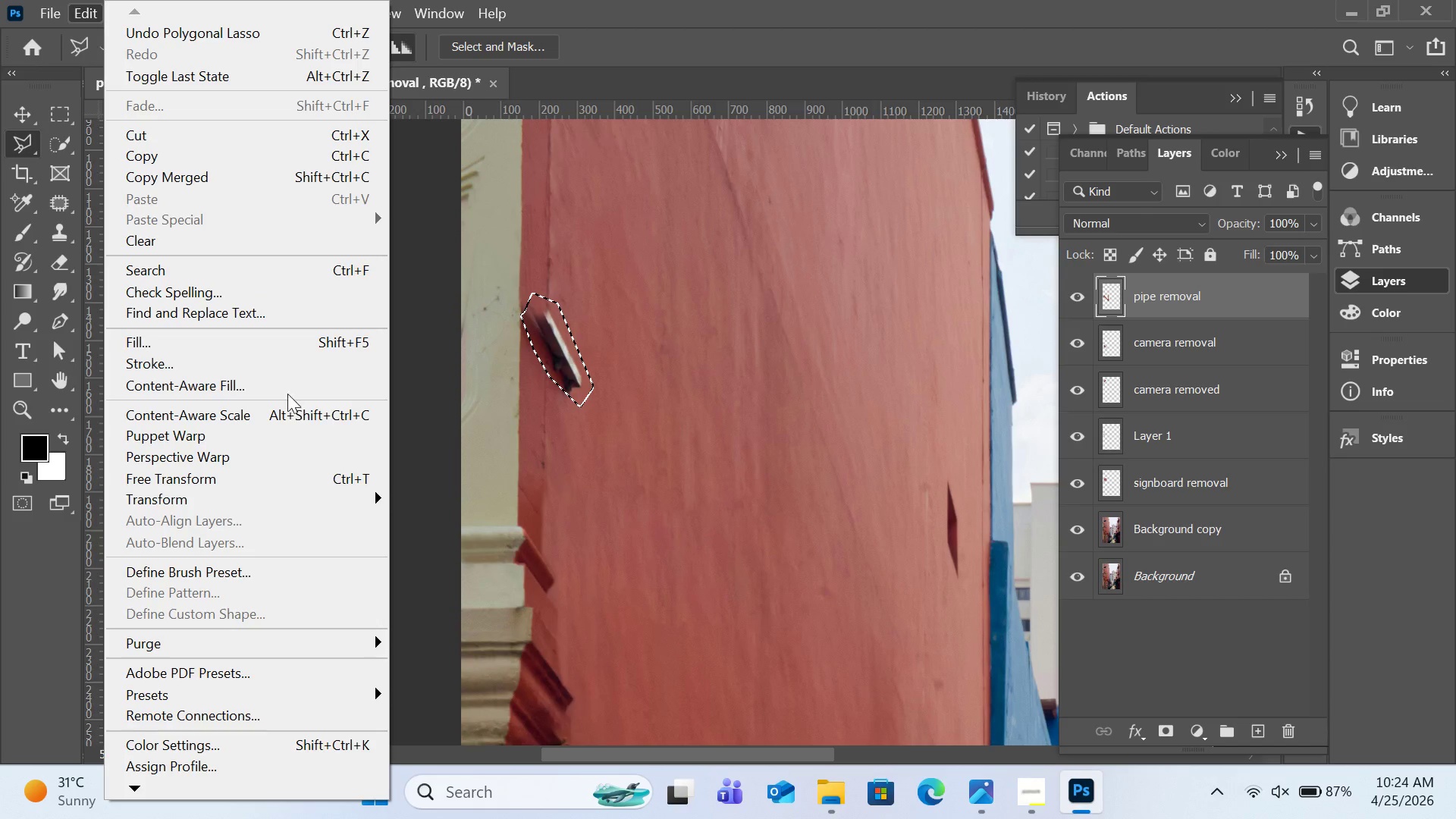 
left_click([285, 388])
 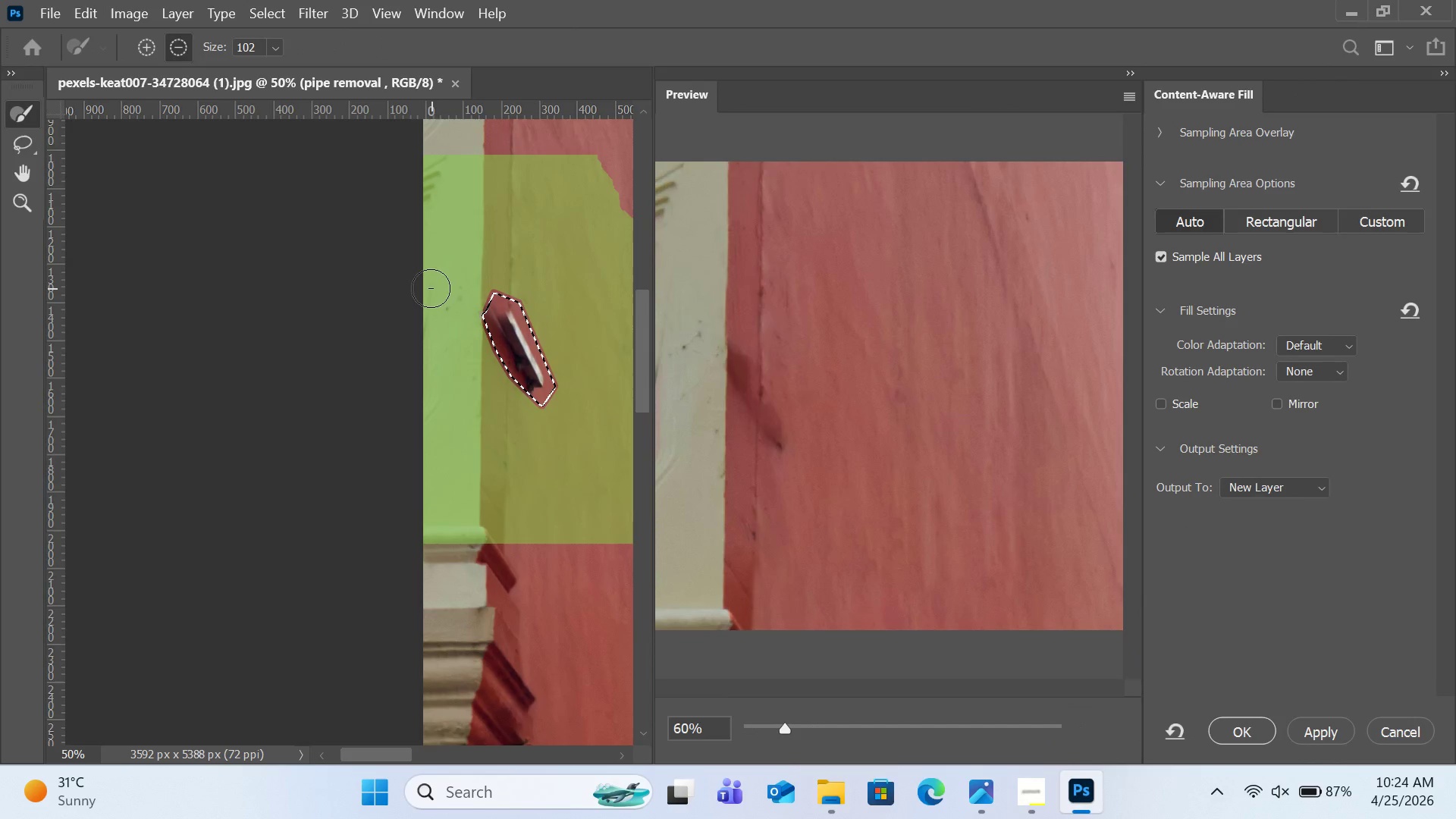 
wait(6.59)
 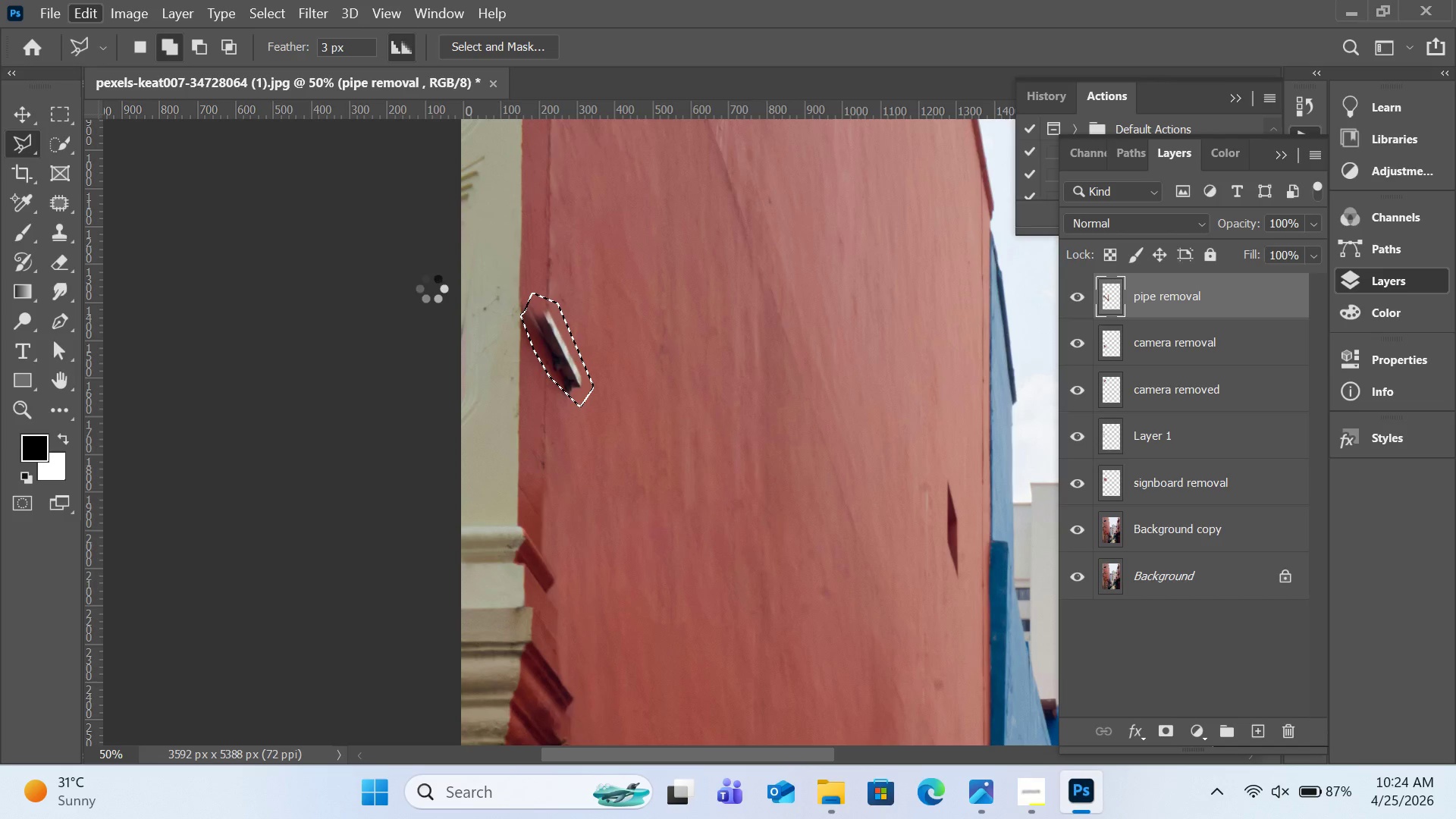 
left_click([1240, 740])
 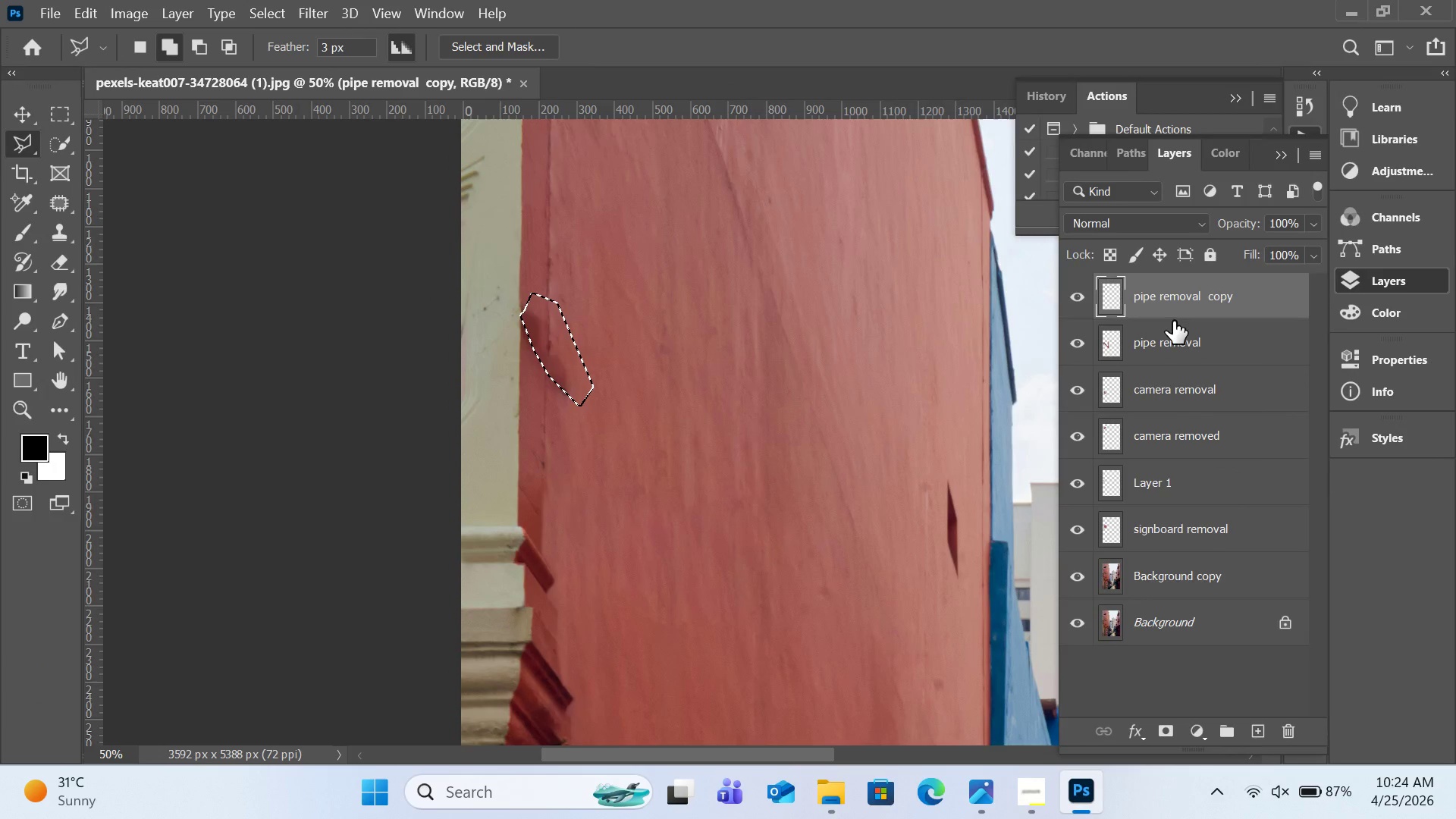 
left_click([1084, 300])
 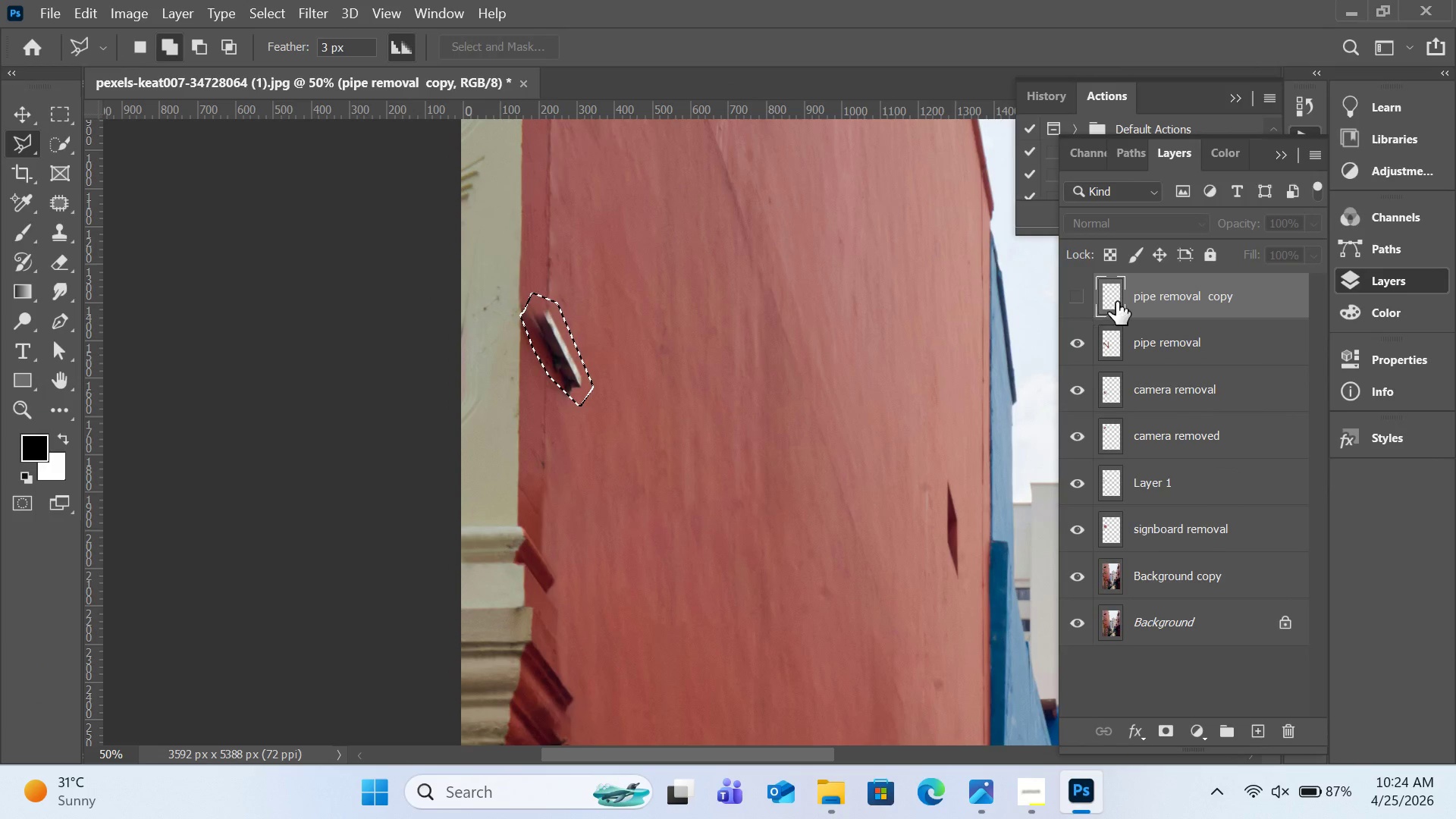 
left_click([1133, 303])
 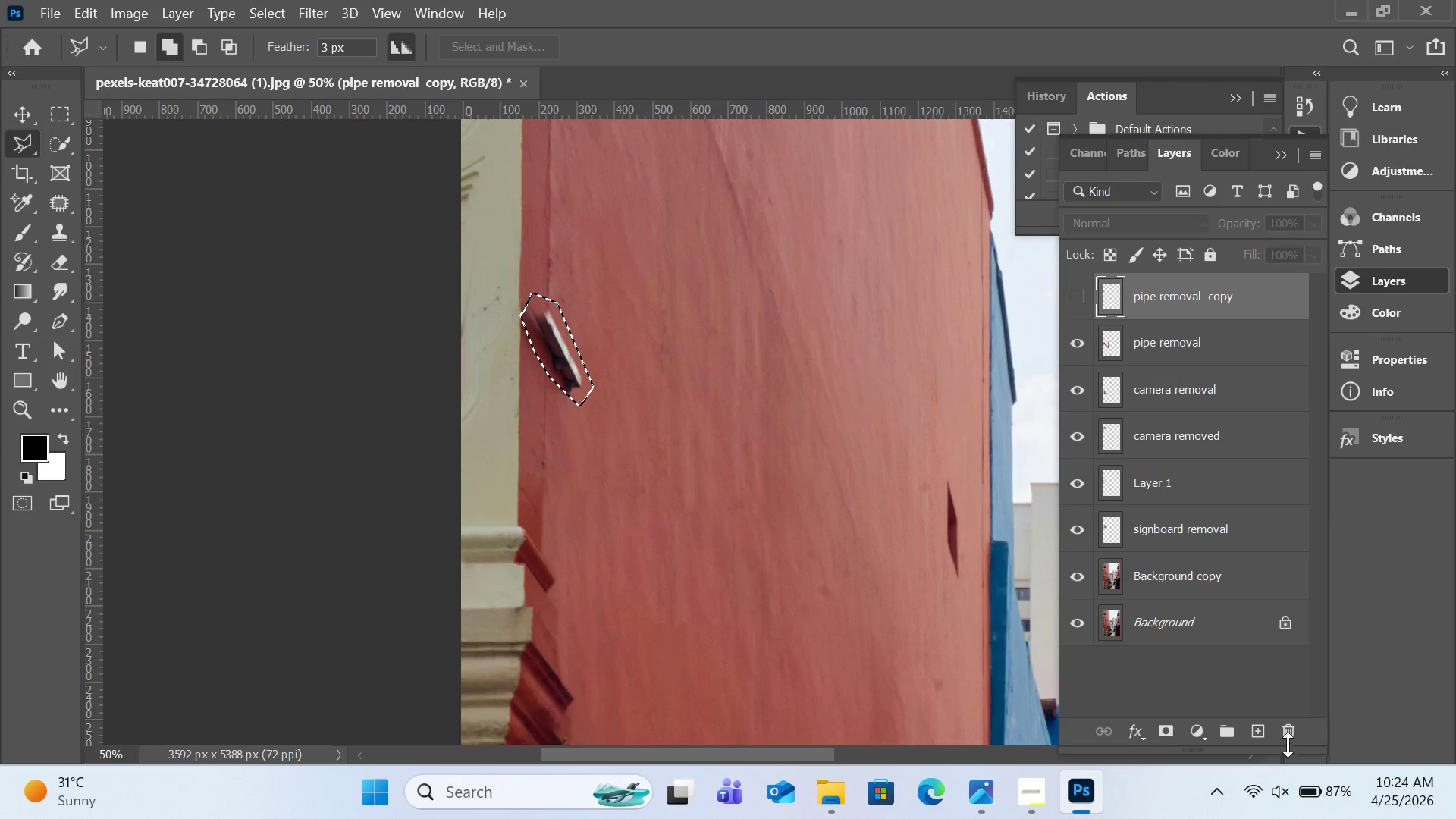 
left_click([1289, 732])
 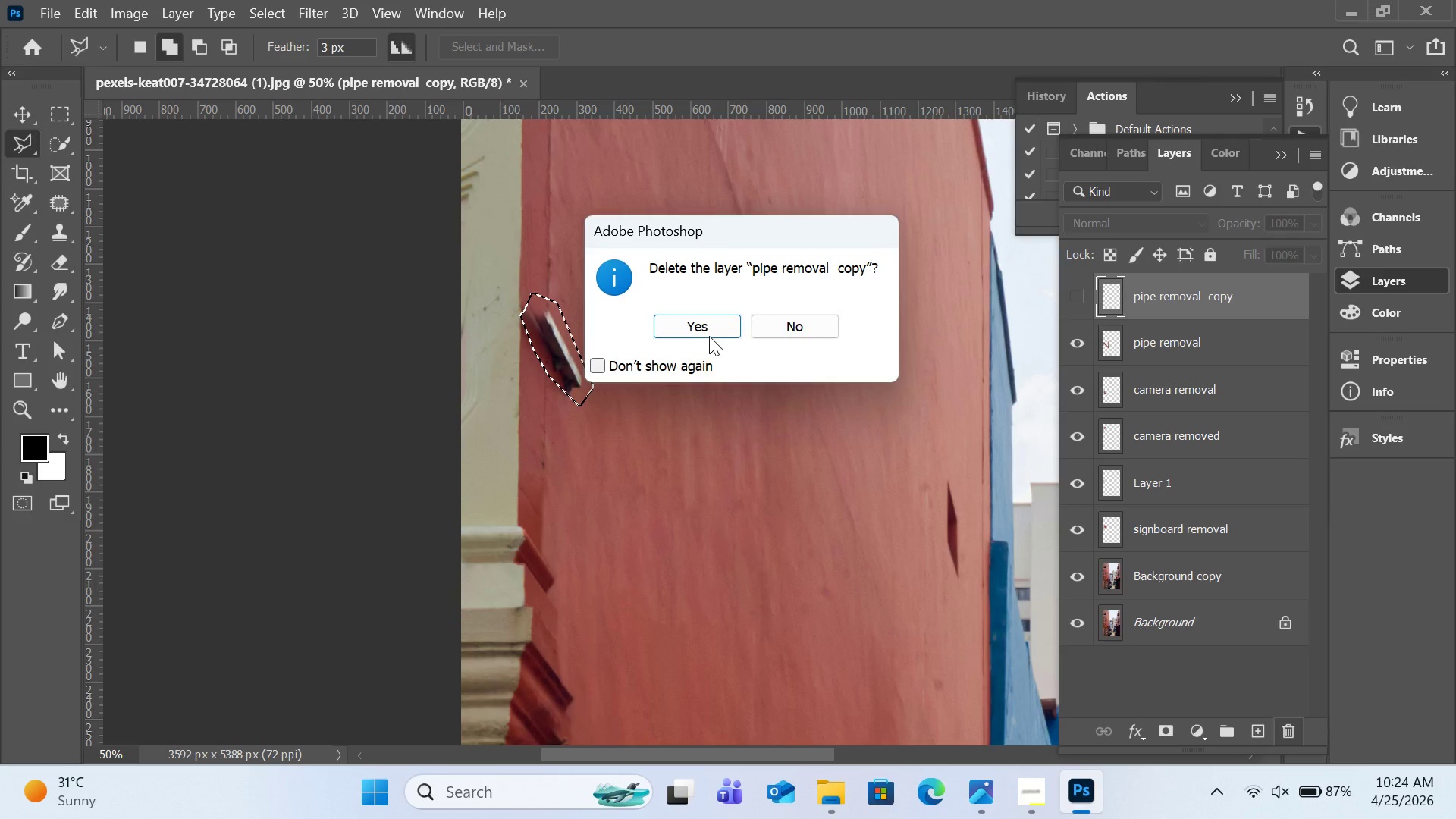 
left_click([708, 327])
 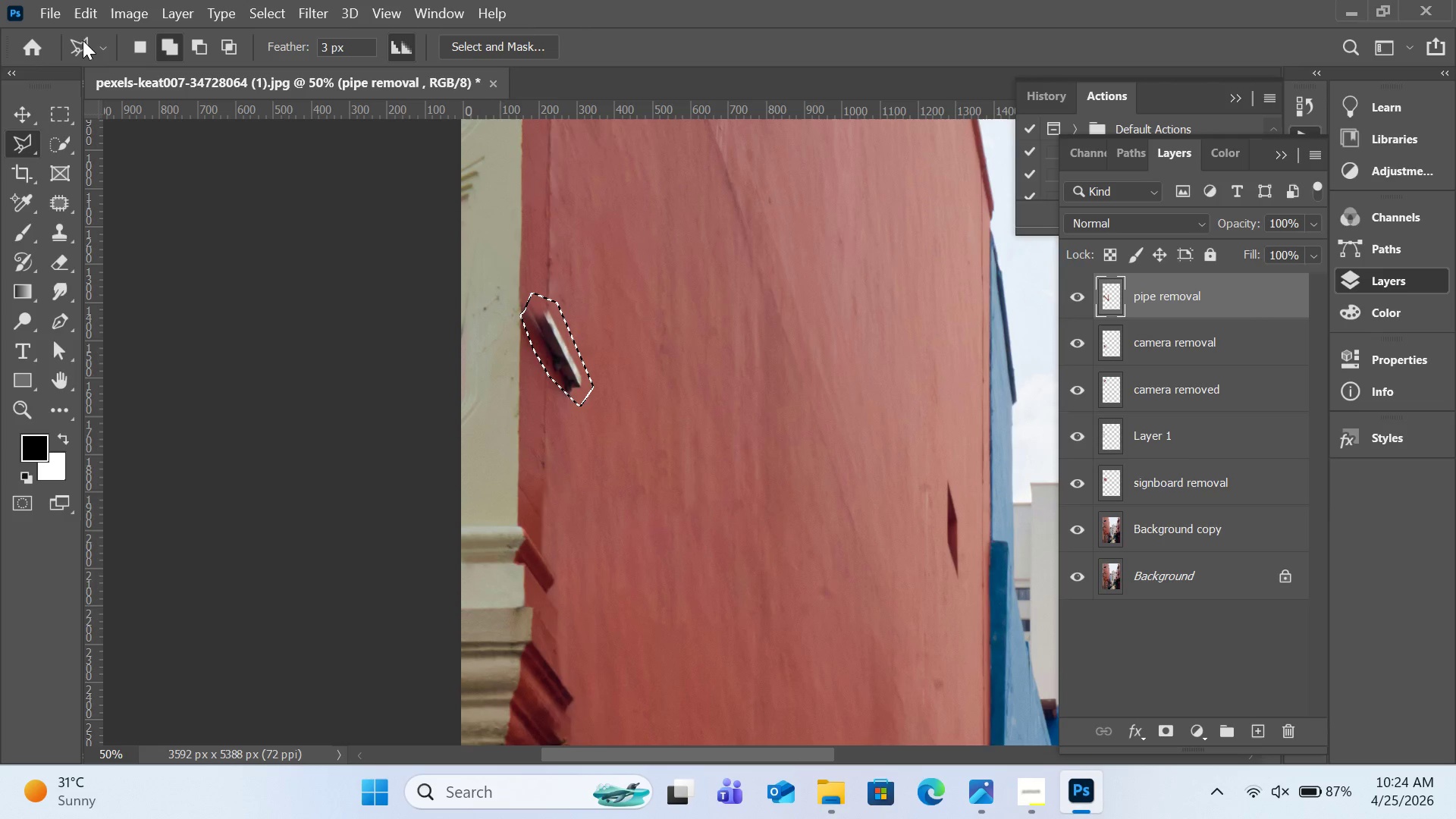 
left_click([84, 19])
 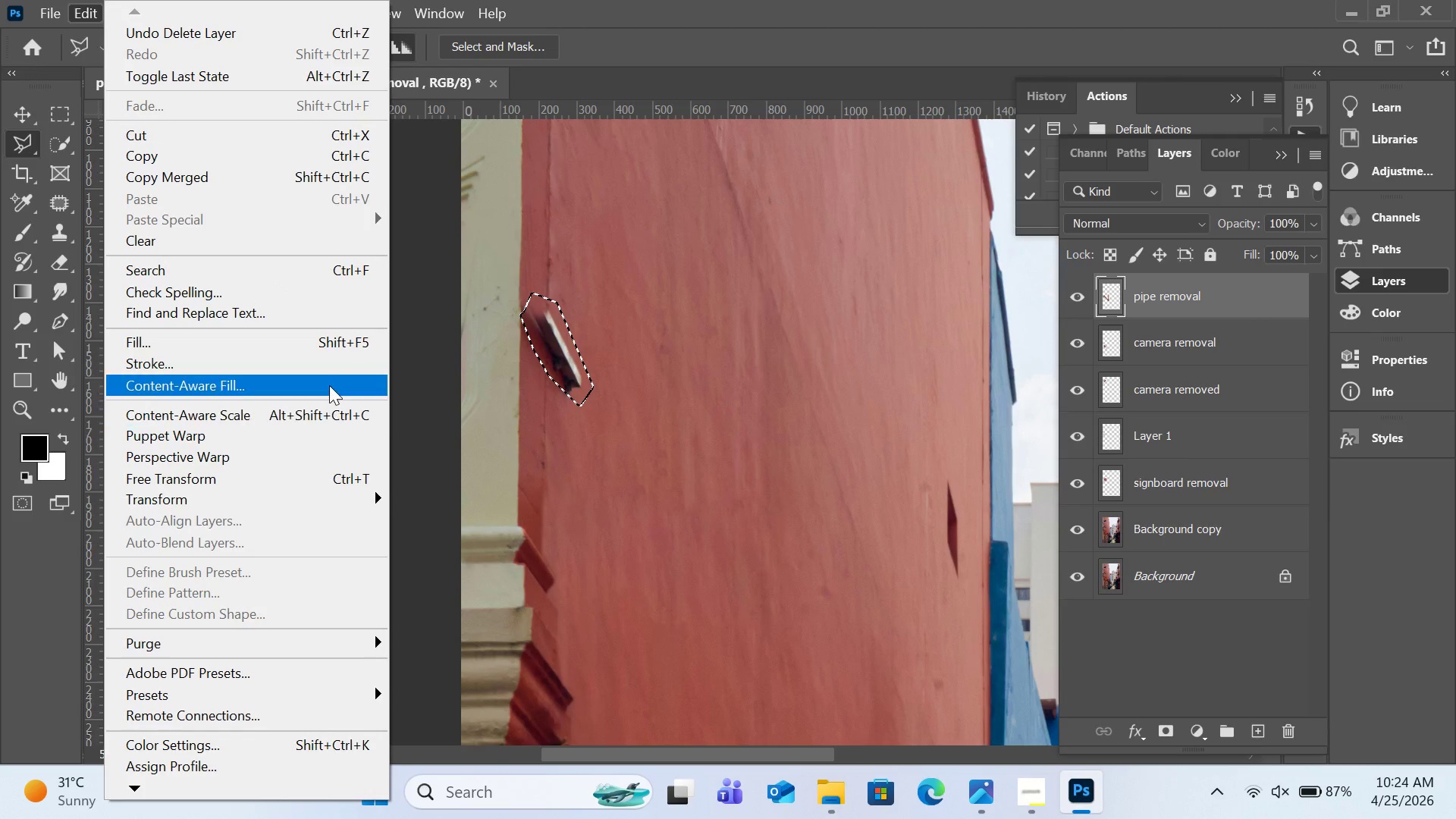 
left_click([329, 384])
 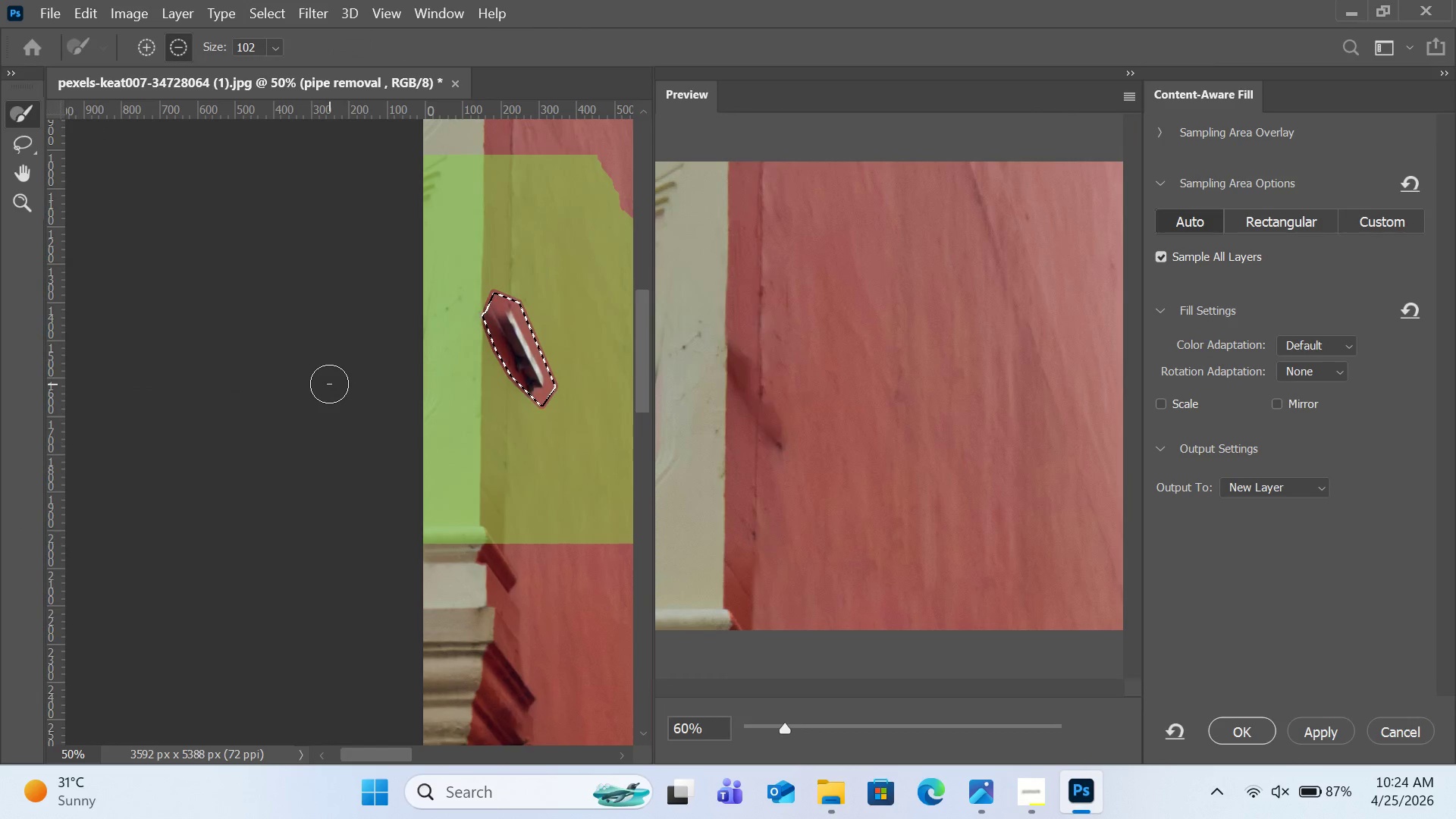 
wait(8.27)
 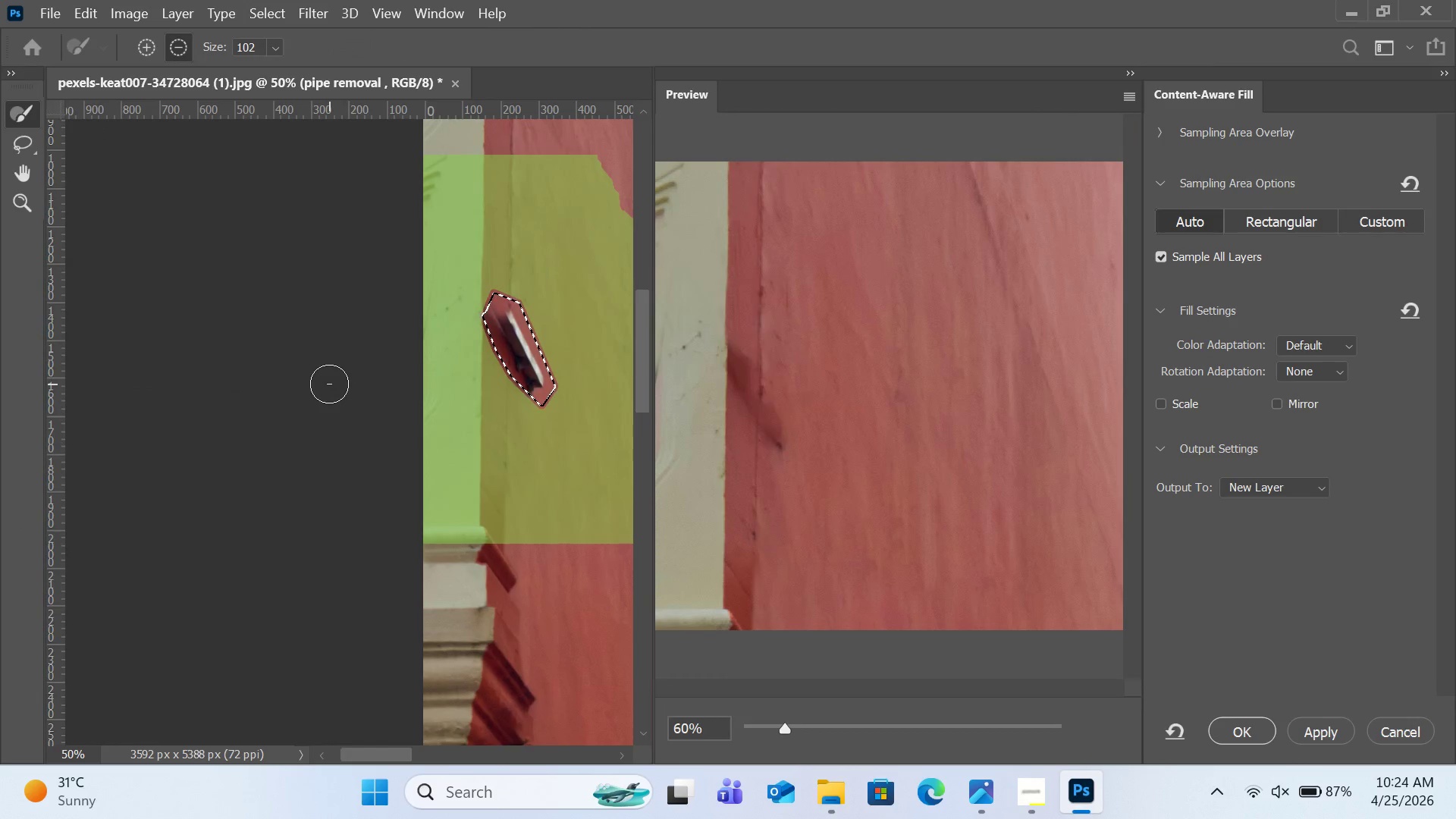 
left_click([1279, 502])
 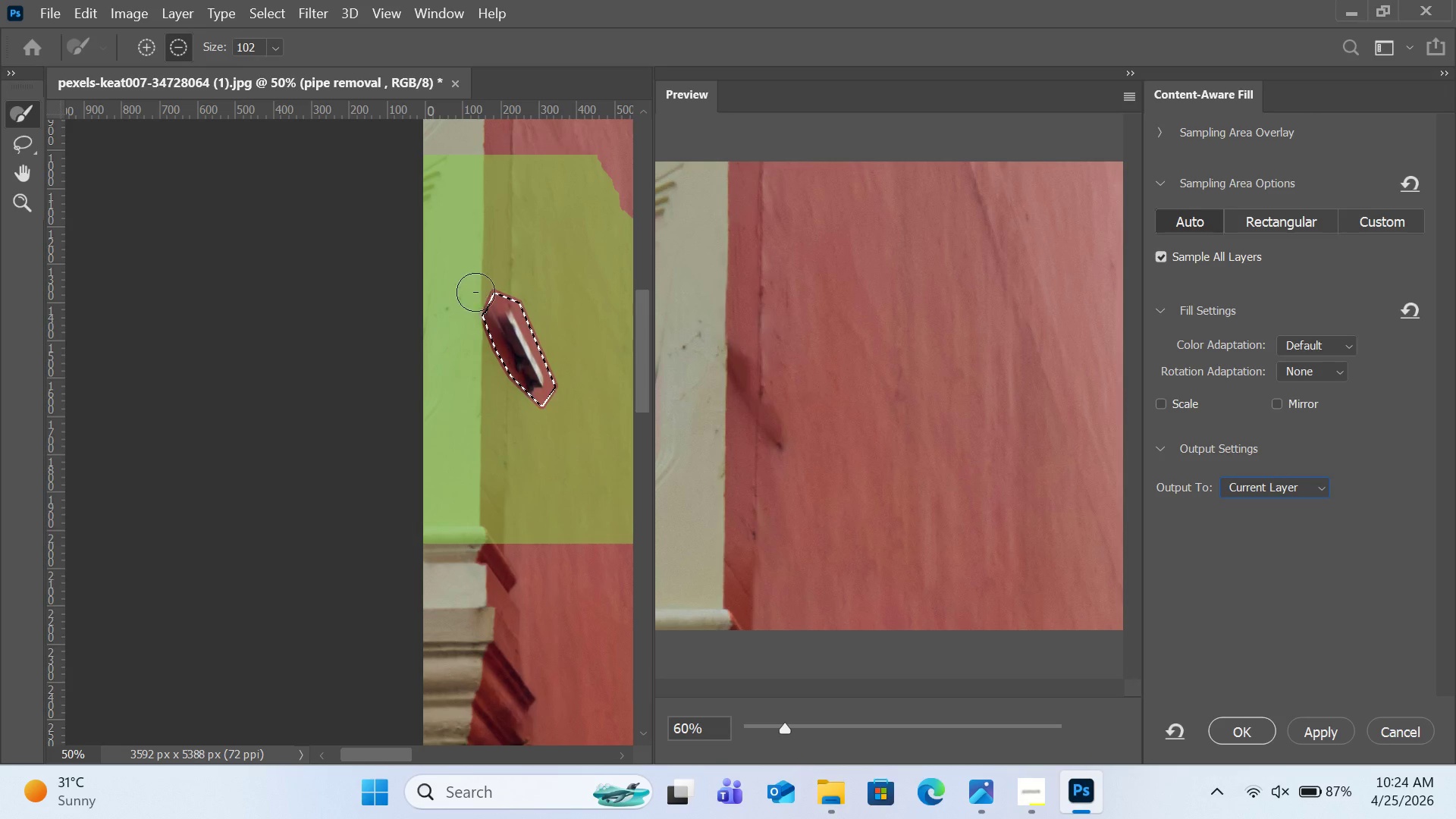 
wait(7.45)
 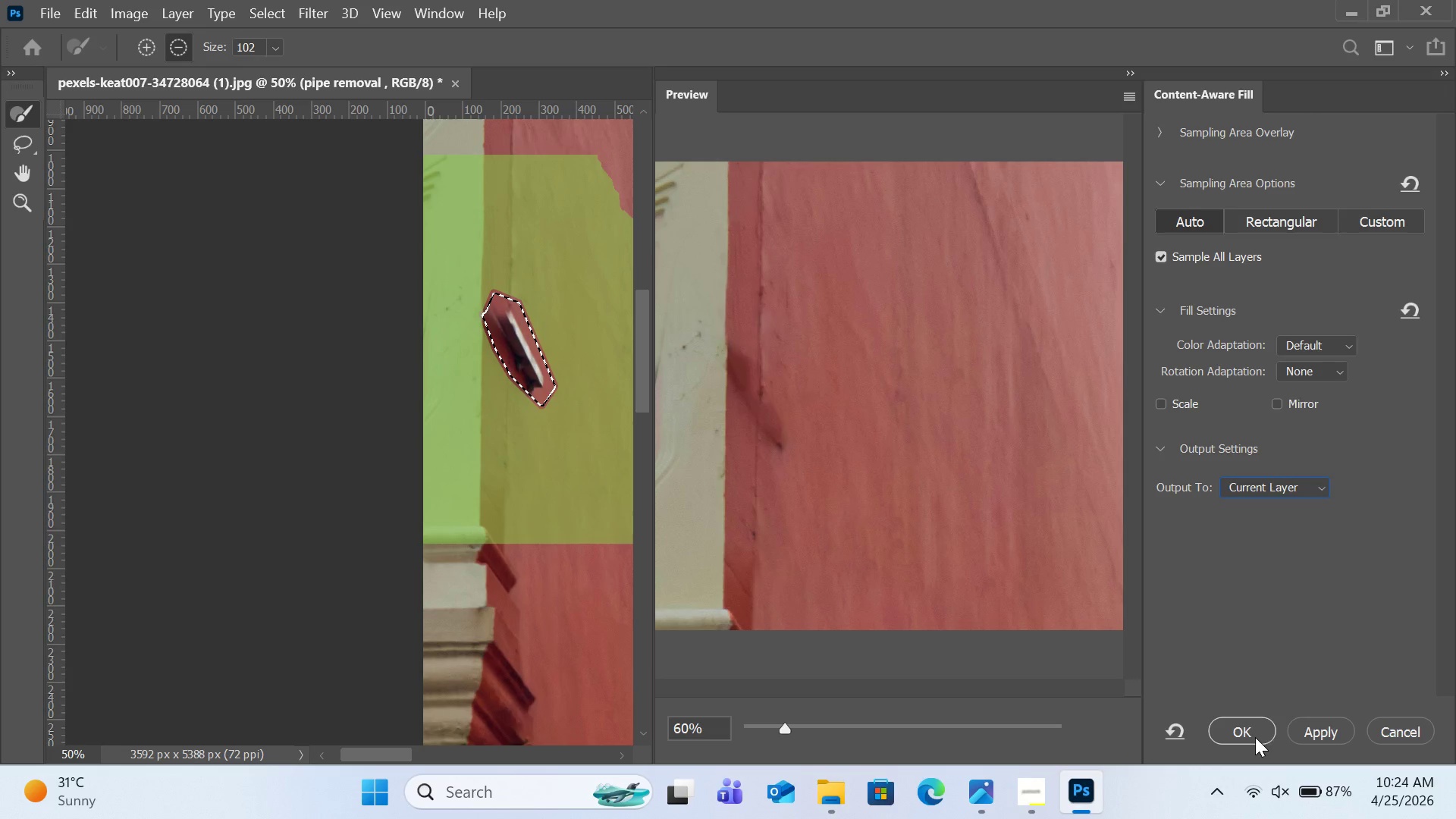 
left_click_drag(start_coordinate=[435, 206], to_coordinate=[567, 200])
 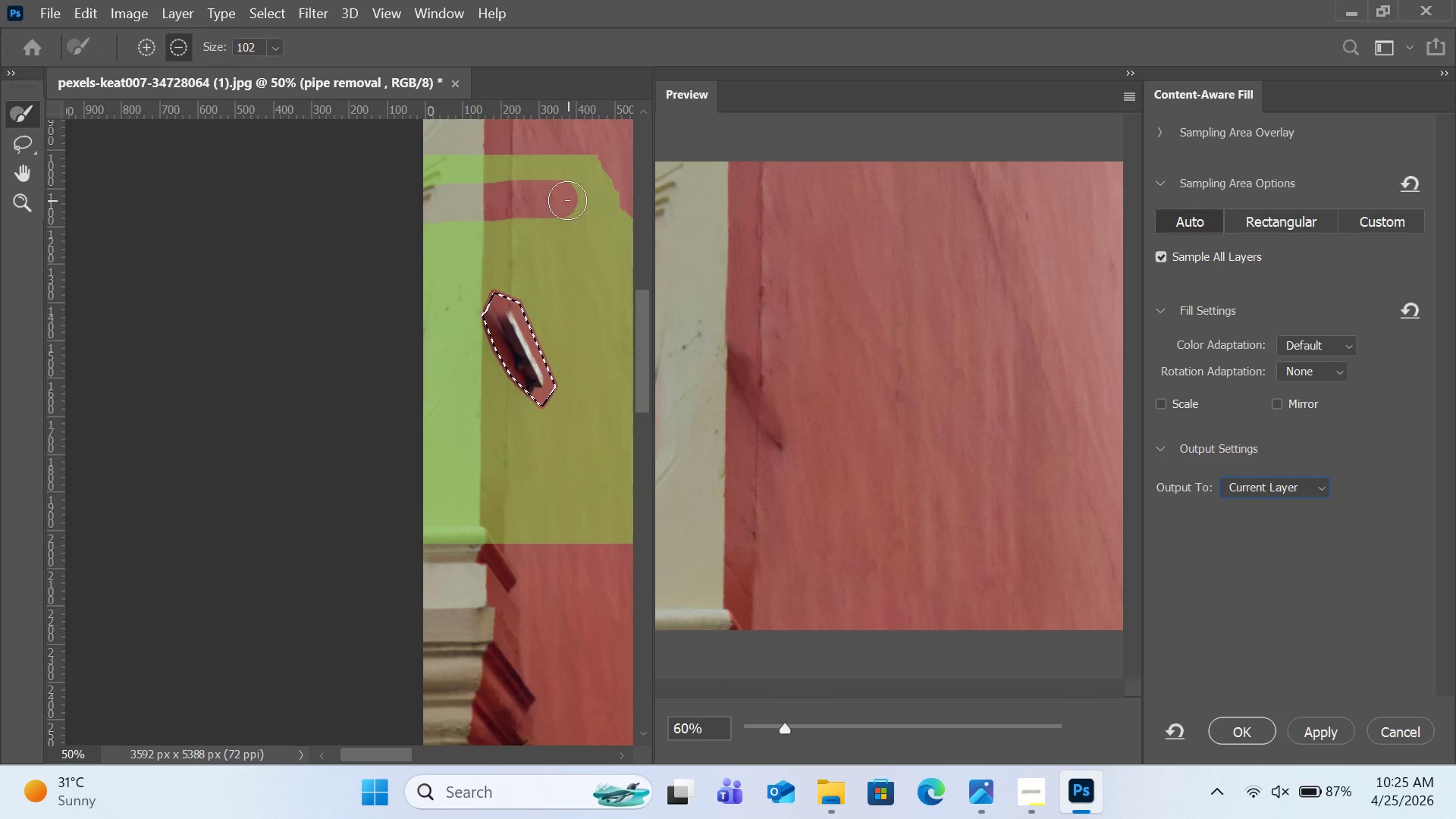 
left_click_drag(start_coordinate=[580, 467], to_coordinate=[576, 475])
 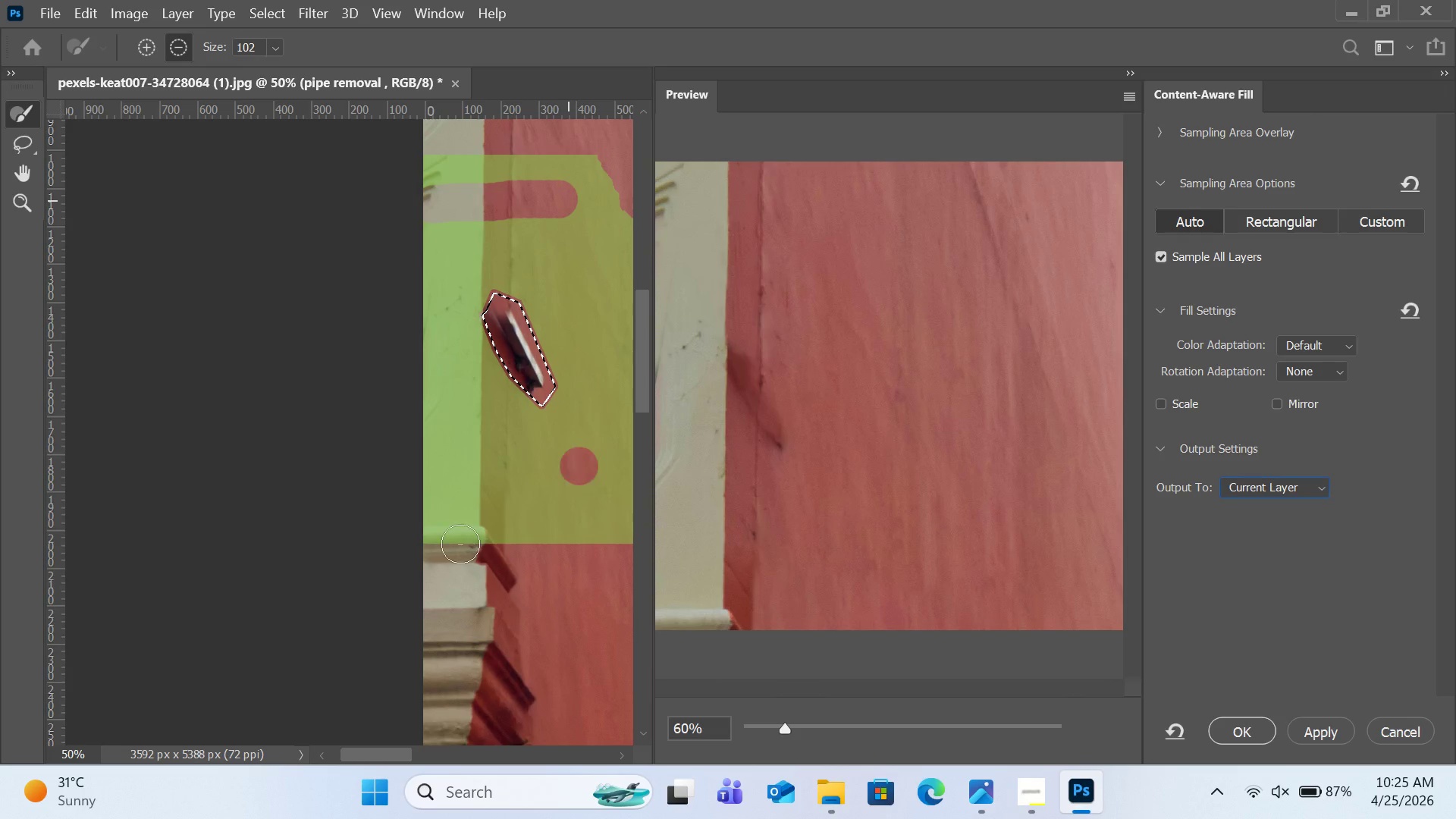 
left_click_drag(start_coordinate=[569, 484], to_coordinate=[426, 549])
 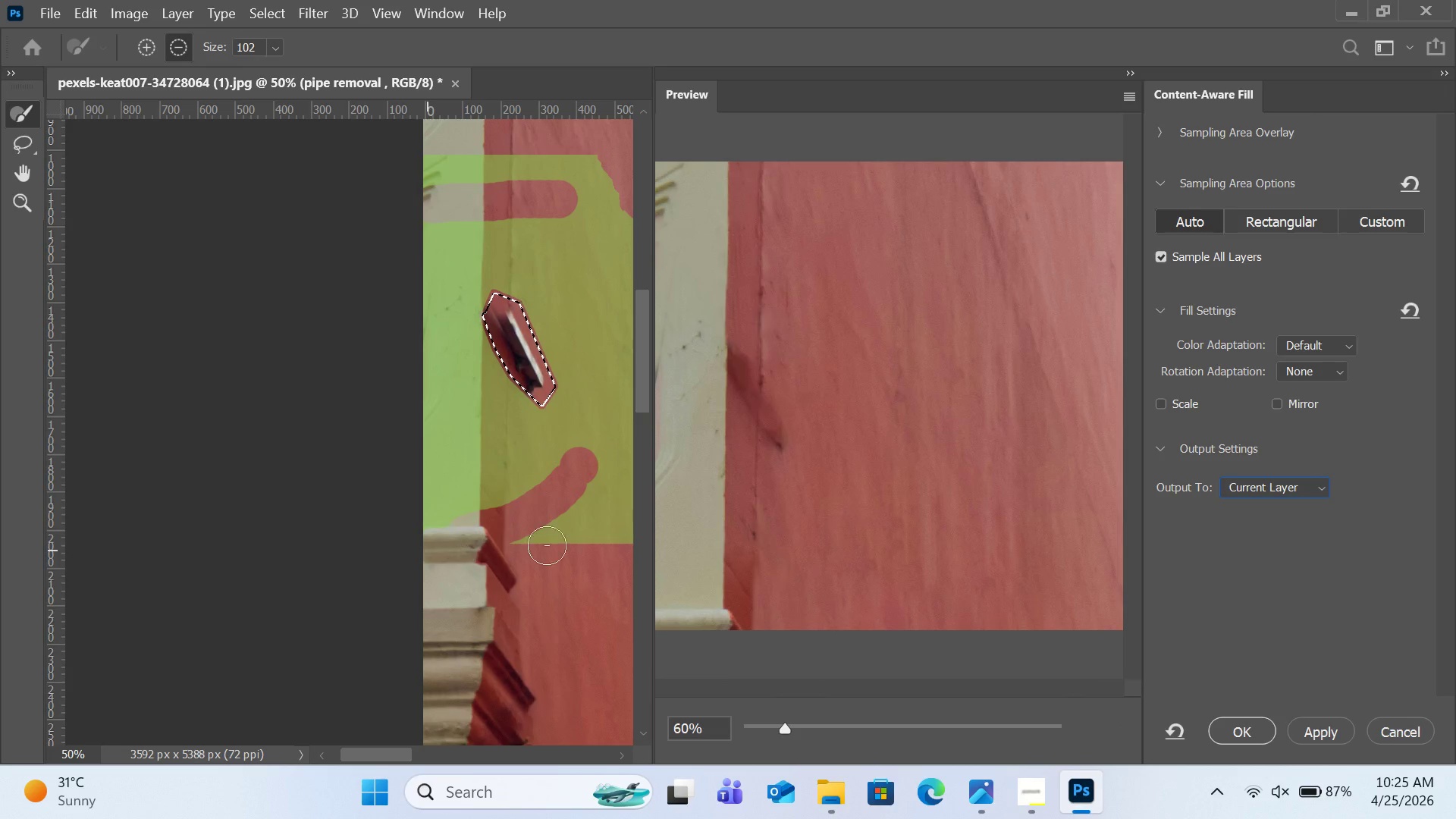 
left_click_drag(start_coordinate=[577, 550], to_coordinate=[598, 482])
 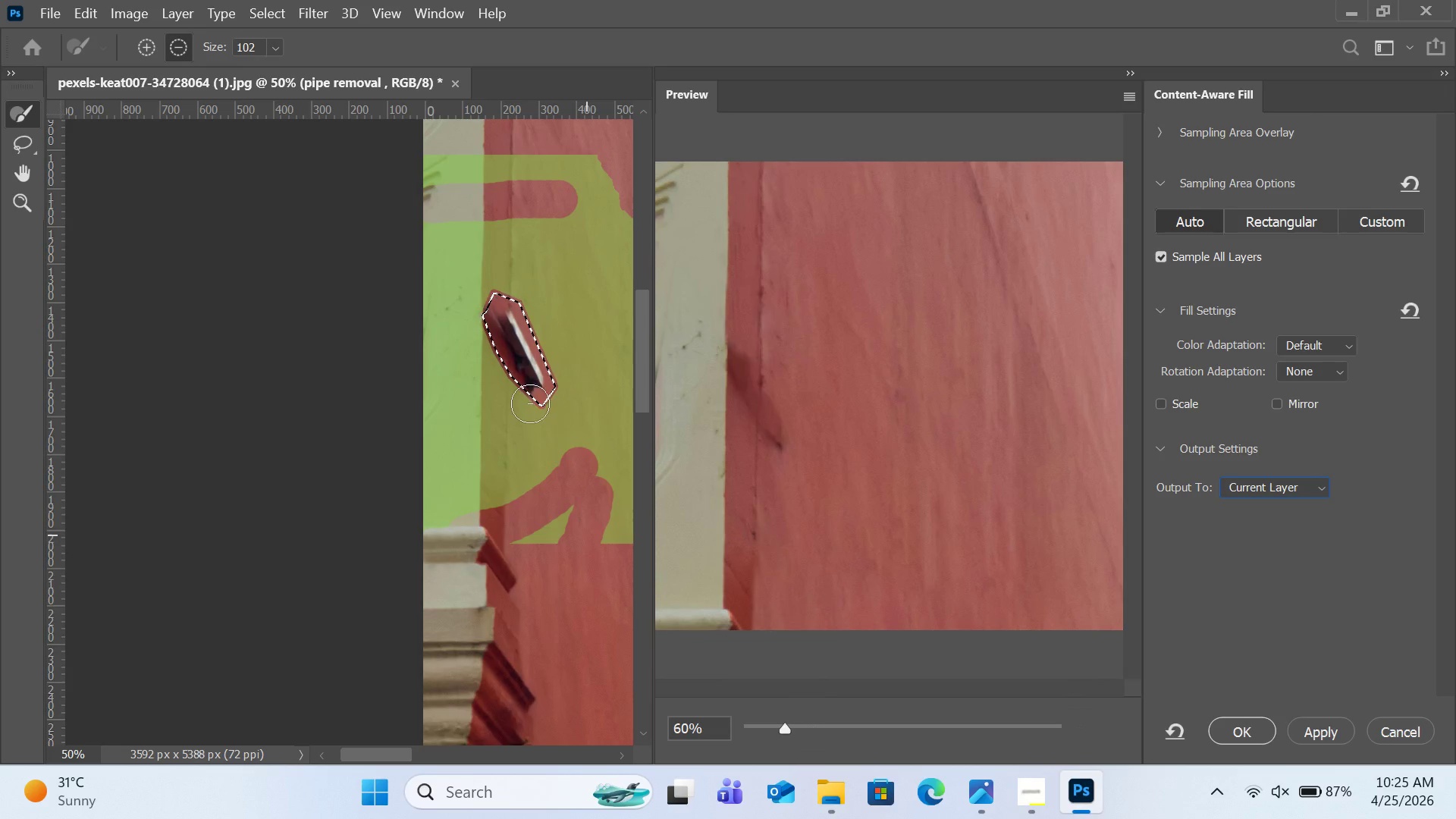 
left_click_drag(start_coordinate=[523, 407], to_coordinate=[495, 295])
 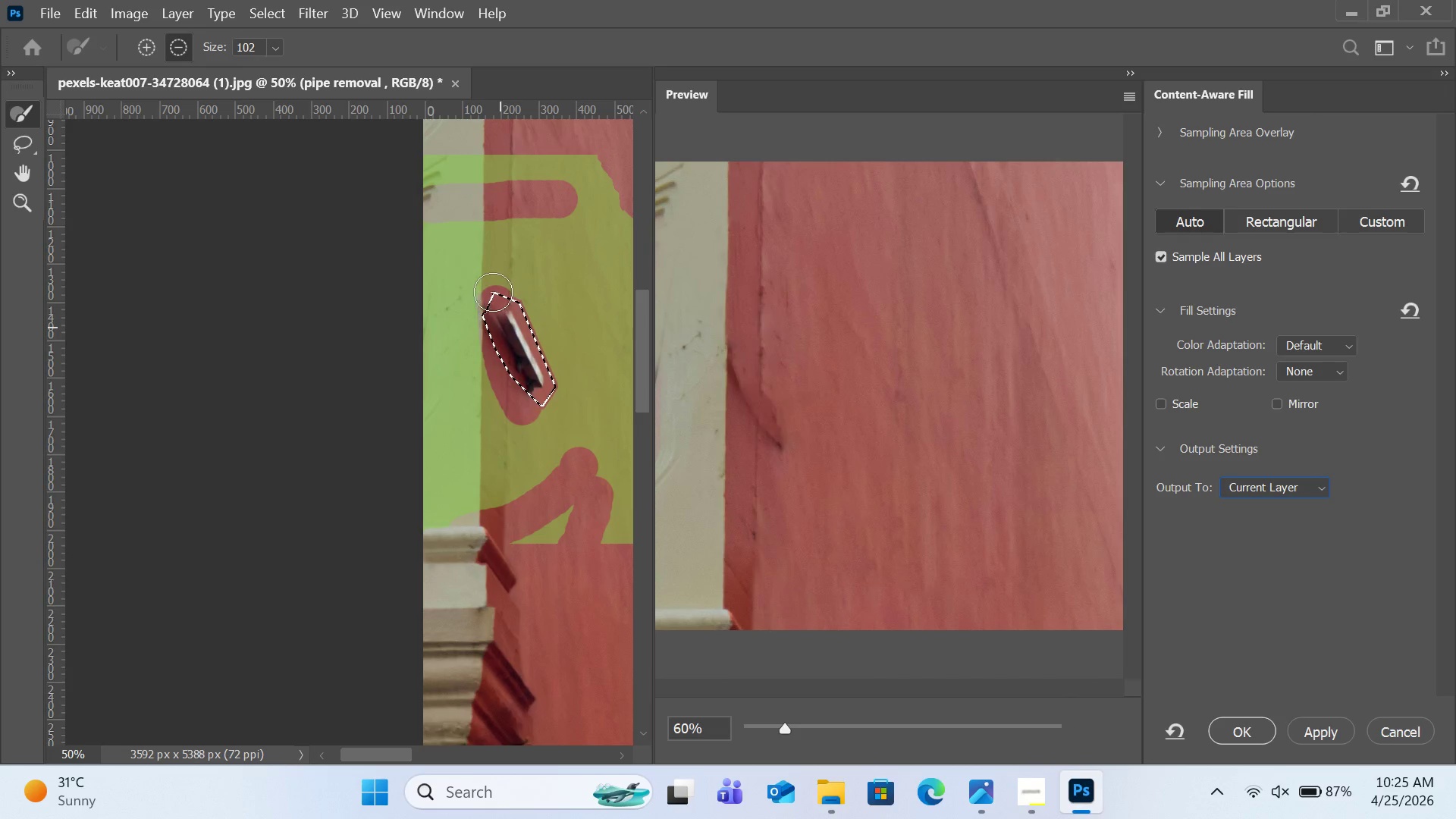 
left_click_drag(start_coordinate=[488, 292], to_coordinate=[478, 435])
 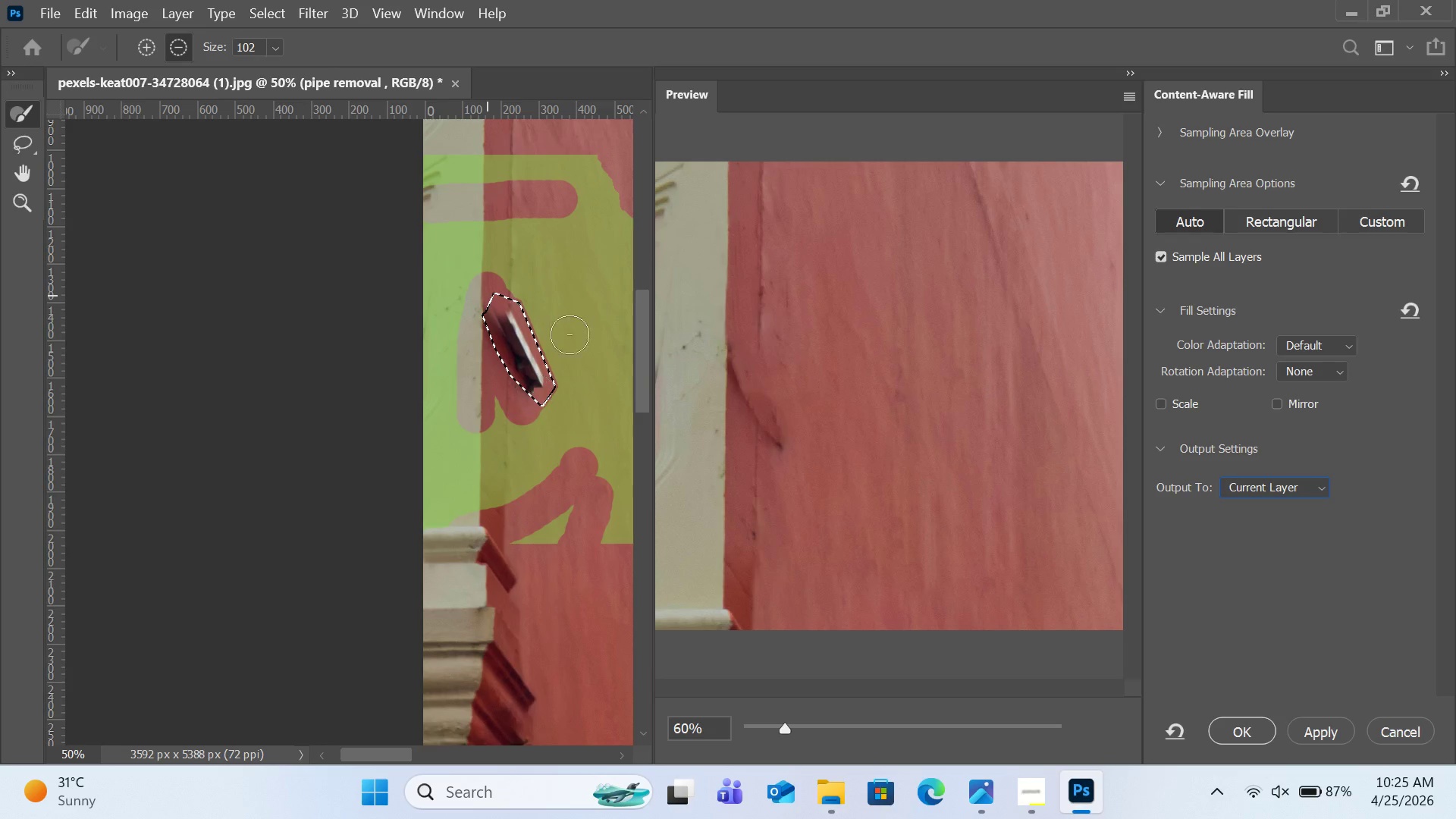 
left_click_drag(start_coordinate=[595, 253], to_coordinate=[643, 531])
 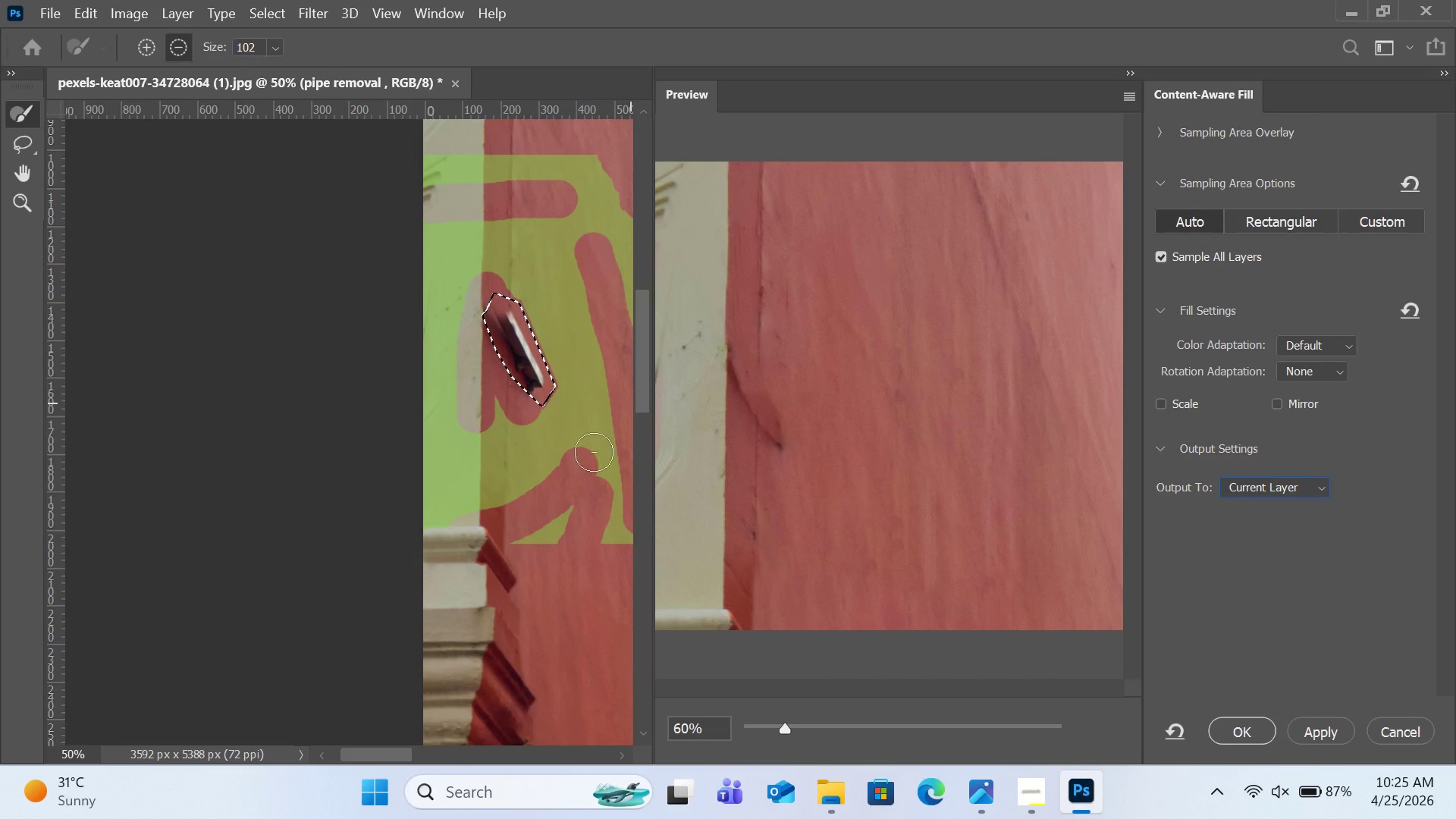 
left_click_drag(start_coordinate=[595, 417], to_coordinate=[474, 598])
 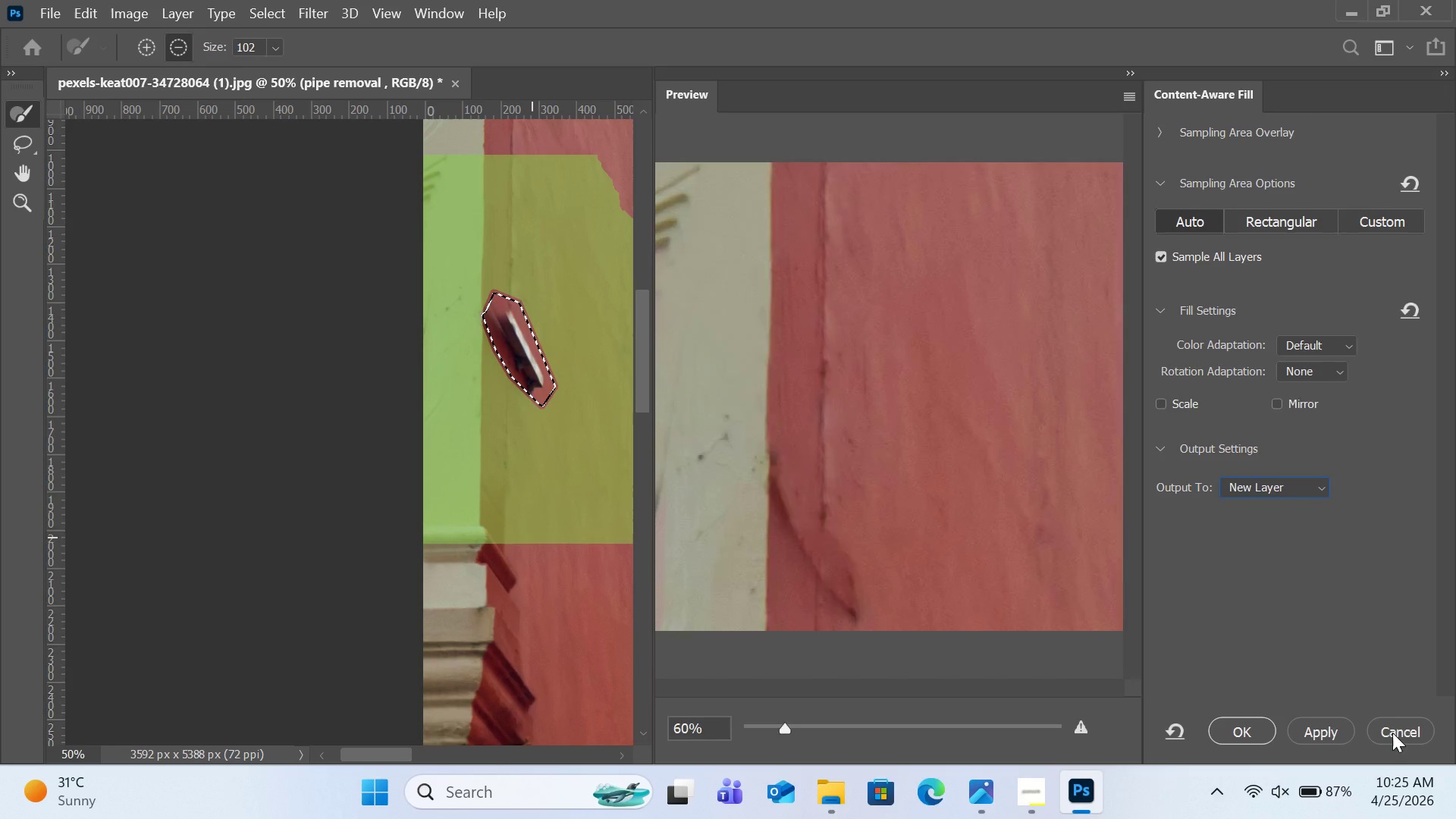 
wait(6.0)
 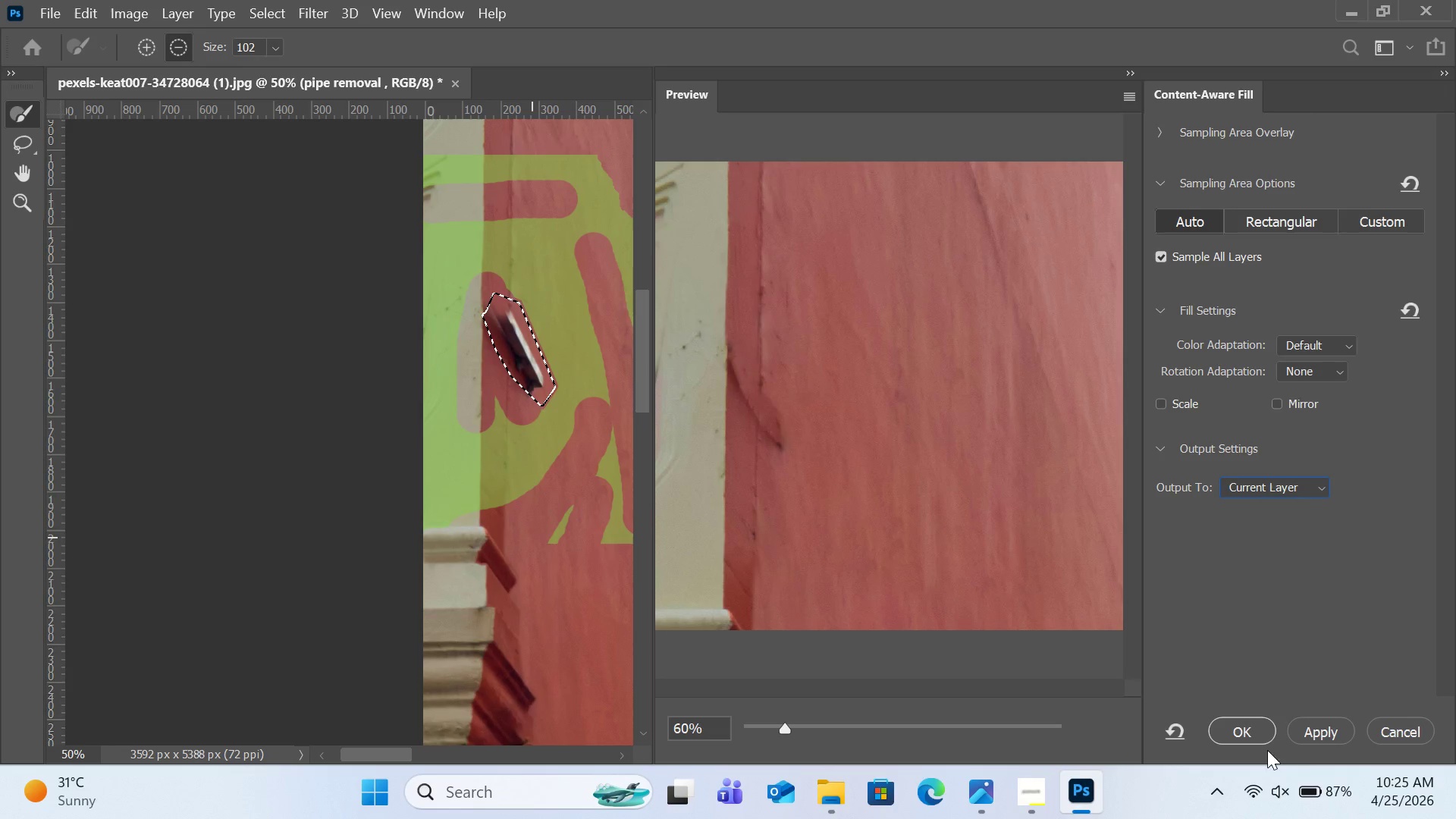 
left_click([1291, 484])
 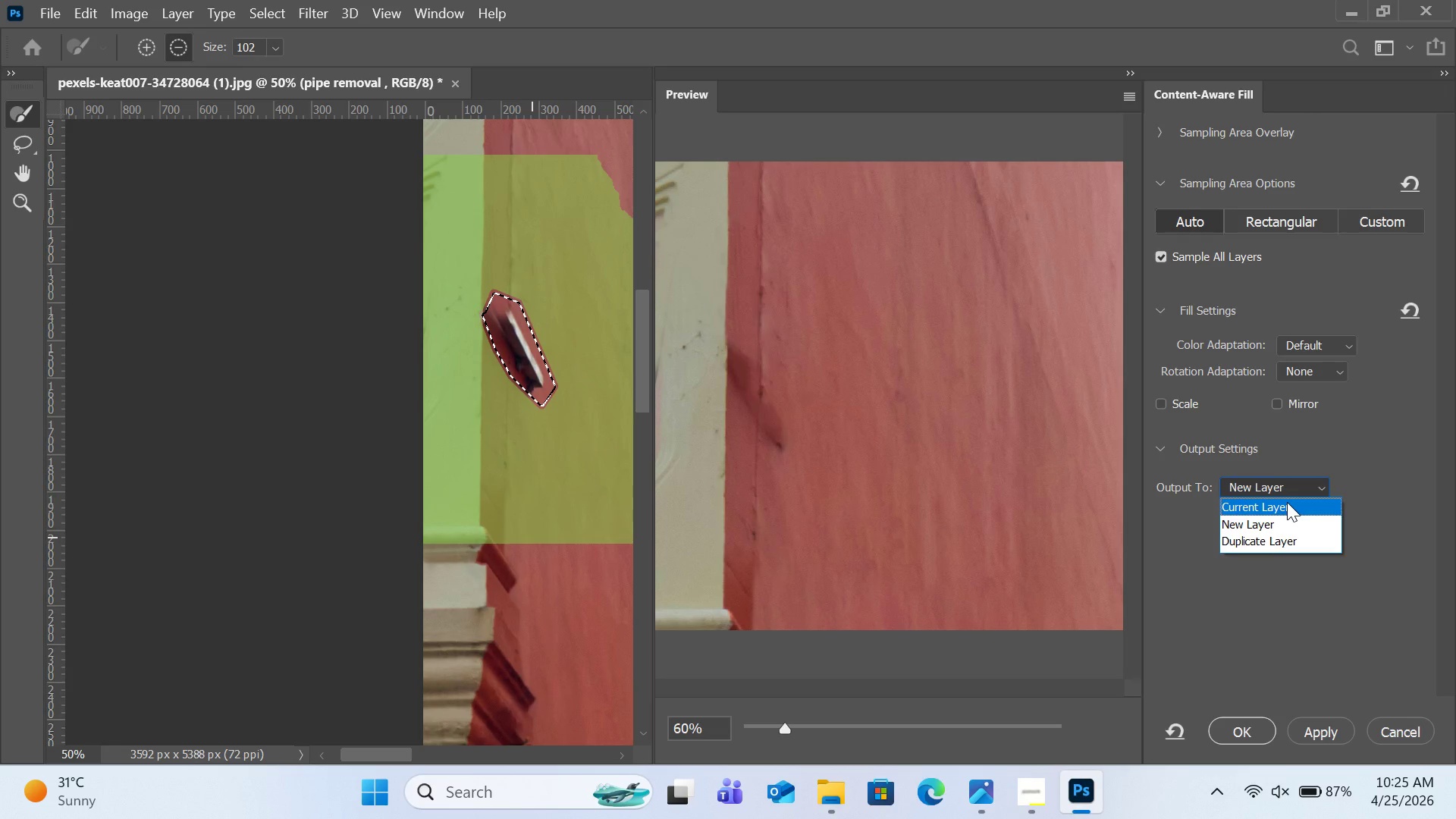 
left_click([1287, 503])
 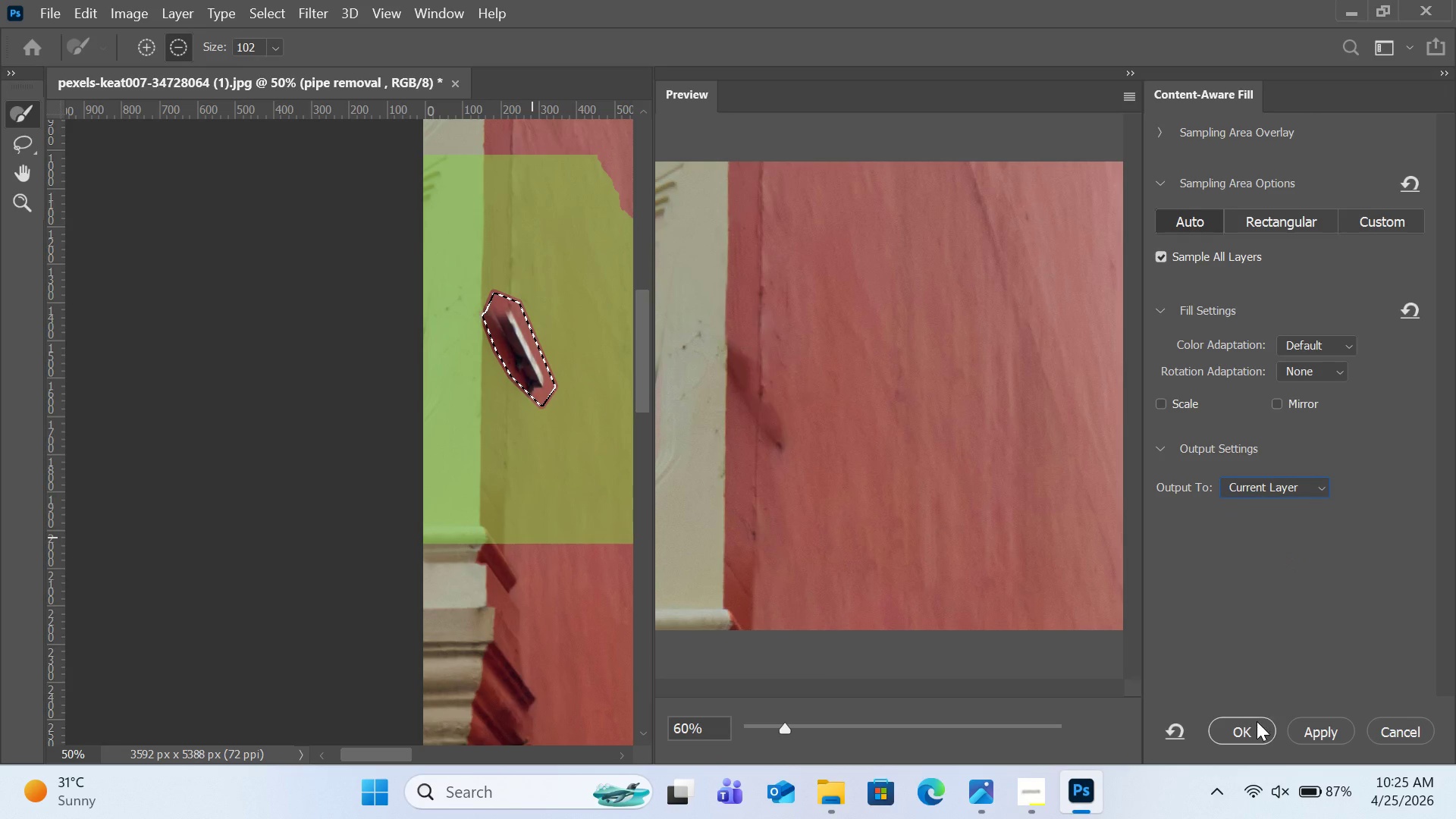 
left_click([1257, 725])
 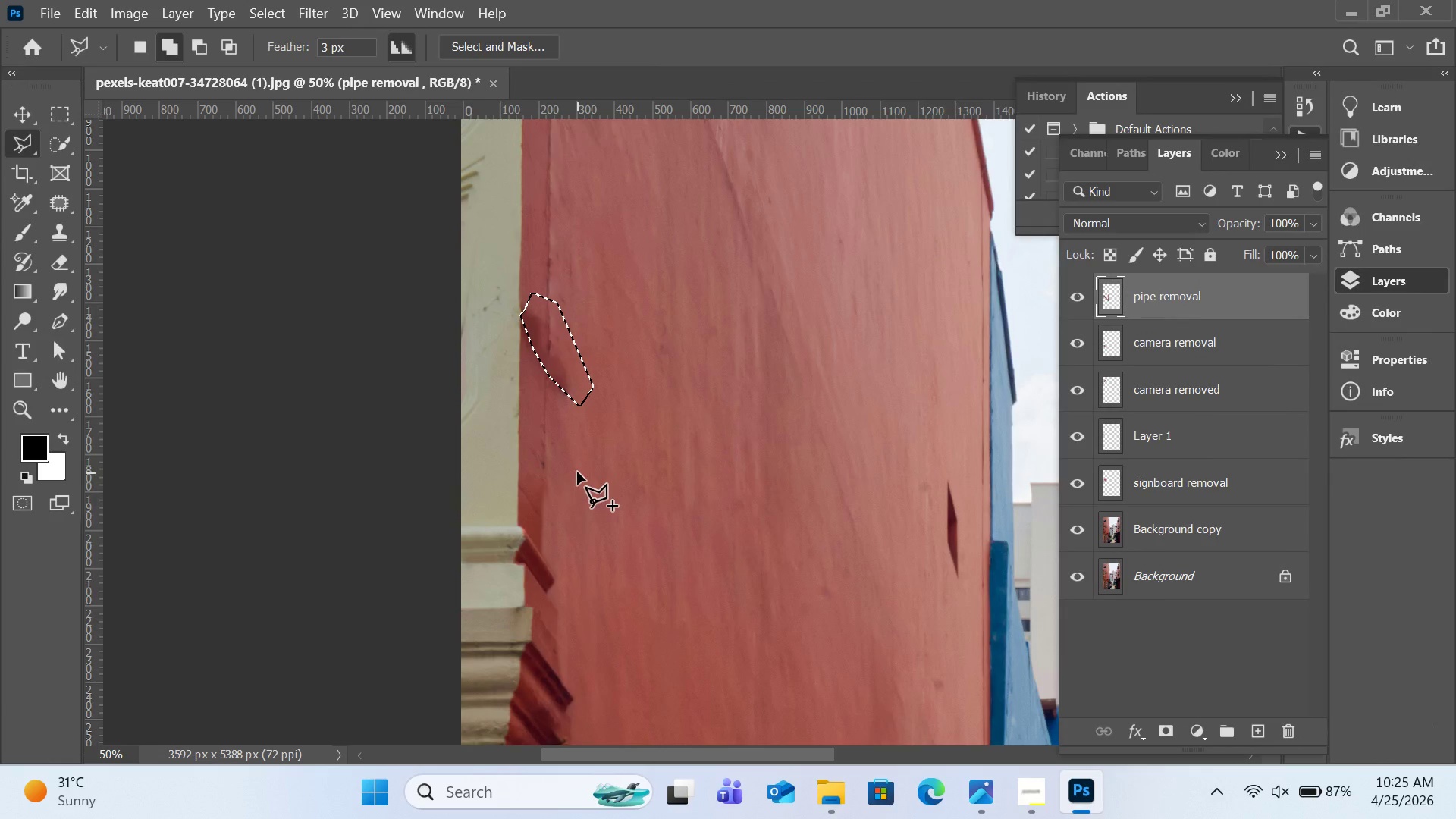 
key(Control+Equal)
 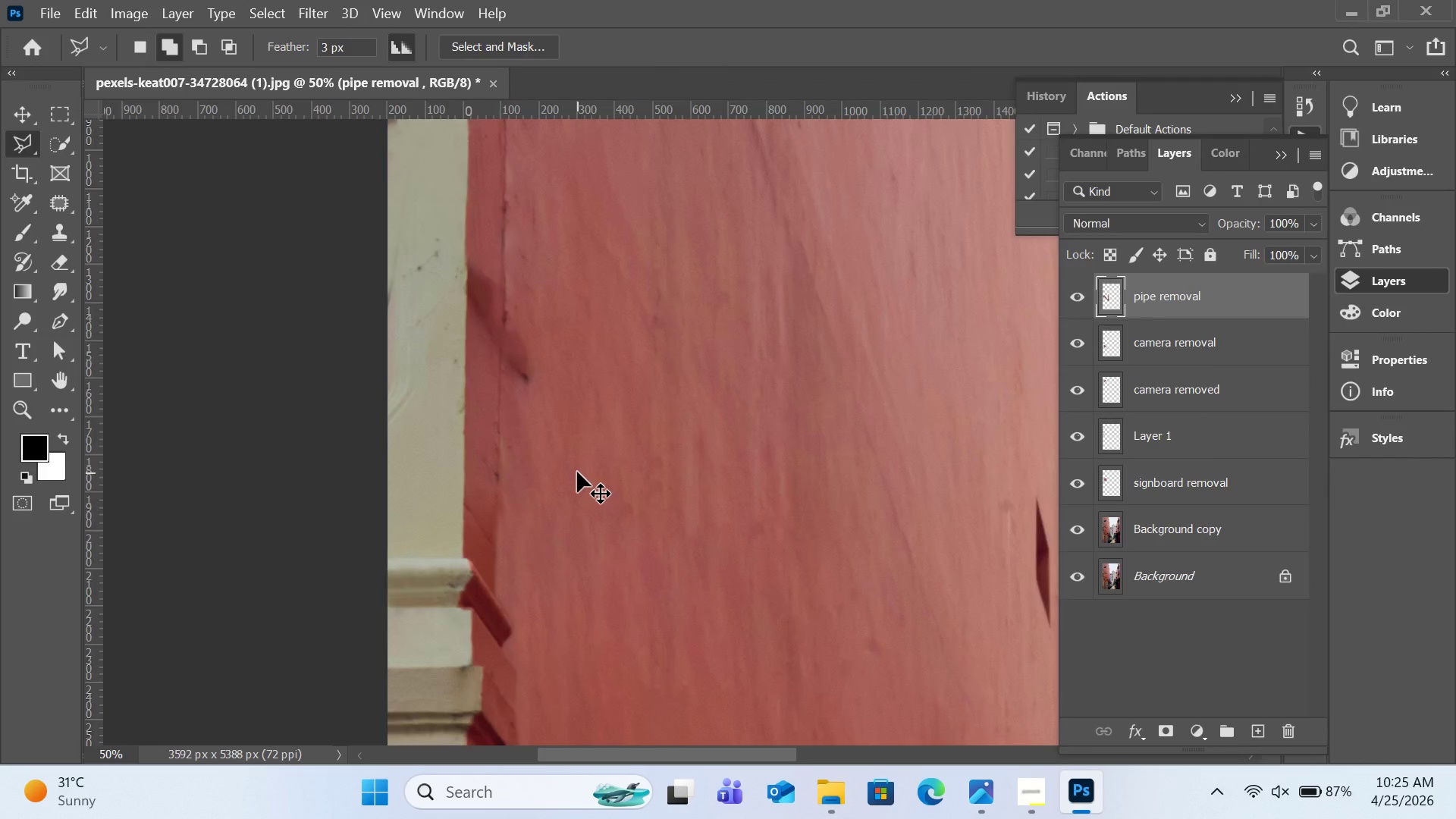 
key(Control+Equal)
 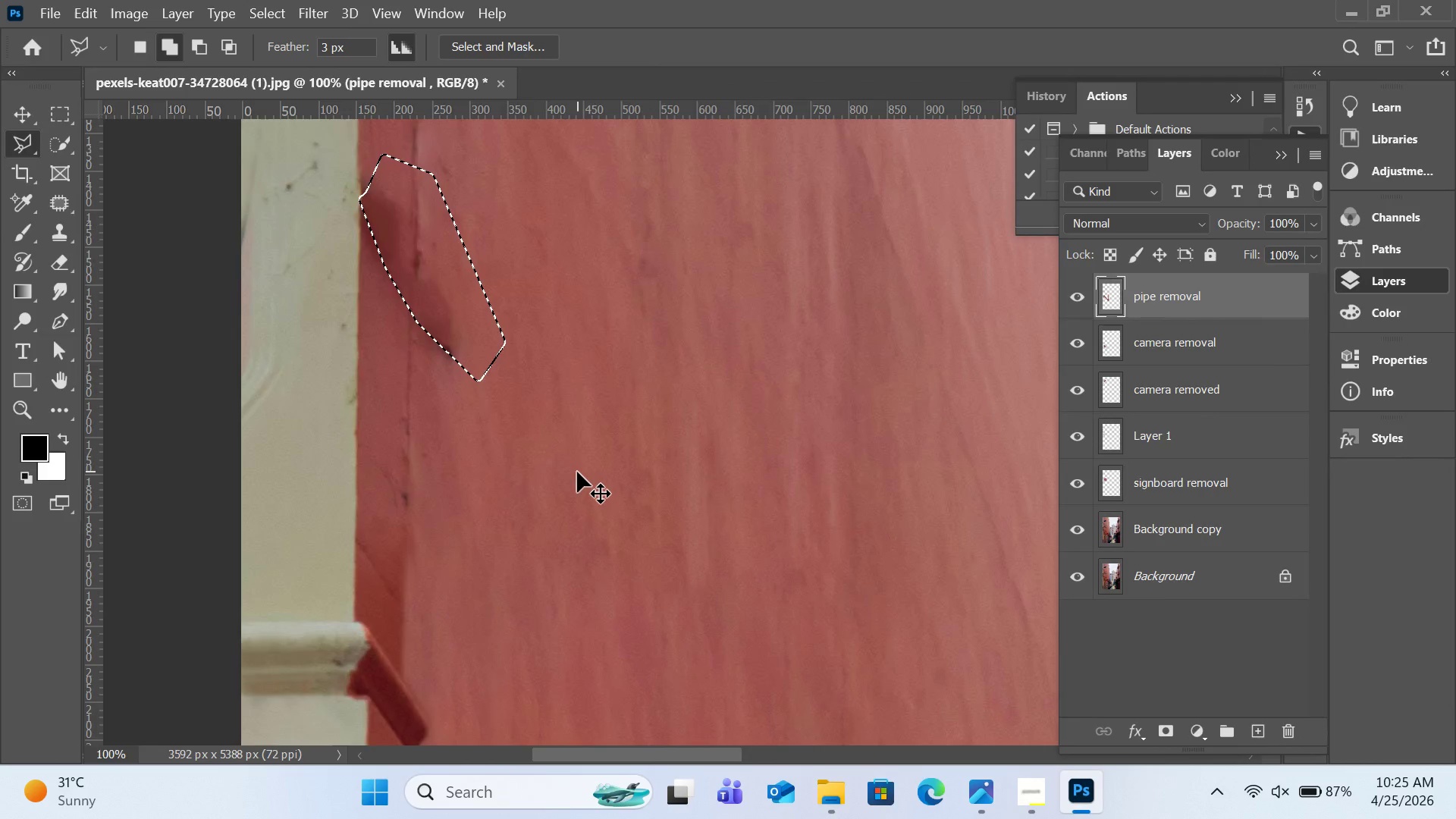 
key(Control+Equal)
 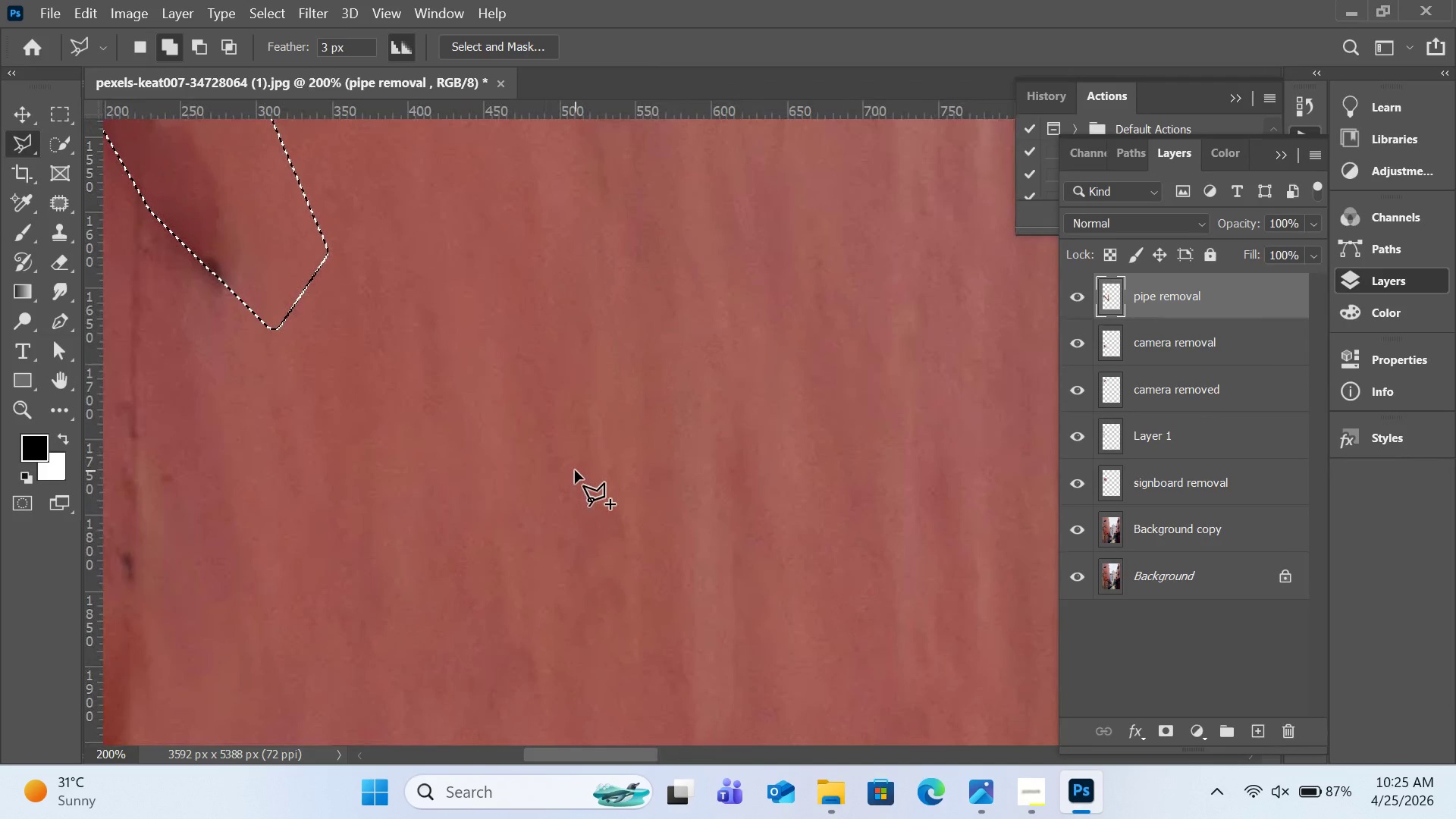 
key(H)
 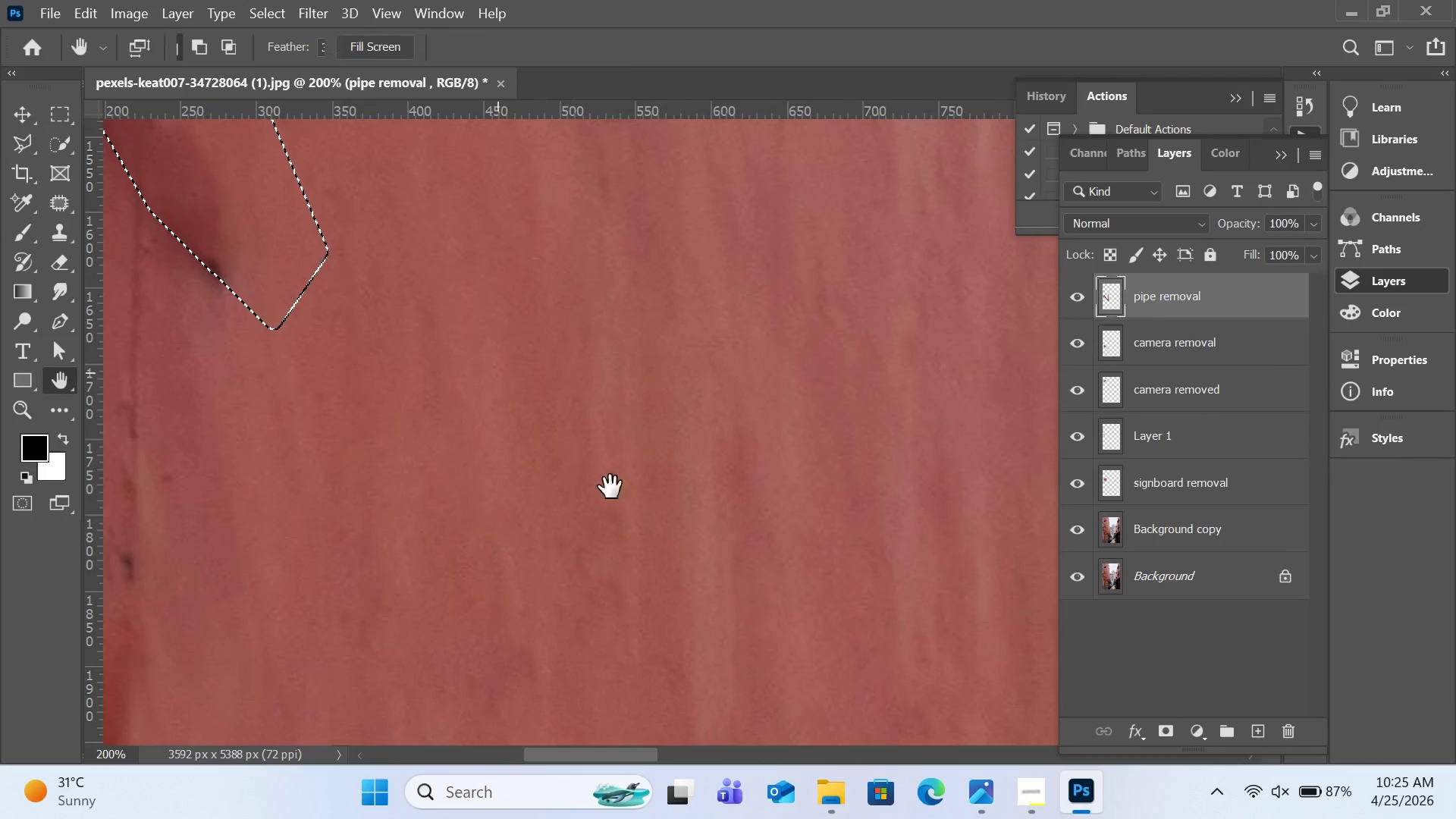 
left_click_drag(start_coordinate=[501, 378], to_coordinate=[900, 684])
 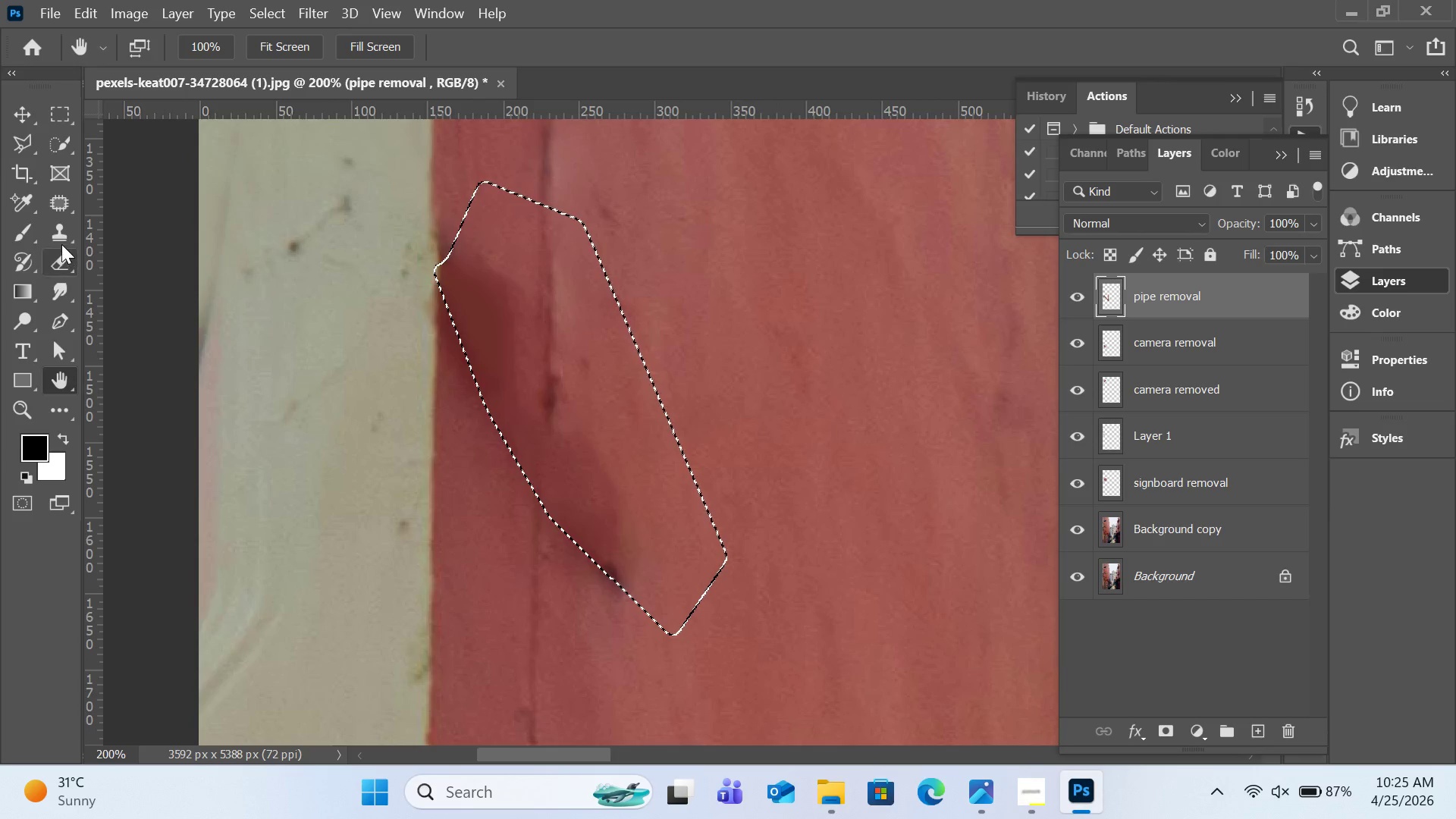 
left_click([61, 236])
 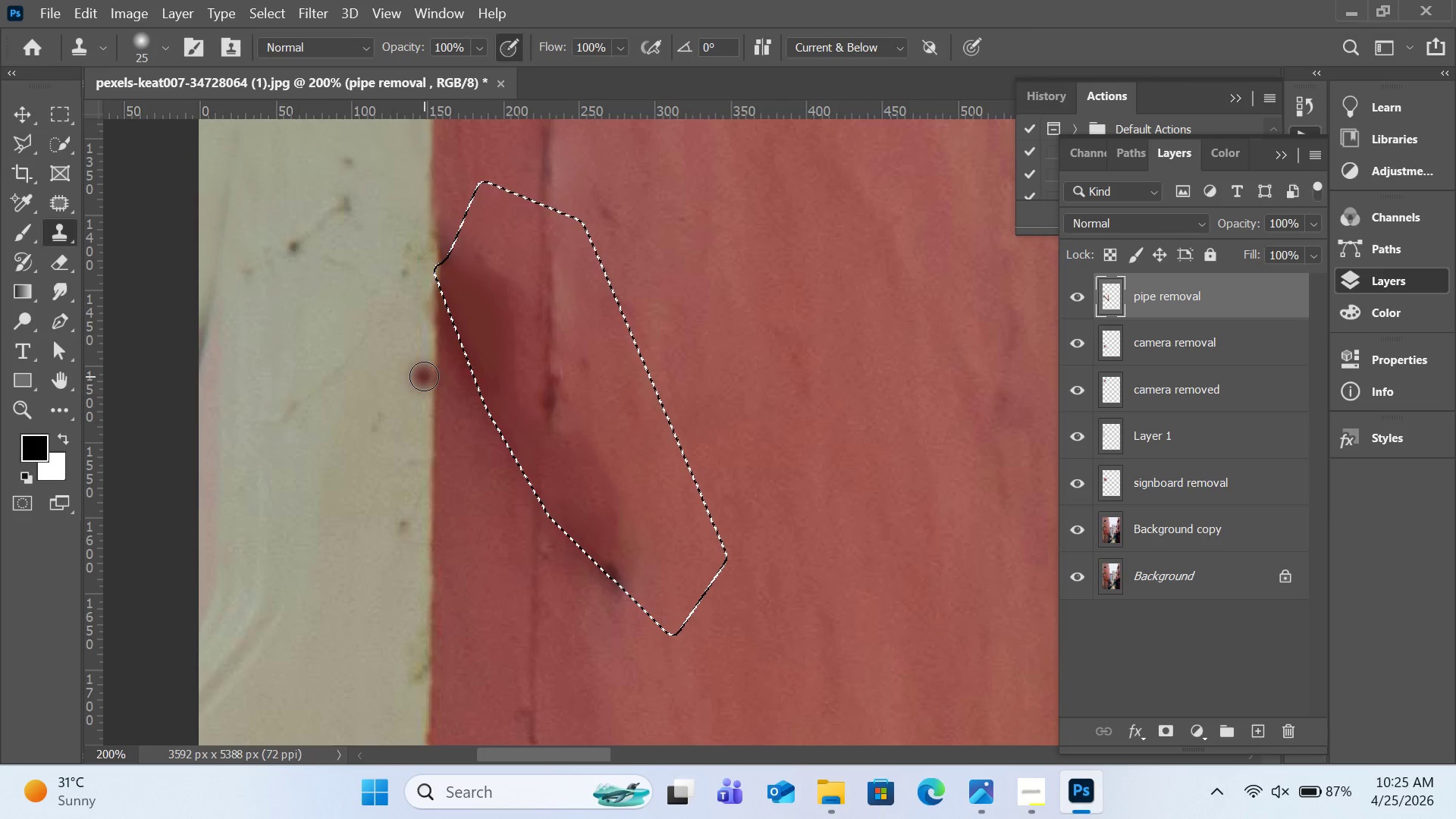 
key(Control+D)
 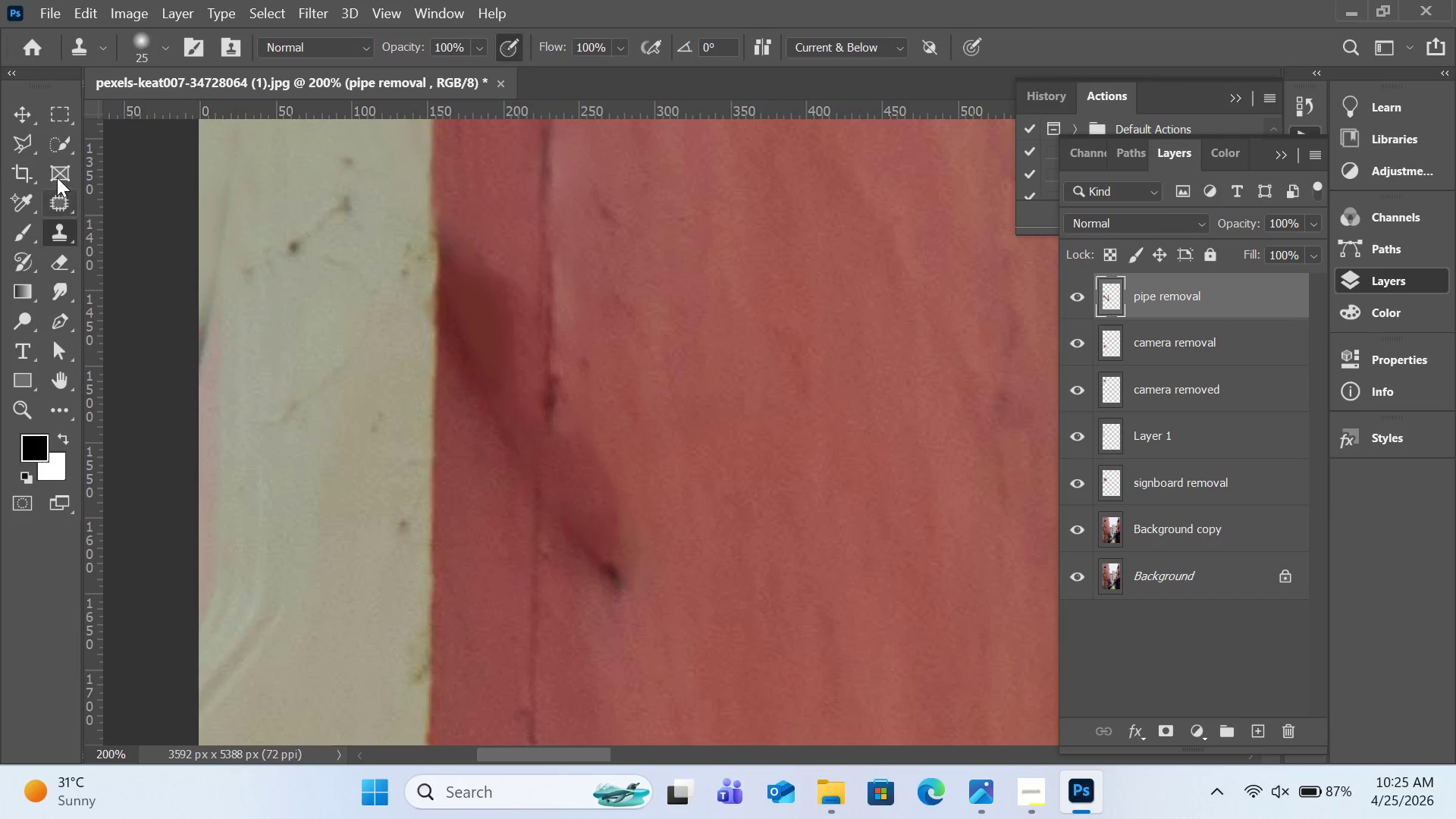 
left_click([24, 147])
 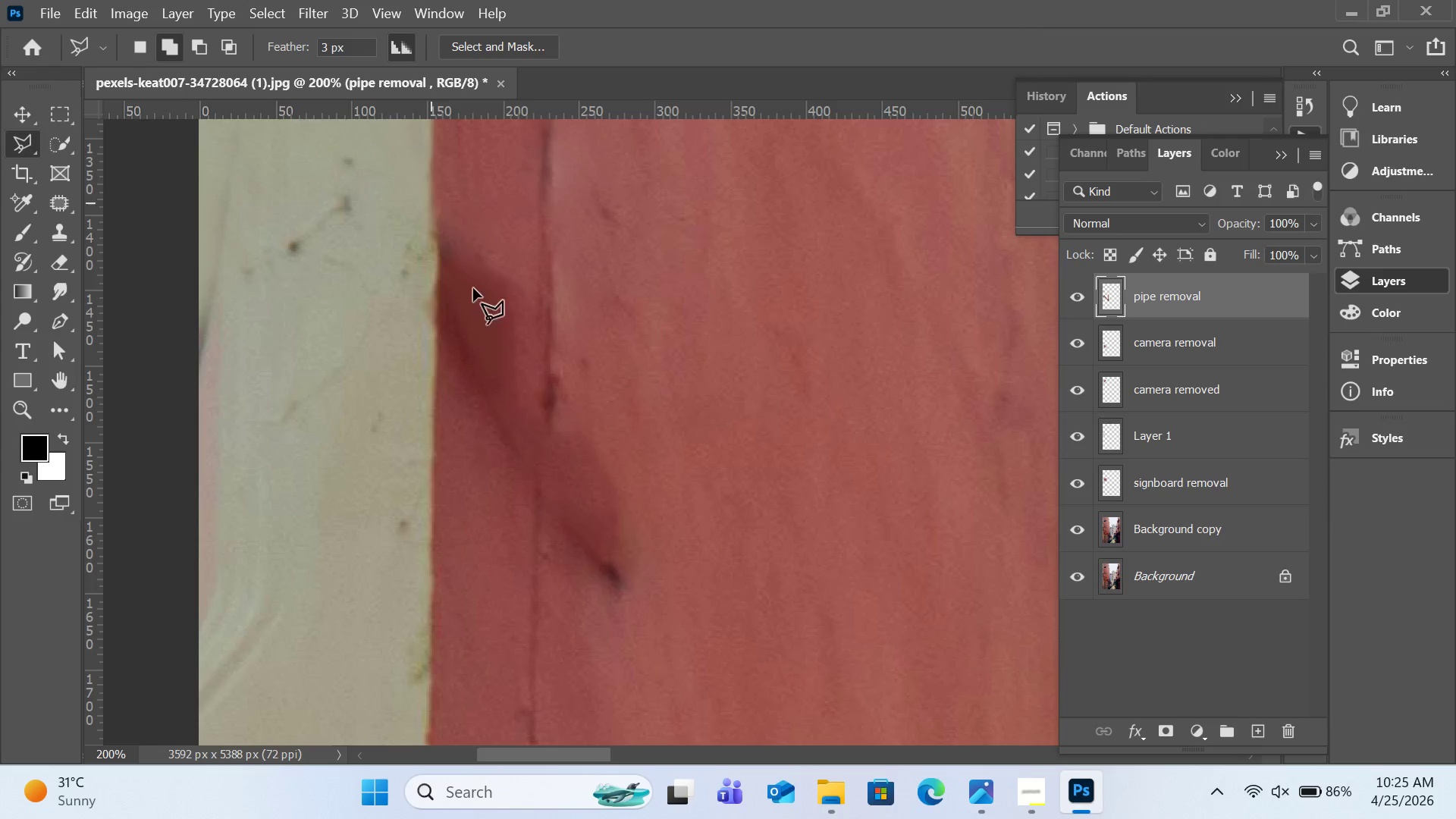 
scroll: coordinate [527, 404], scroll_direction: up, amount: 2.0
 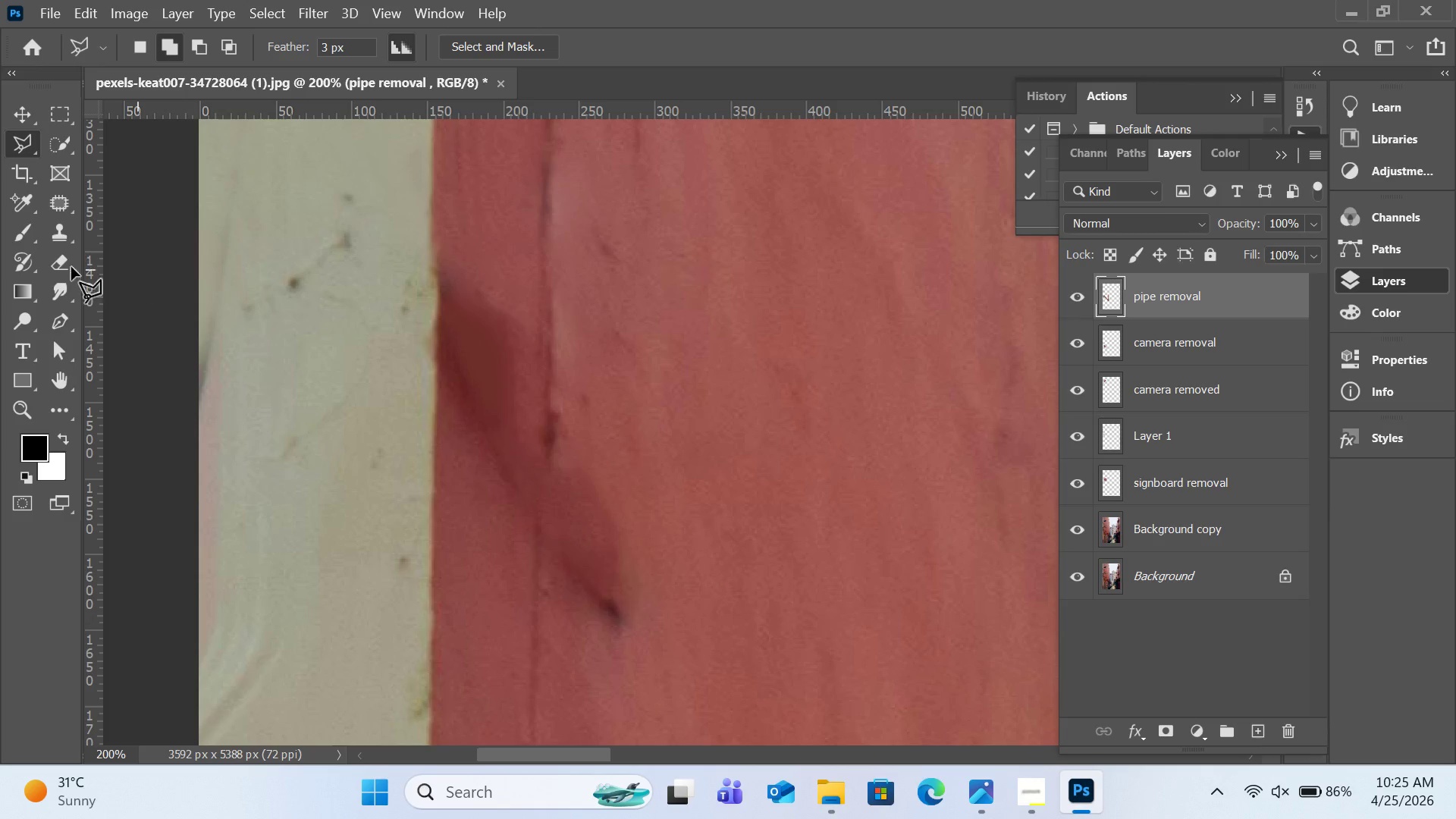 
left_click([53, 227])
 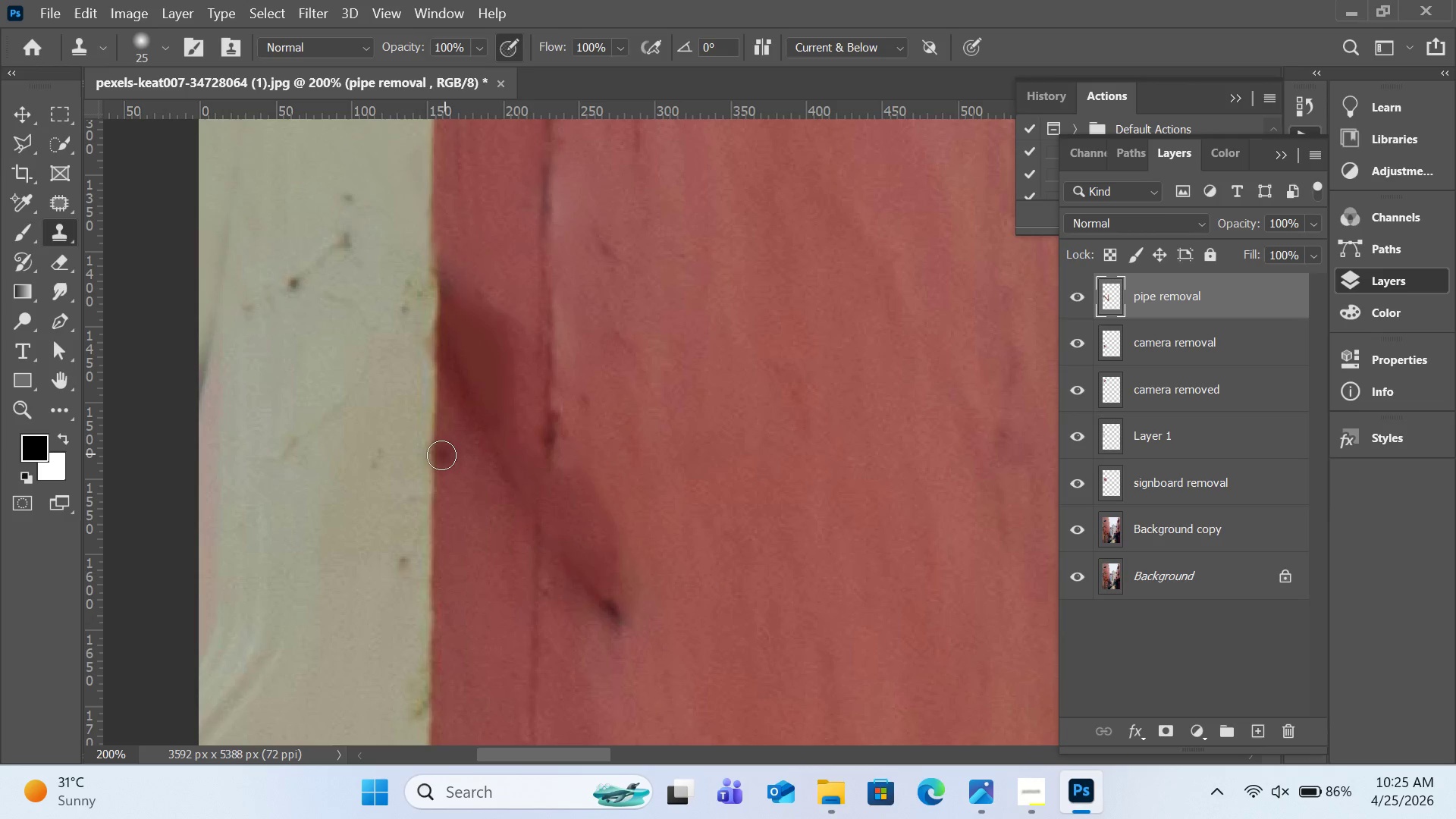 
key(Alt+AltLeft)
 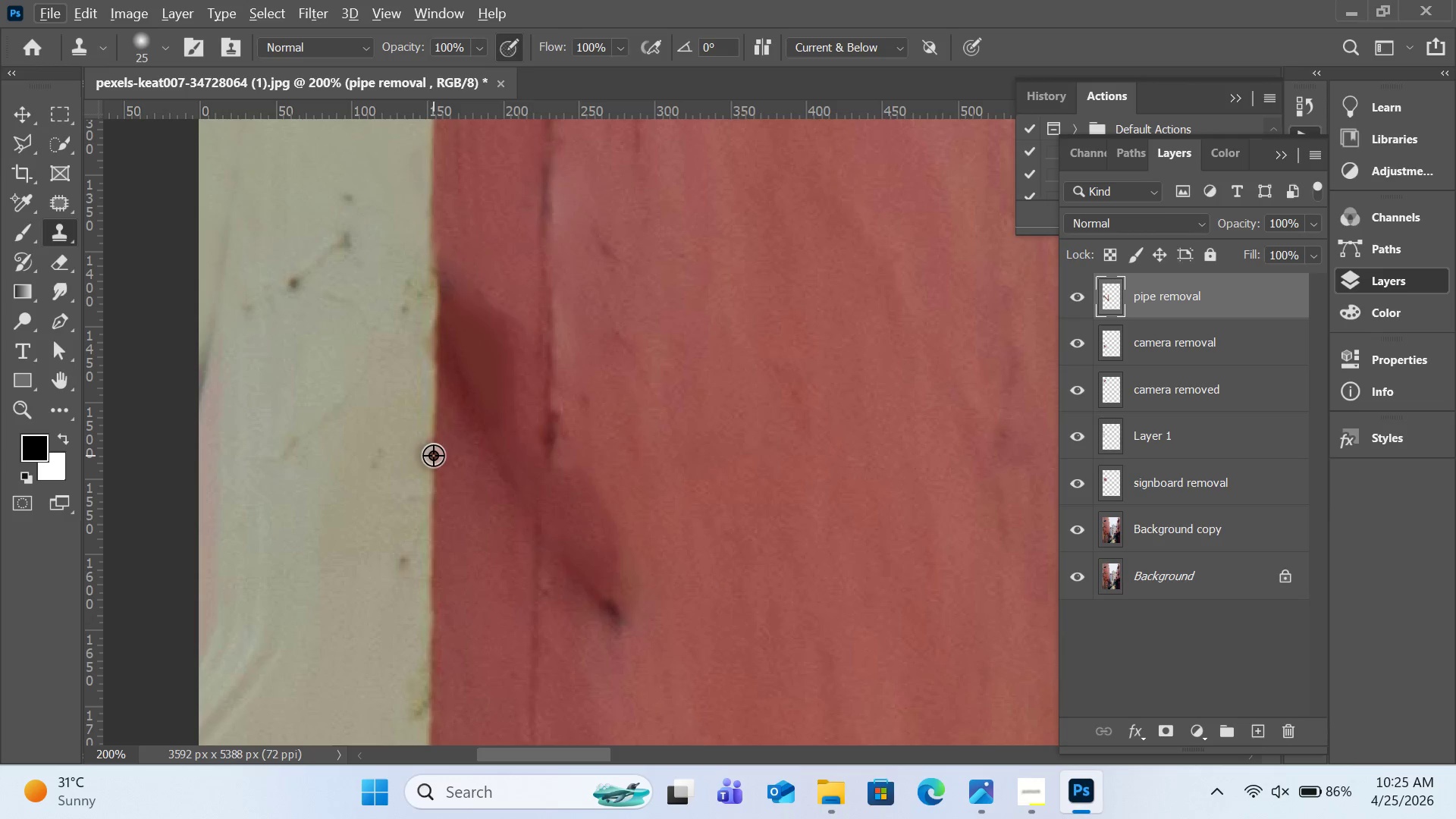 
key(BracketRight)
 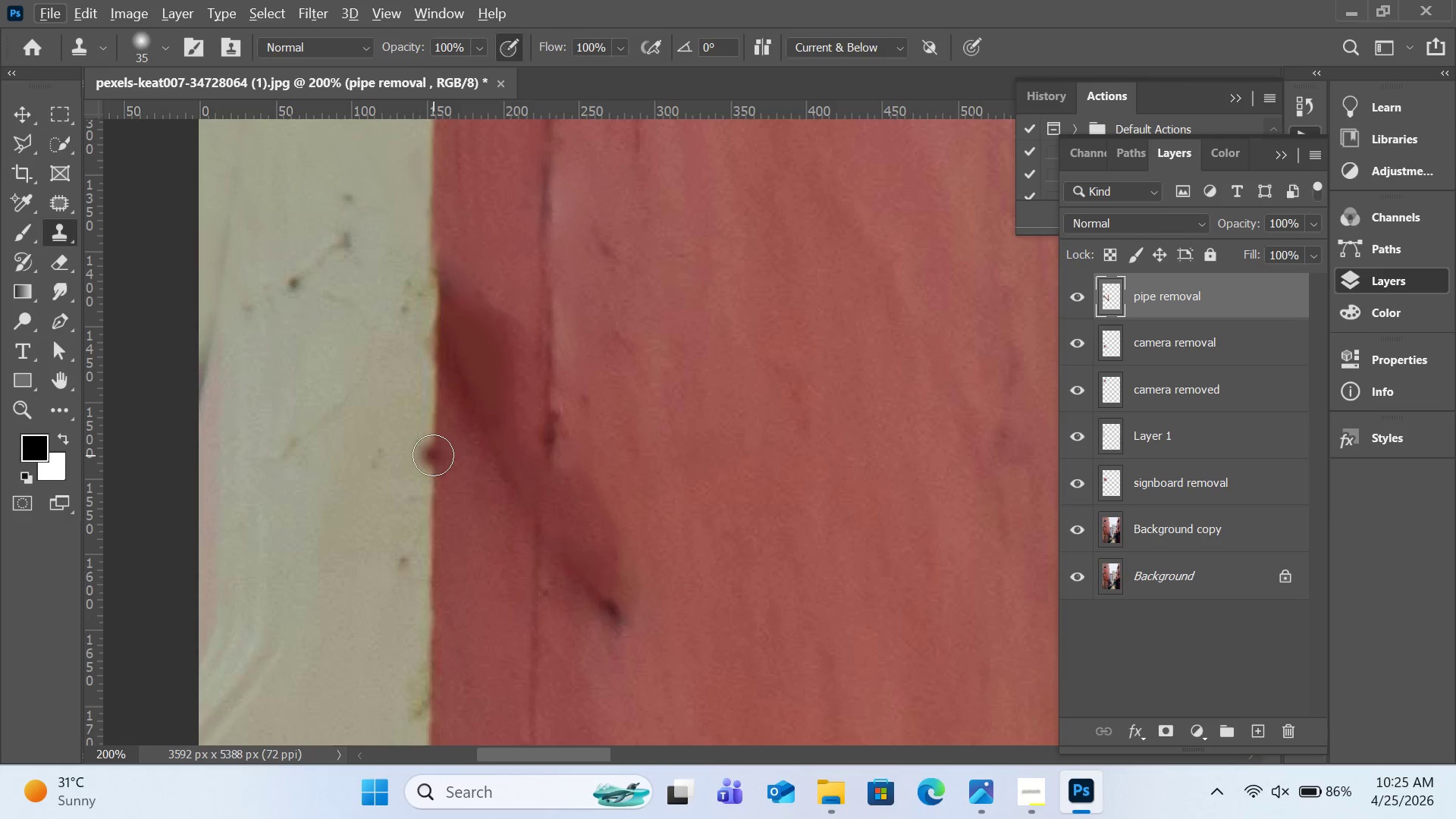 
key(BracketRight)
 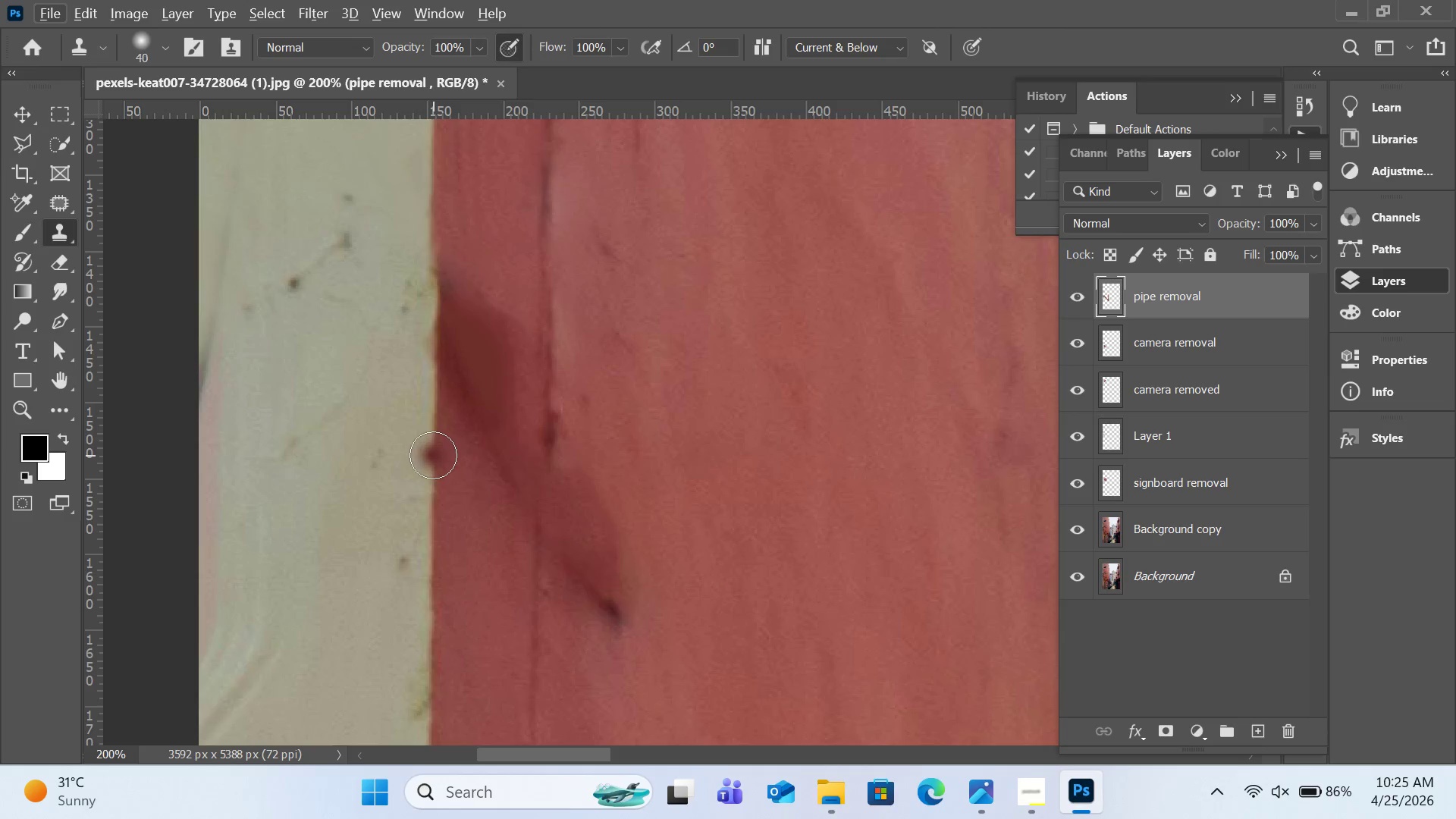 
key(BracketRight)
 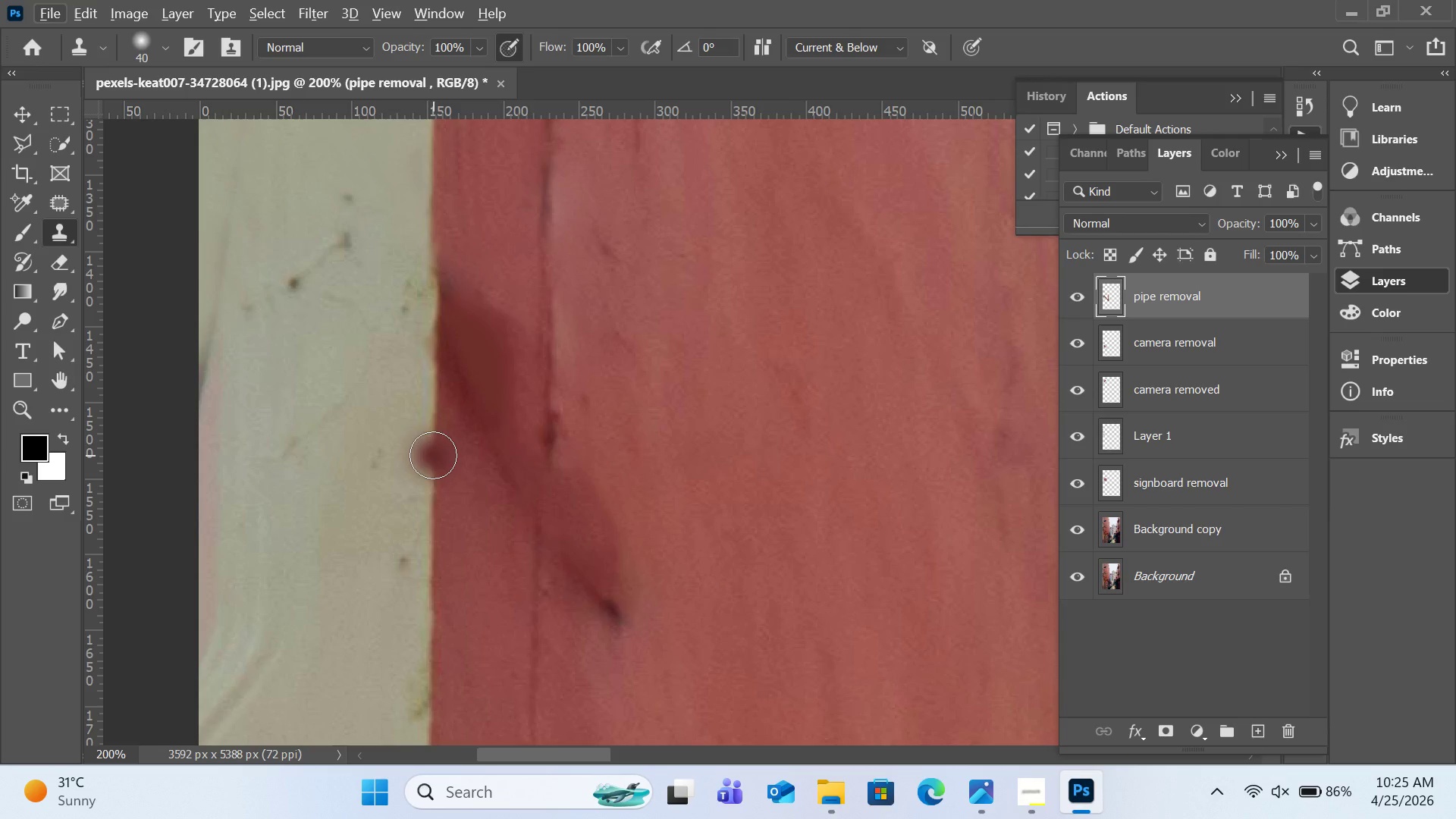 
hold_key(key=AltLeft, duration=1.36)
left_click([546, 200])
 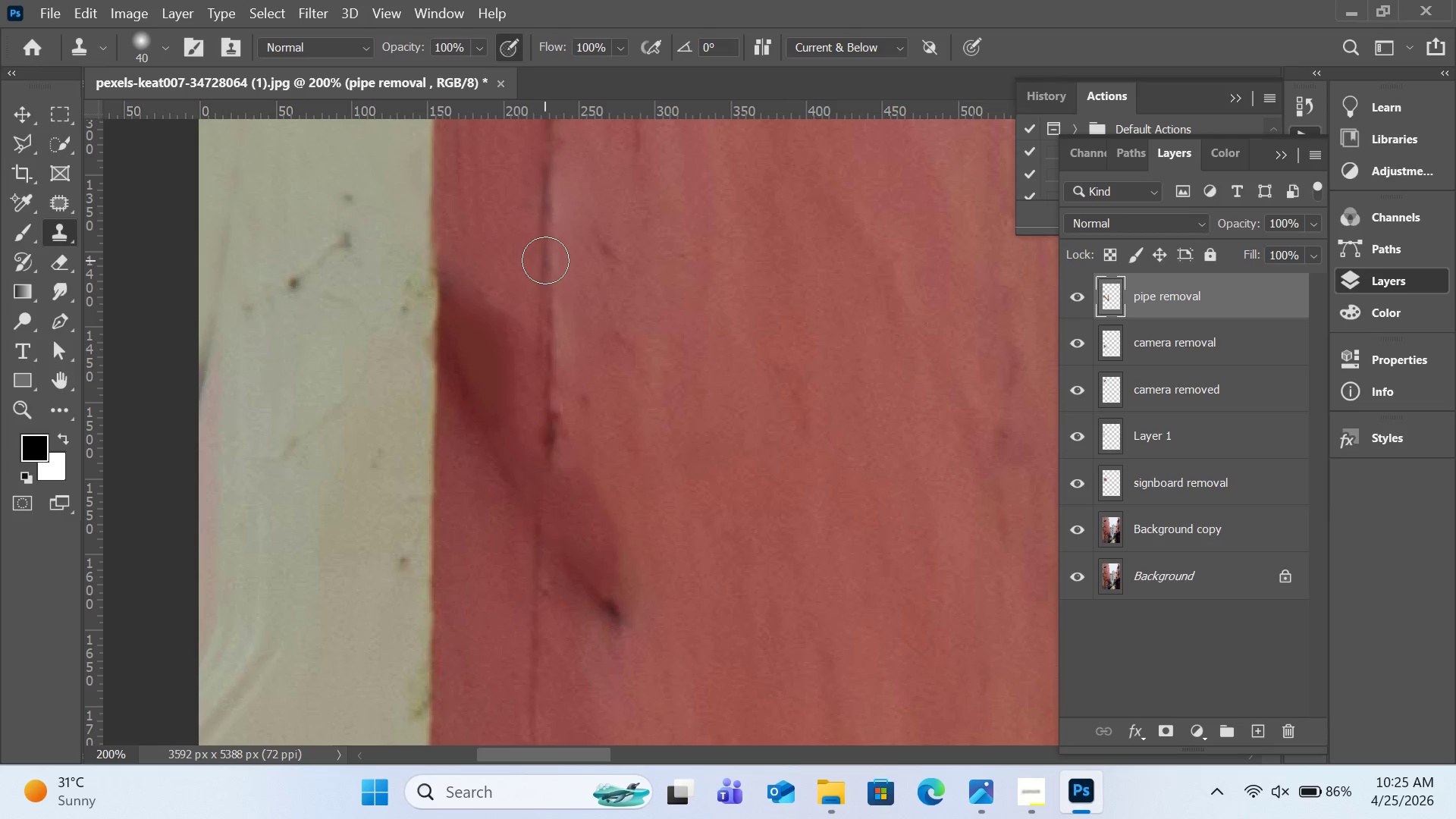 
left_click_drag(start_coordinate=[545, 260], to_coordinate=[545, 320])
 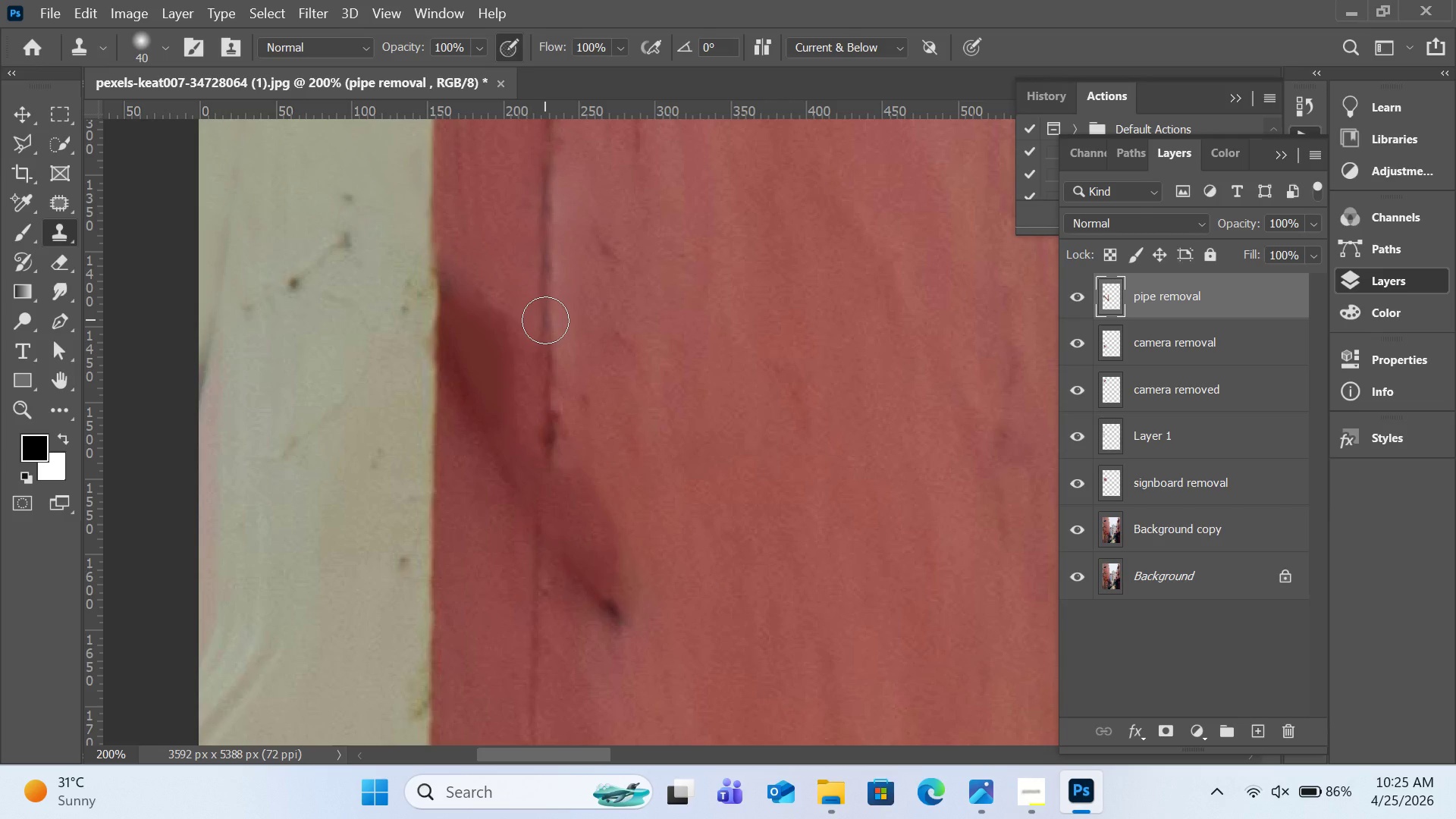 
left_click_drag(start_coordinate=[545, 320], to_coordinate=[542, 297])
 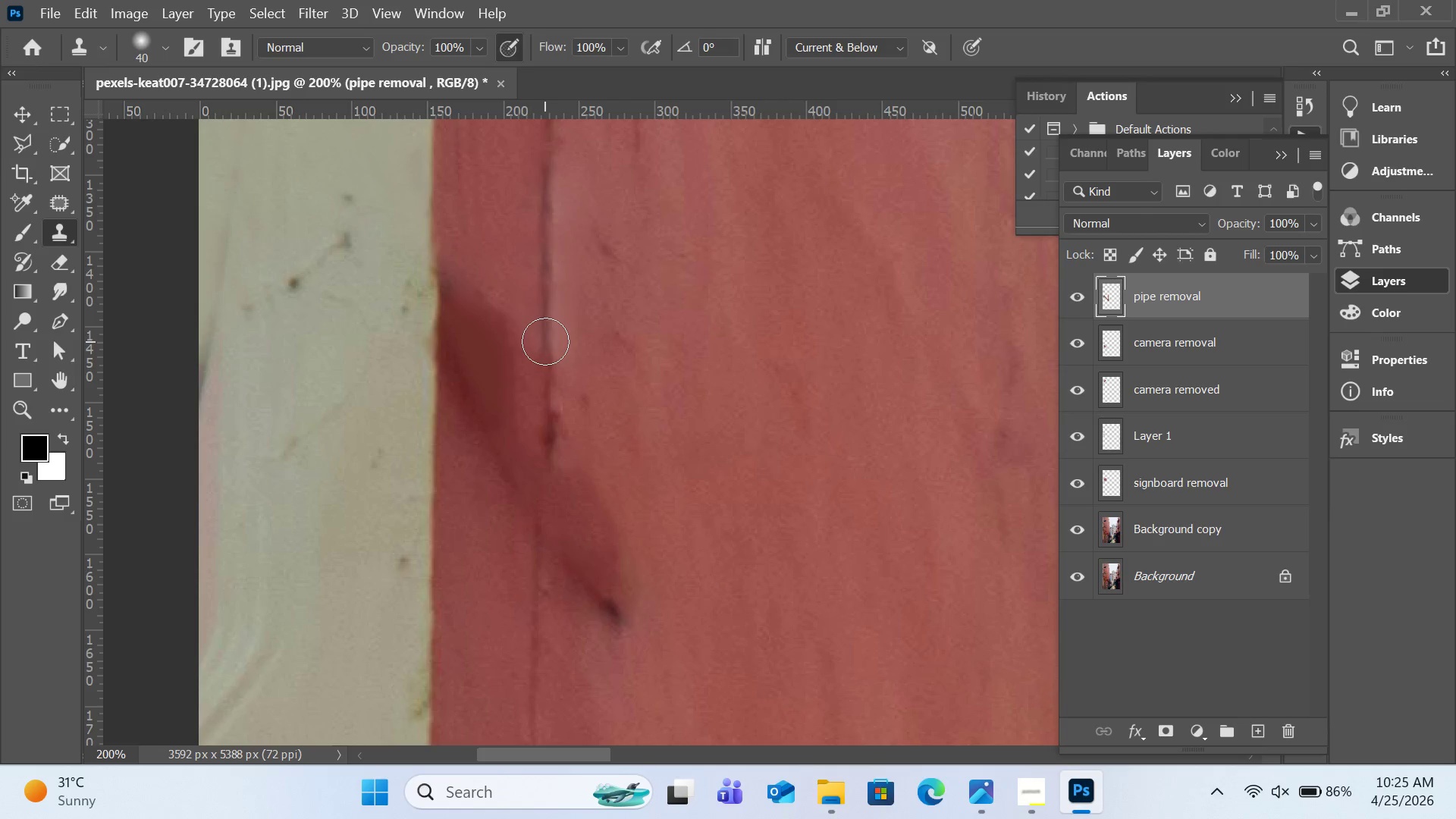 
left_click_drag(start_coordinate=[545, 345], to_coordinate=[545, 372])
 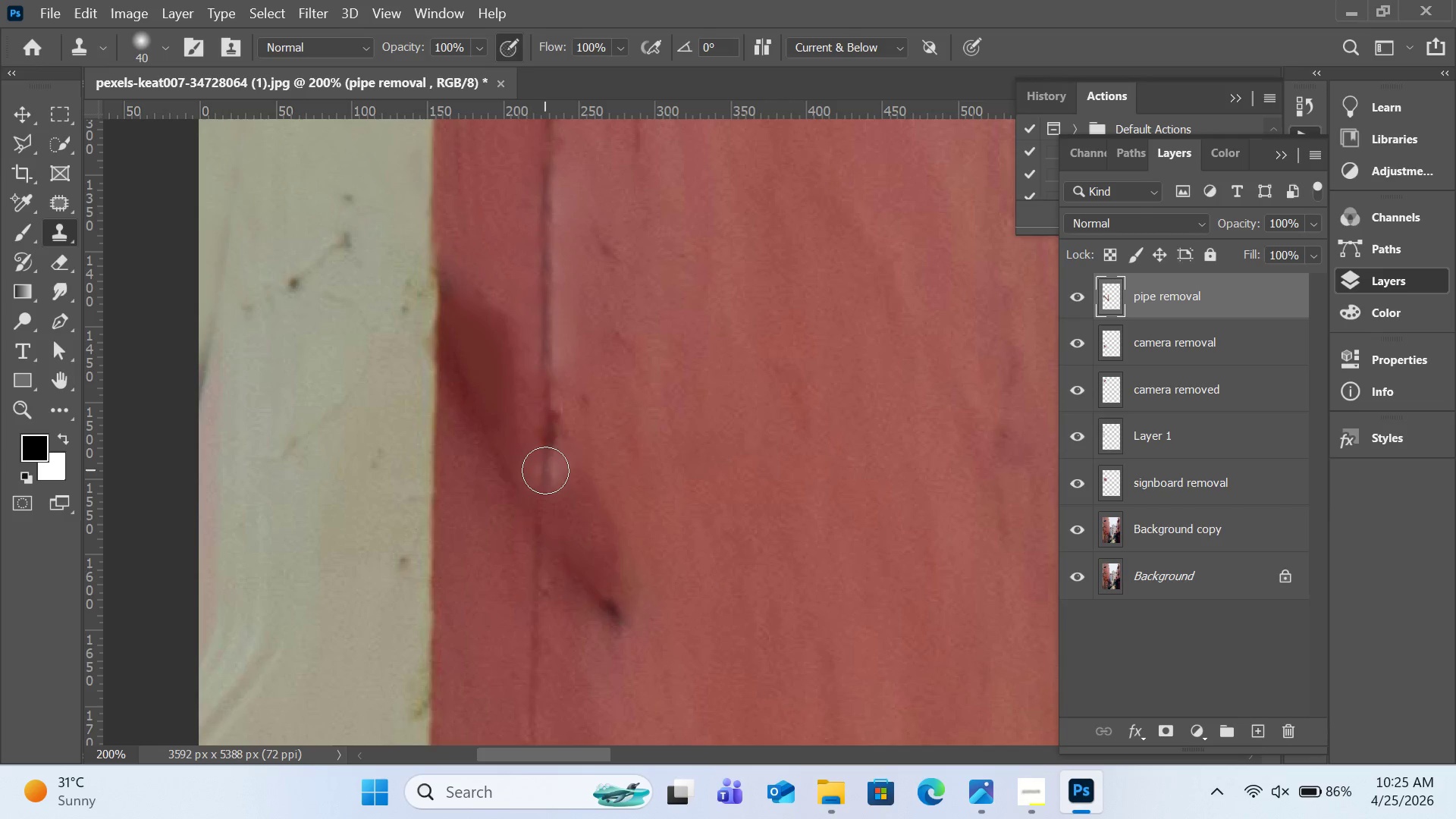 
hold_key(key=AltLeft, duration=0.98)
left_click([544, 186])
 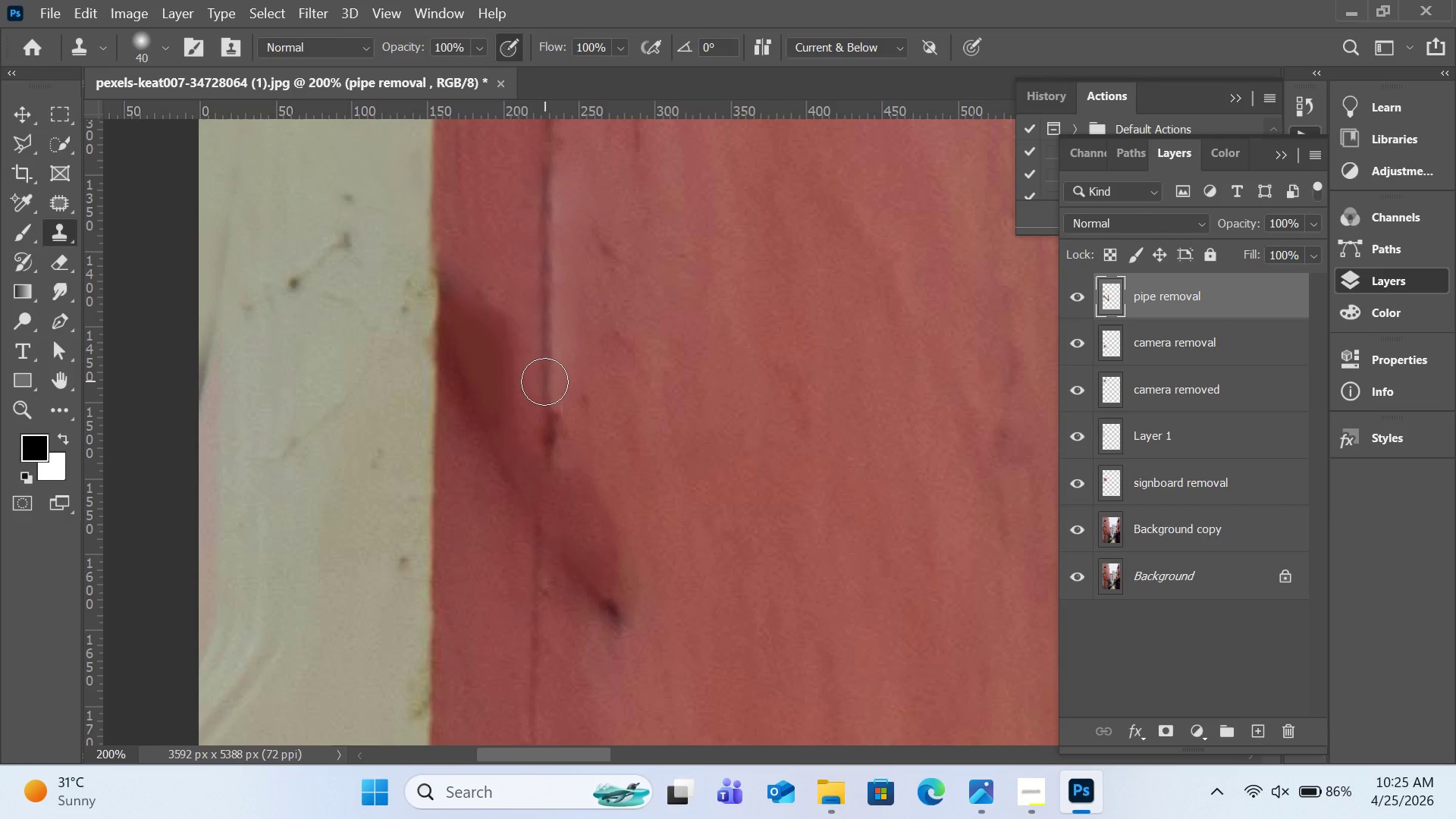 
left_click_drag(start_coordinate=[544, 381], to_coordinate=[544, 441])
 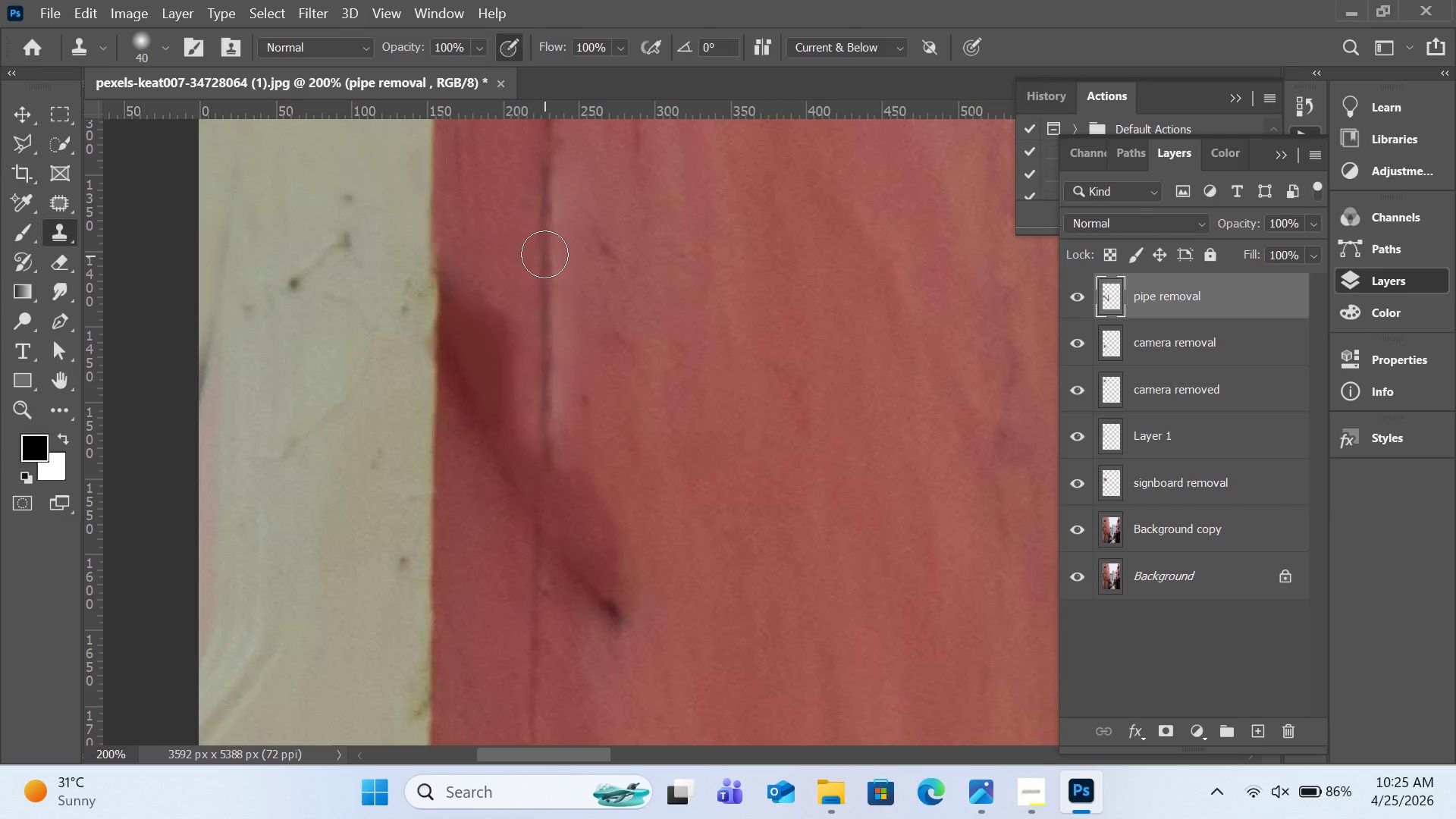 
hold_key(key=AltLeft, duration=0.55)
left_click([542, 184])
 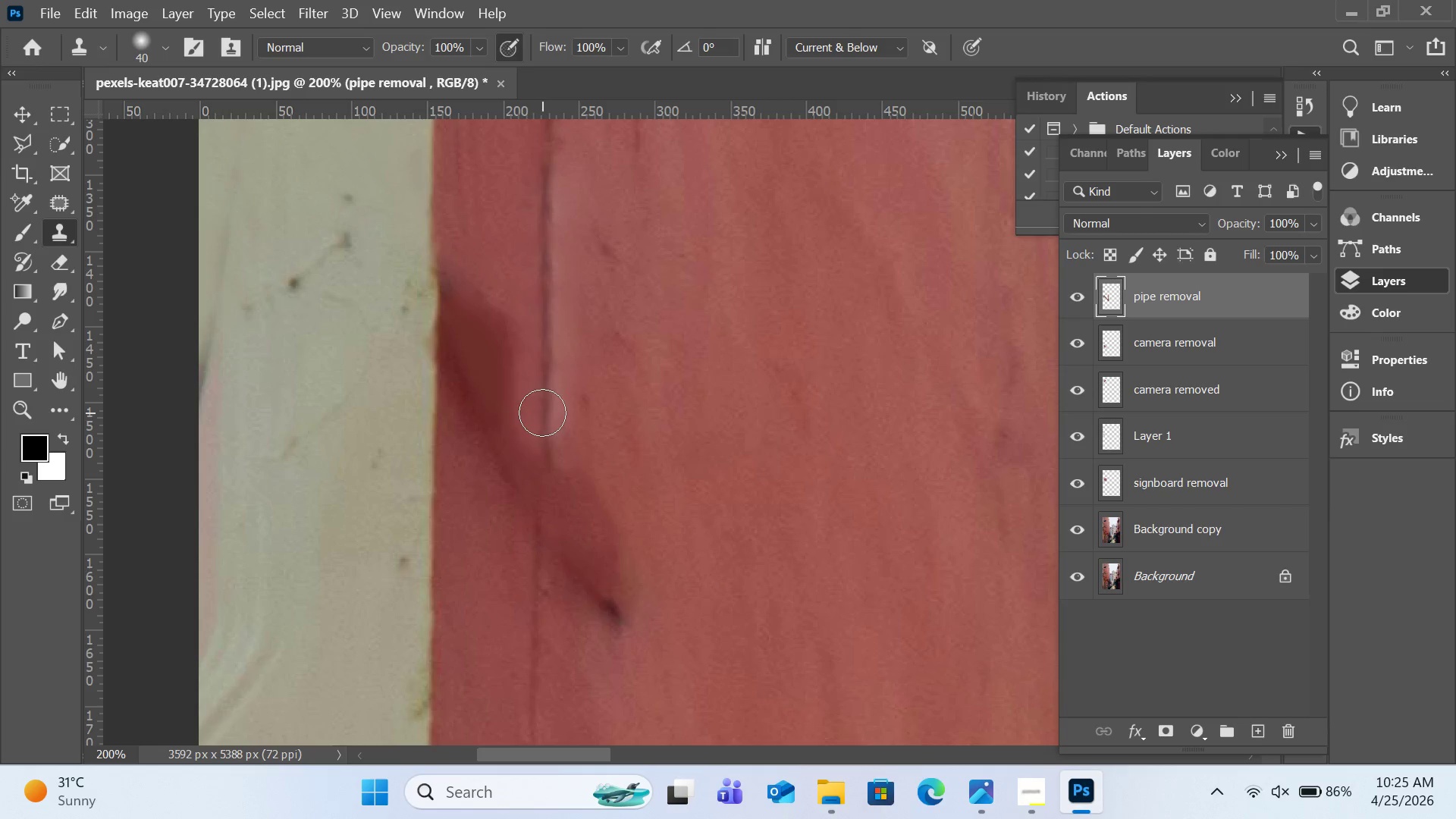 
left_click_drag(start_coordinate=[543, 410], to_coordinate=[545, 381])
 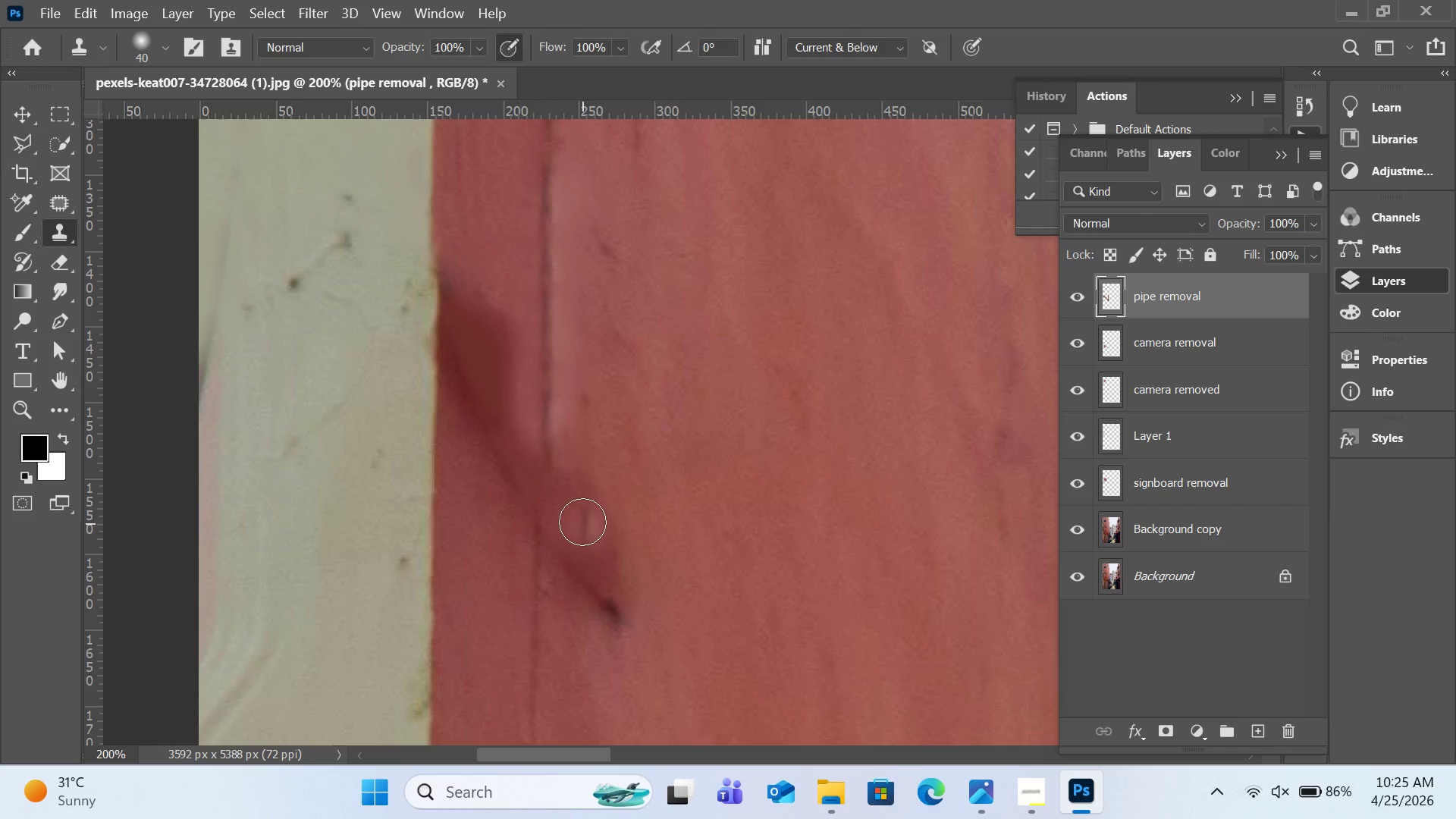 
hold_key(key=AltLeft, duration=1.51)
 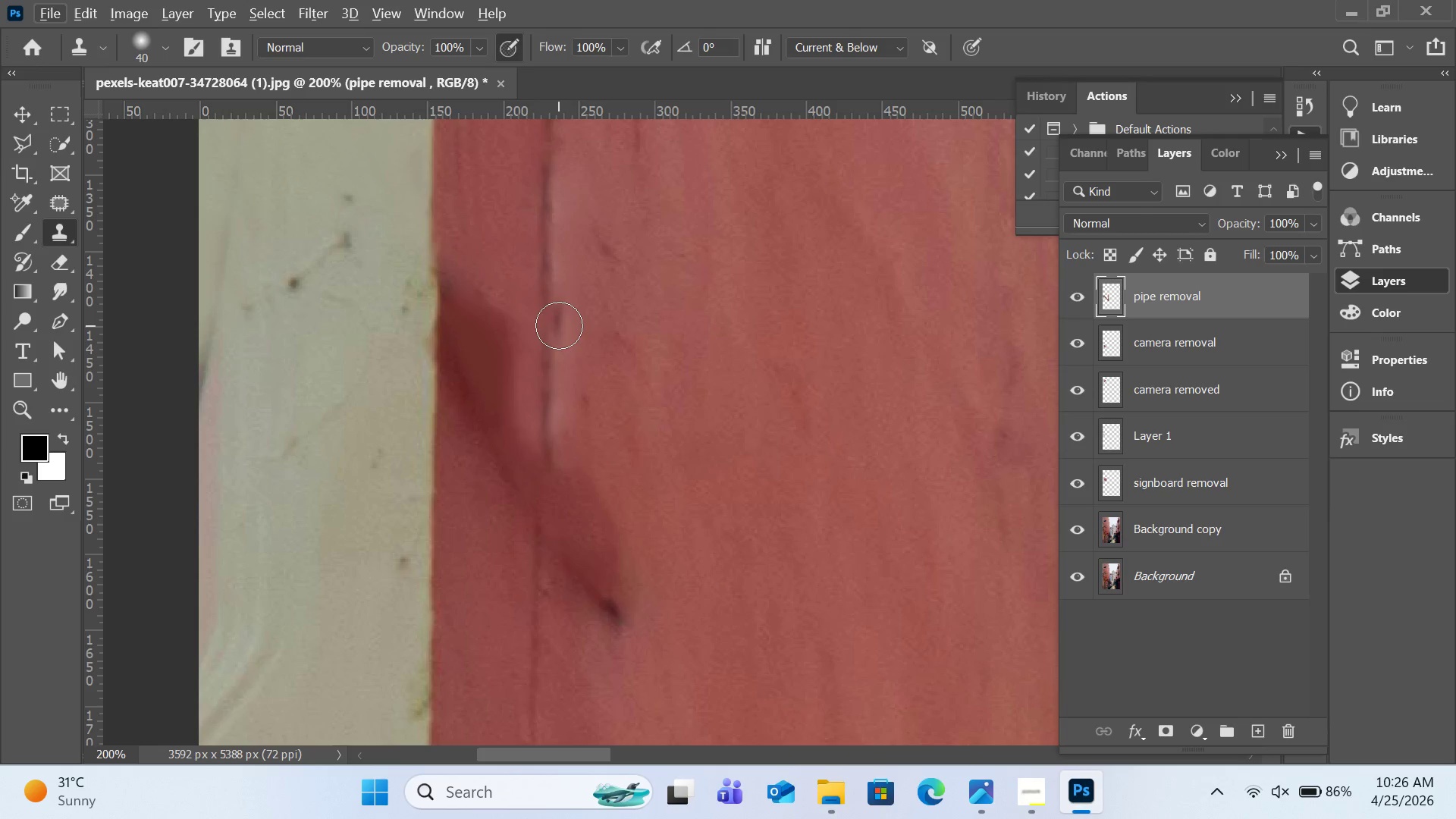 
hold_key(key=AltLeft, duration=1.48)
left_click([546, 184])
 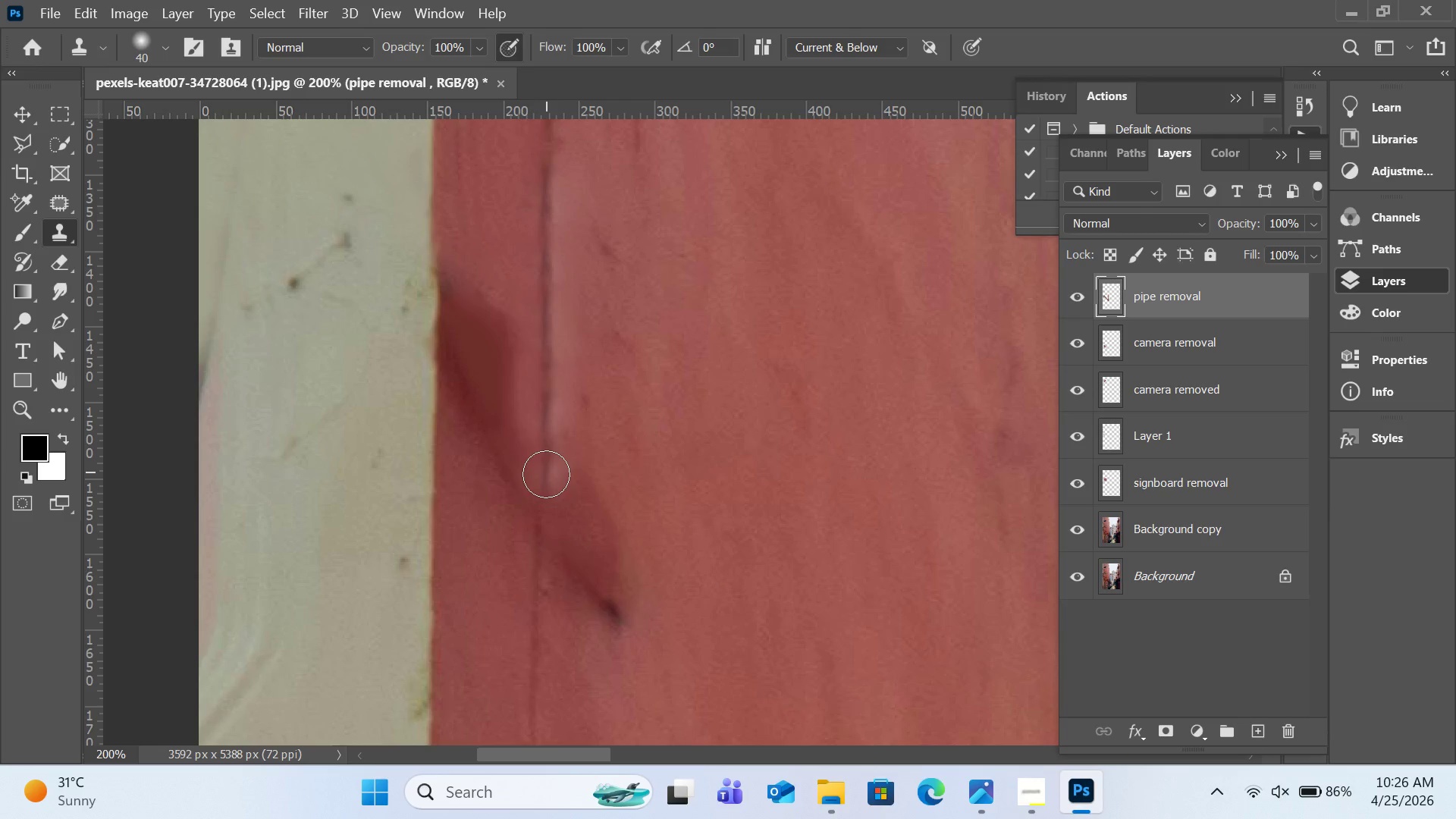 
left_click_drag(start_coordinate=[546, 478], to_coordinate=[546, 443])
 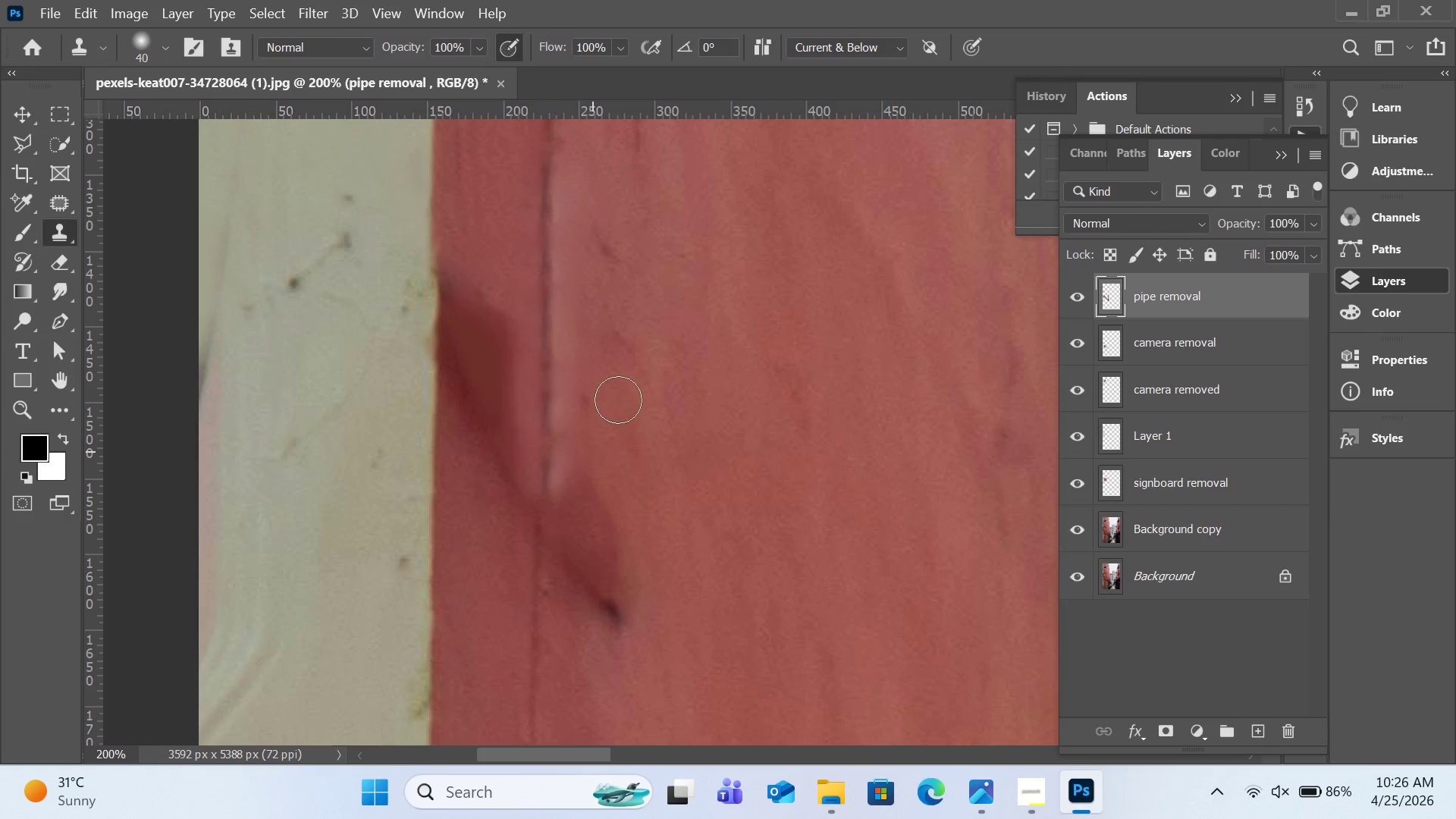 
hold_key(key=AltLeft, duration=0.52)
 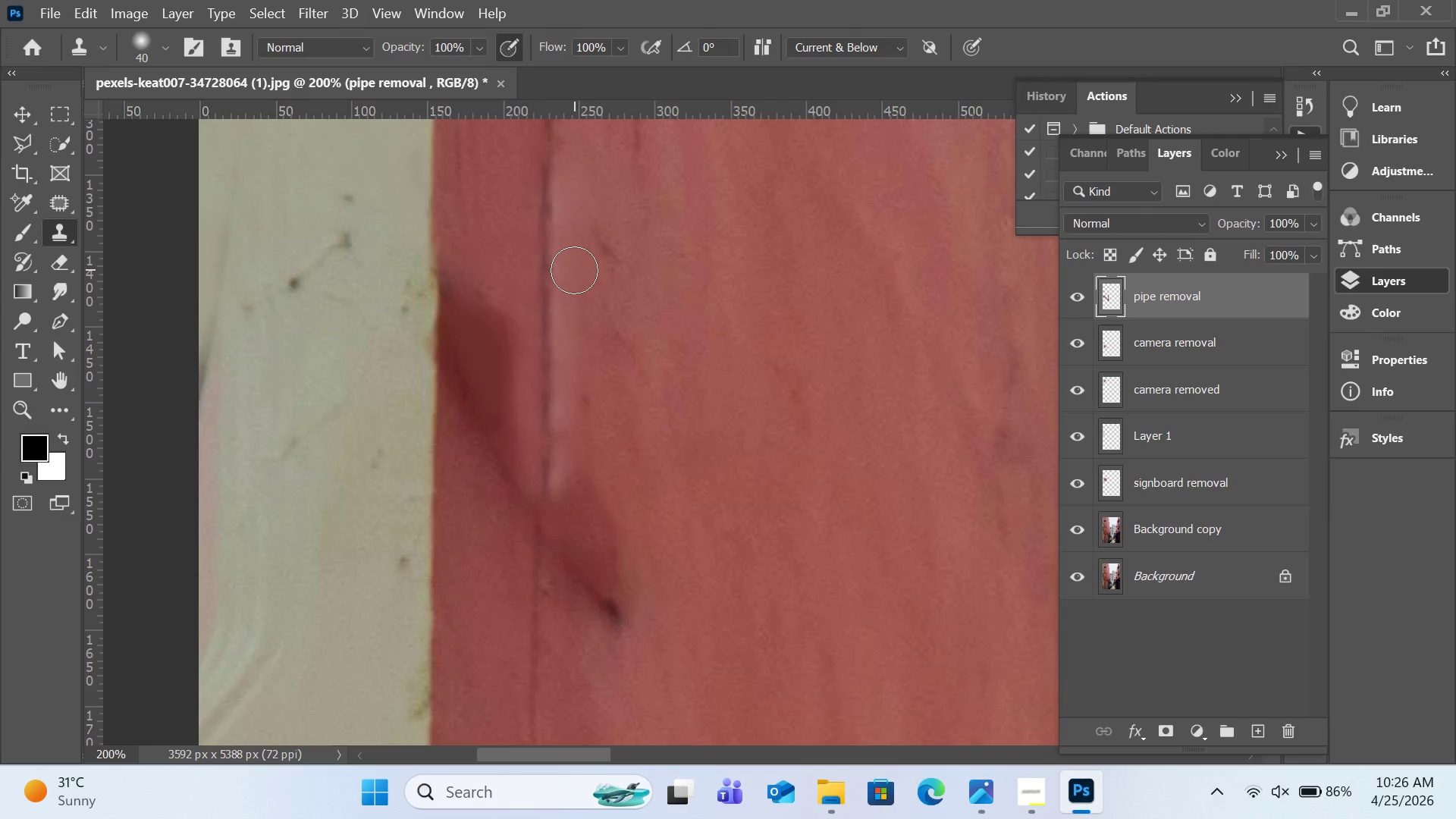 
key(Control+Z)
 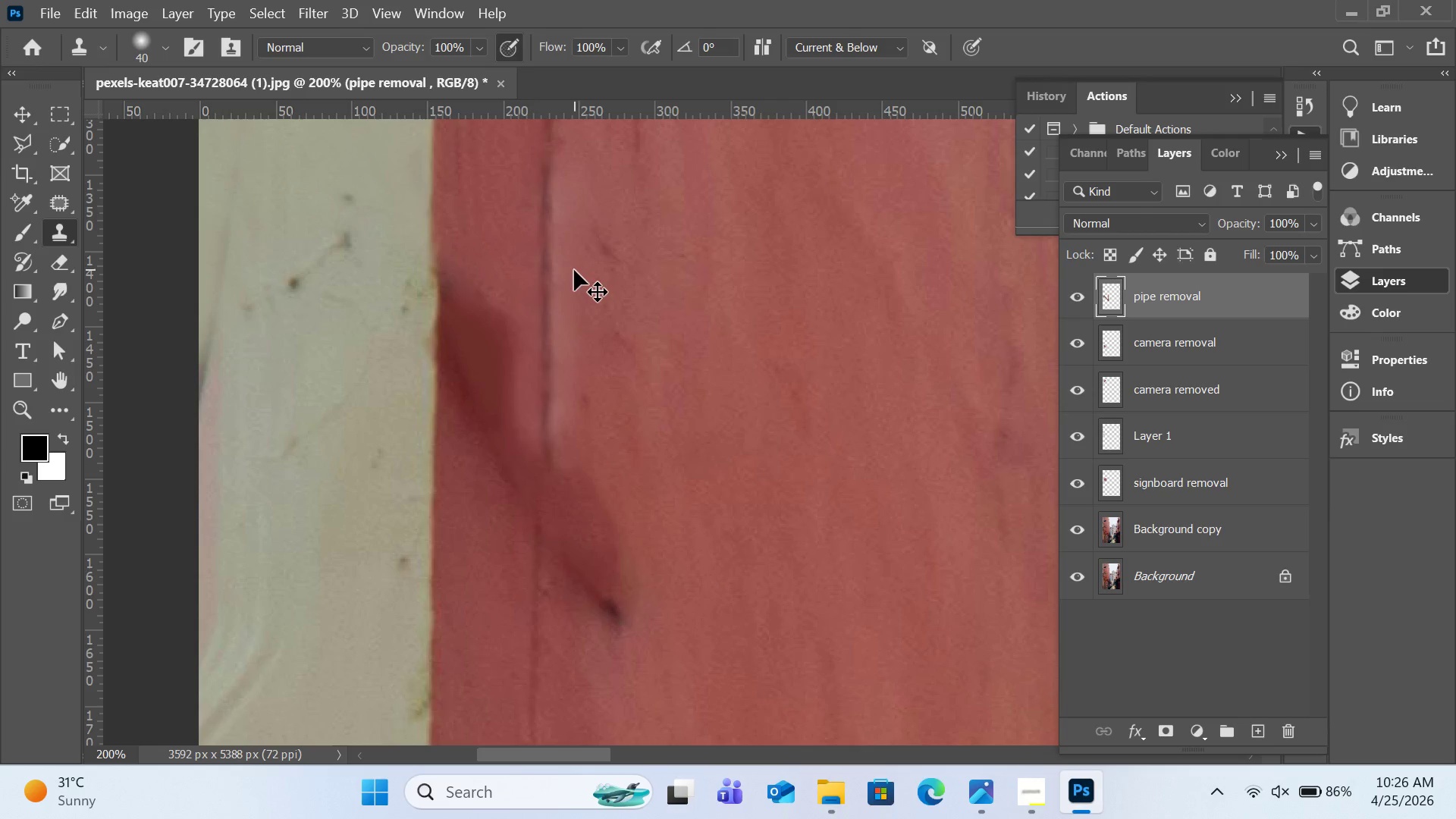 
key(Control+Z)
 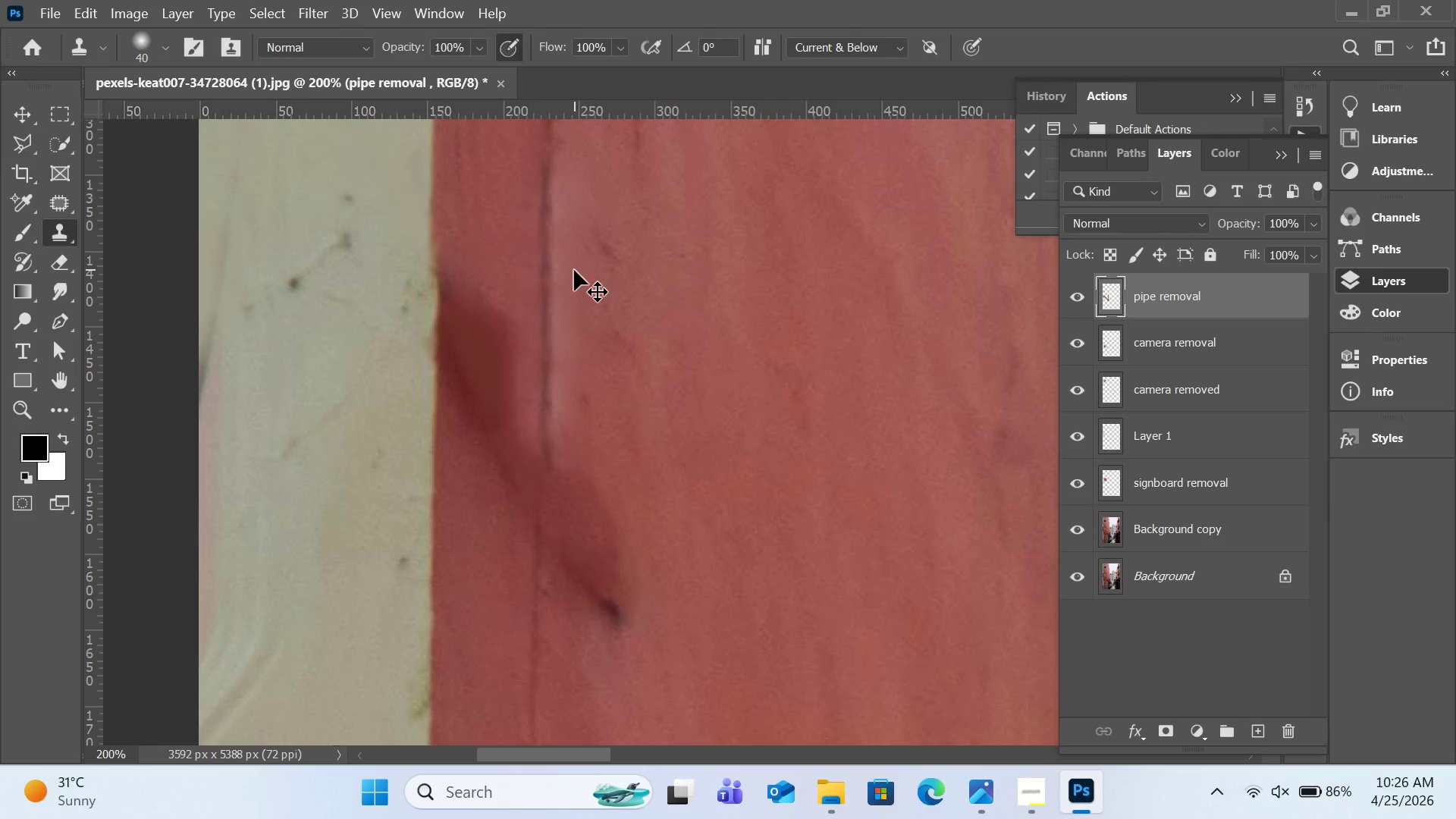 
key(Control+Z)
 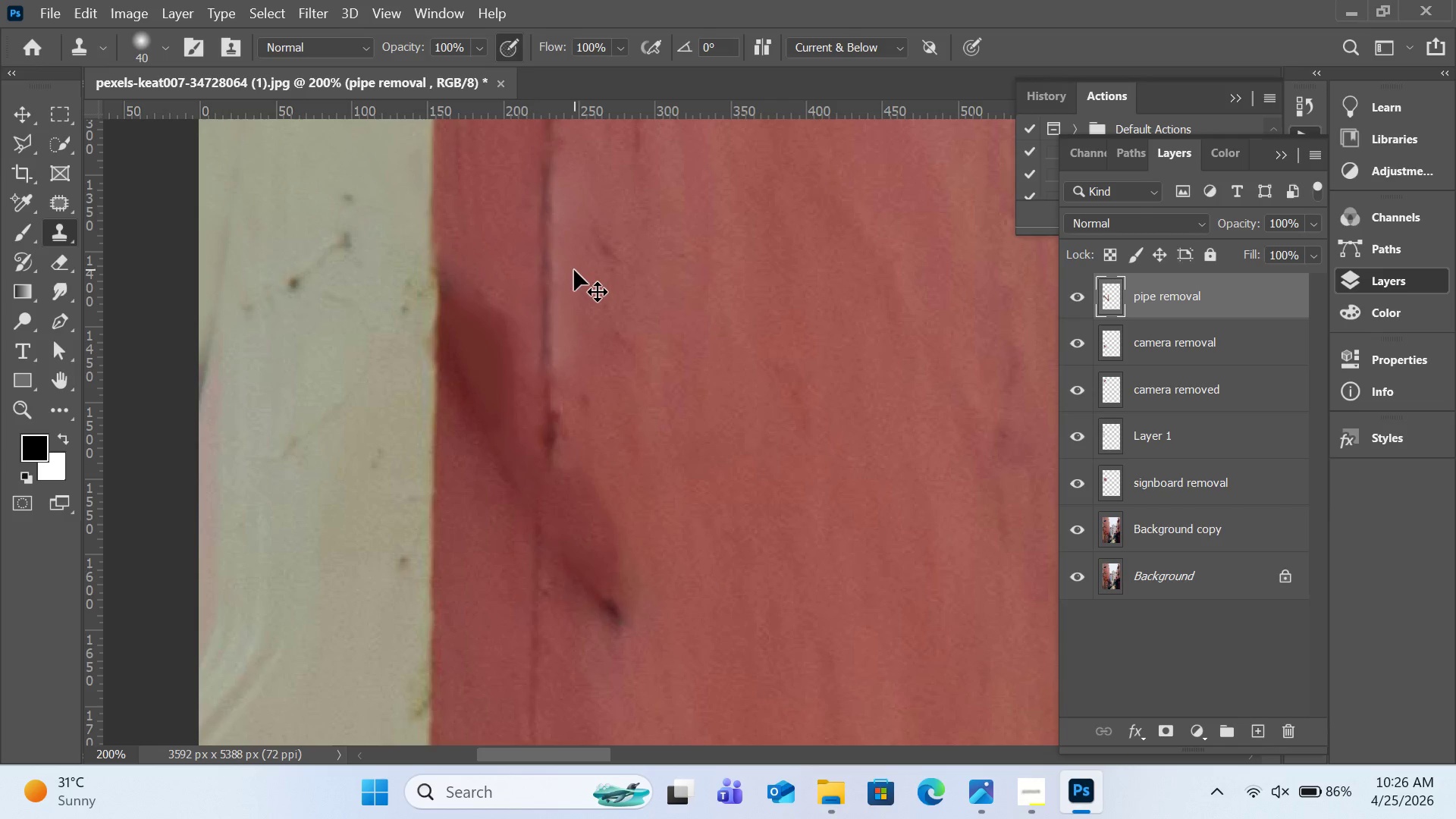 
key(Control+Z)
 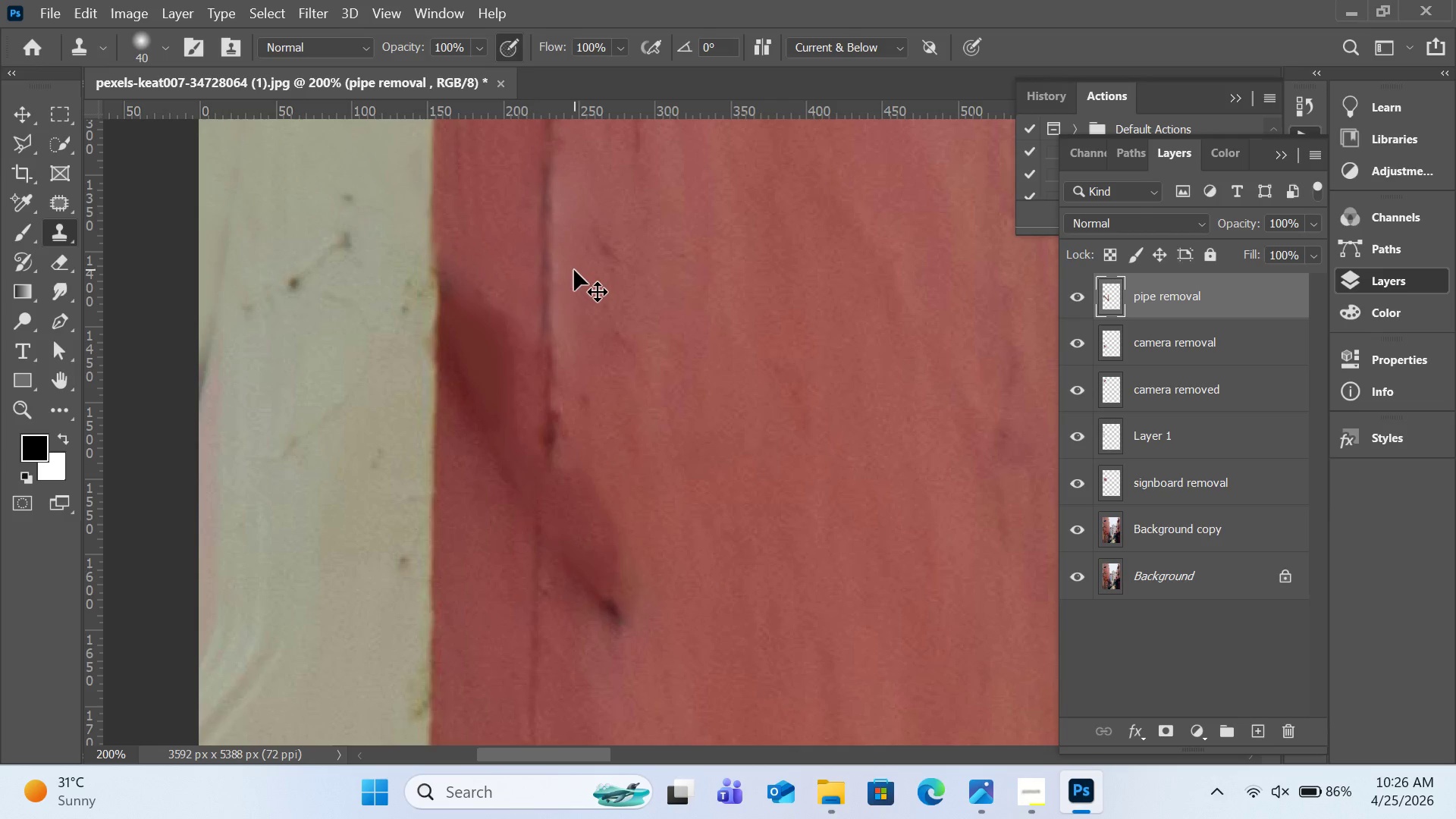 
key(Control+Z)
 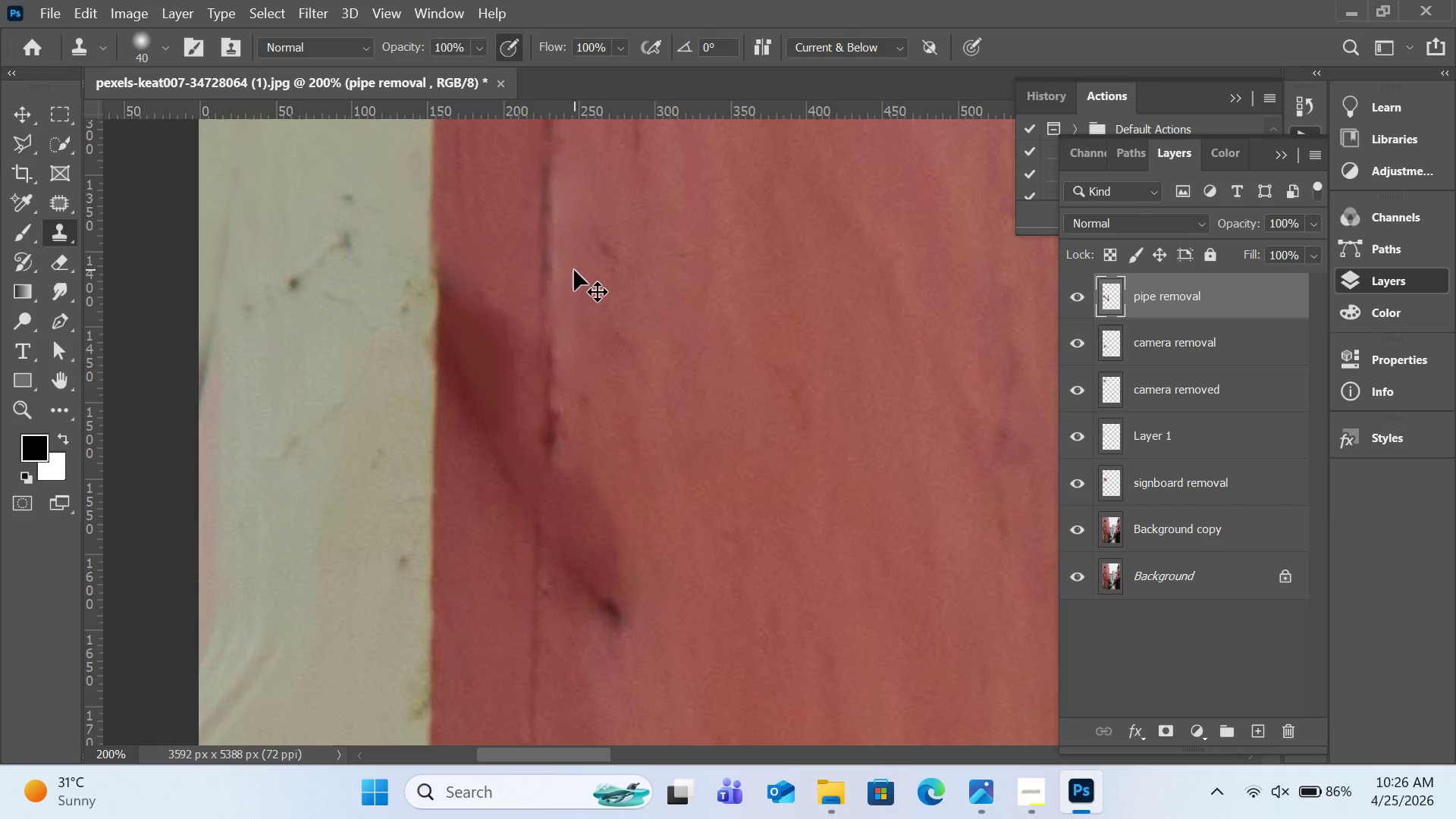 
key(Control+Z)
 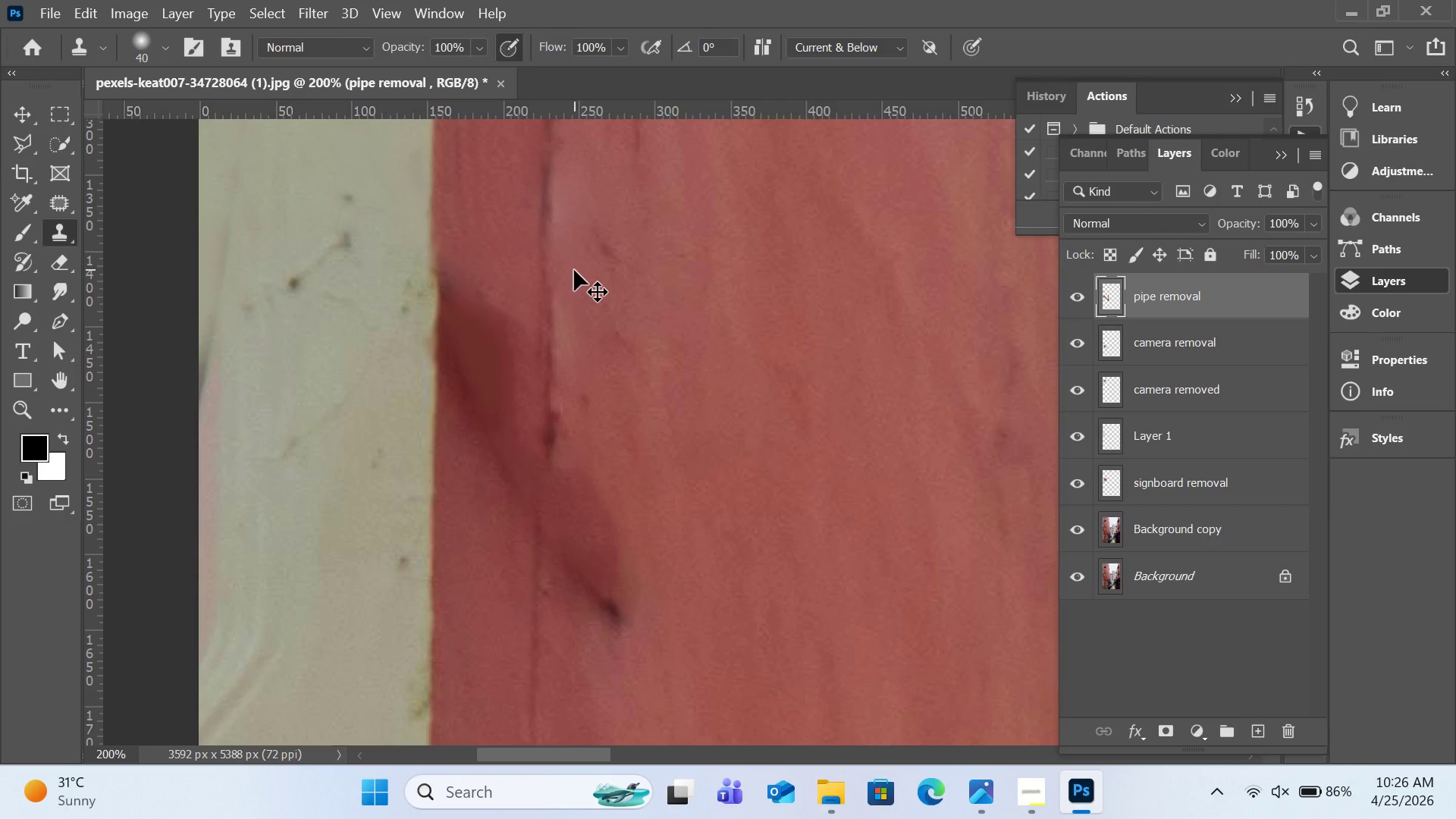 
key(Control+Z)
 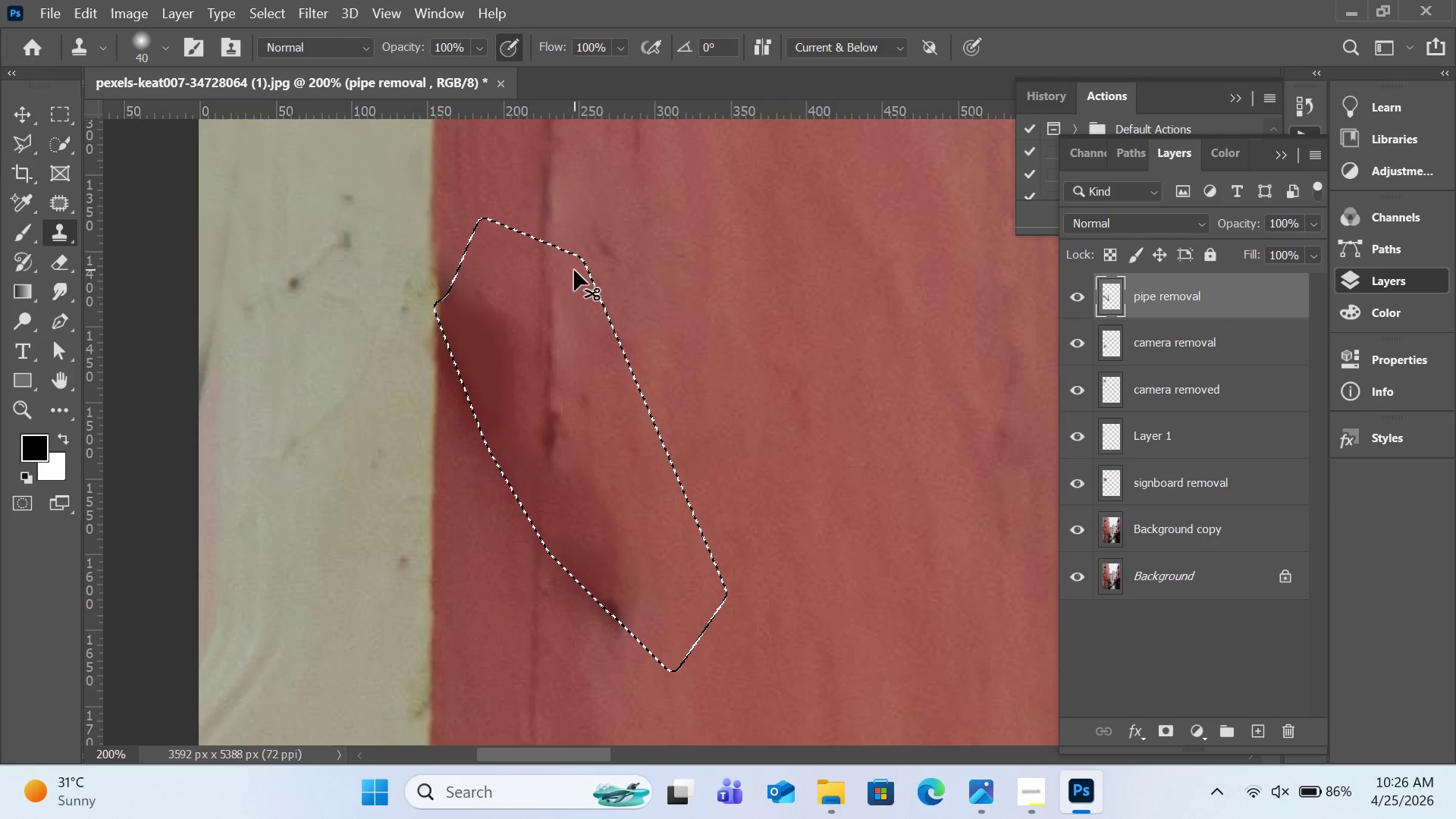 
key(Control+D)
 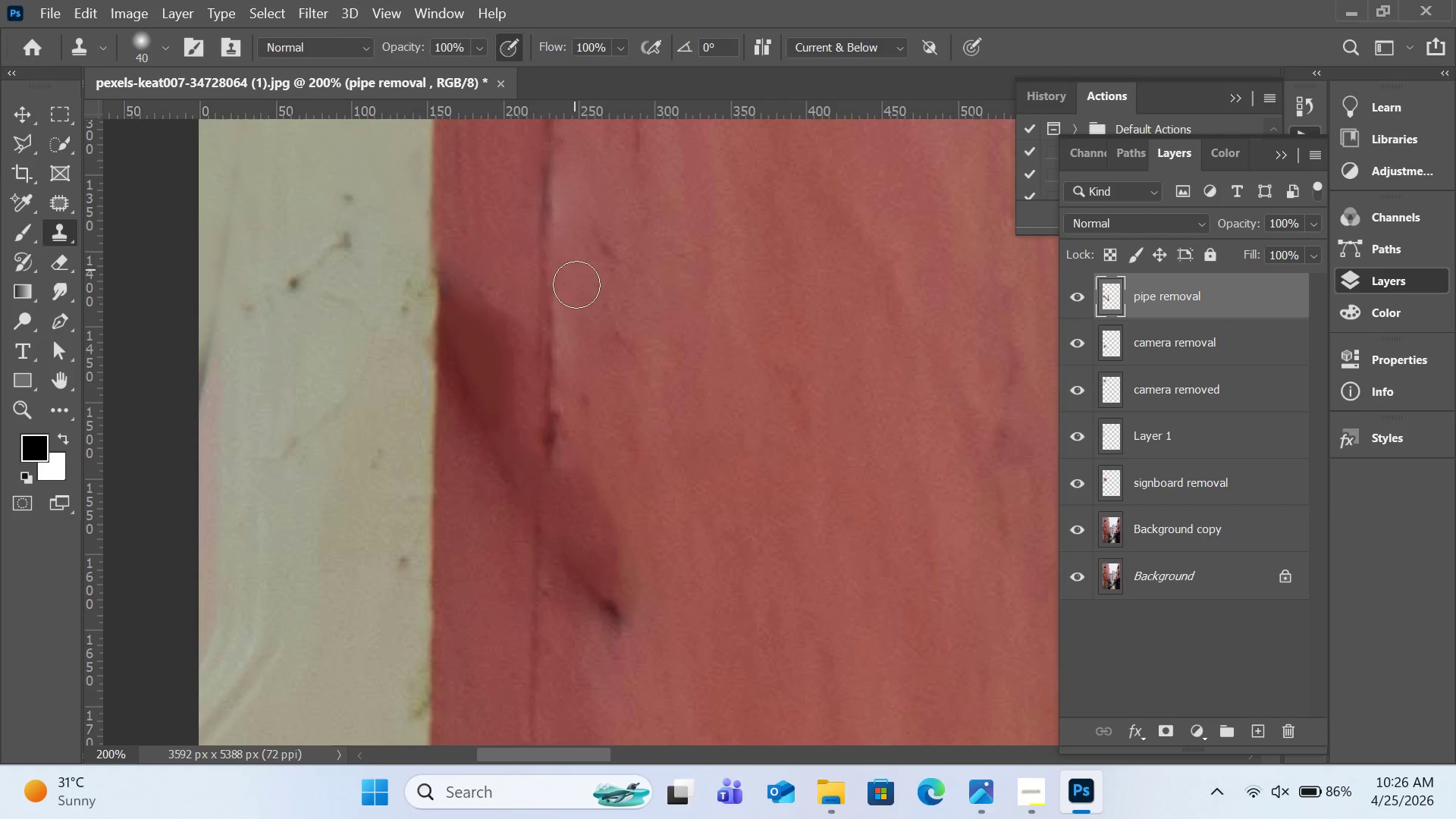 
hold_key(key=AltLeft, duration=0.7)
left_click([494, 262])
 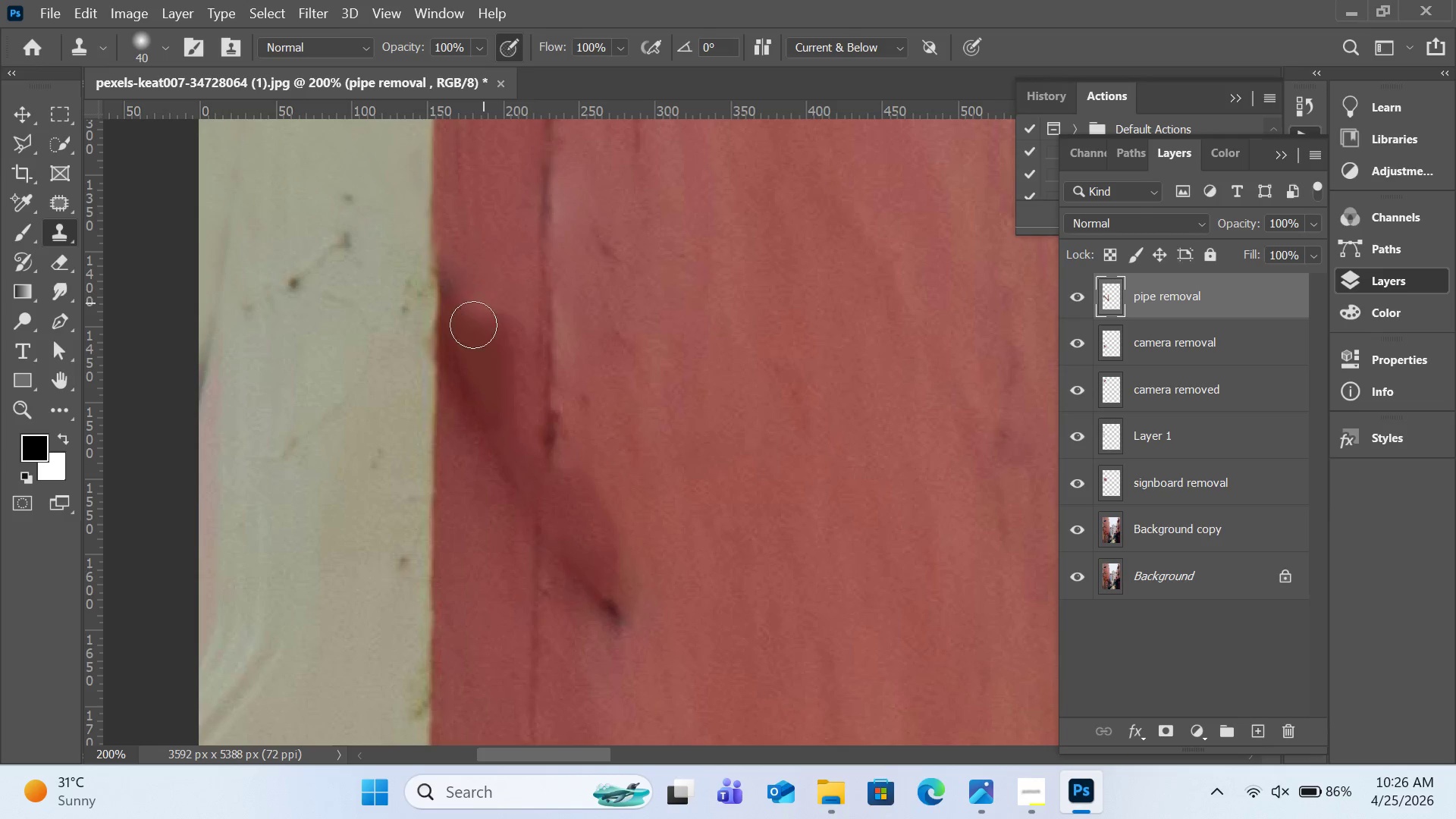 
hold_key(key=AltLeft, duration=2.23)
left_click([433, 455])
 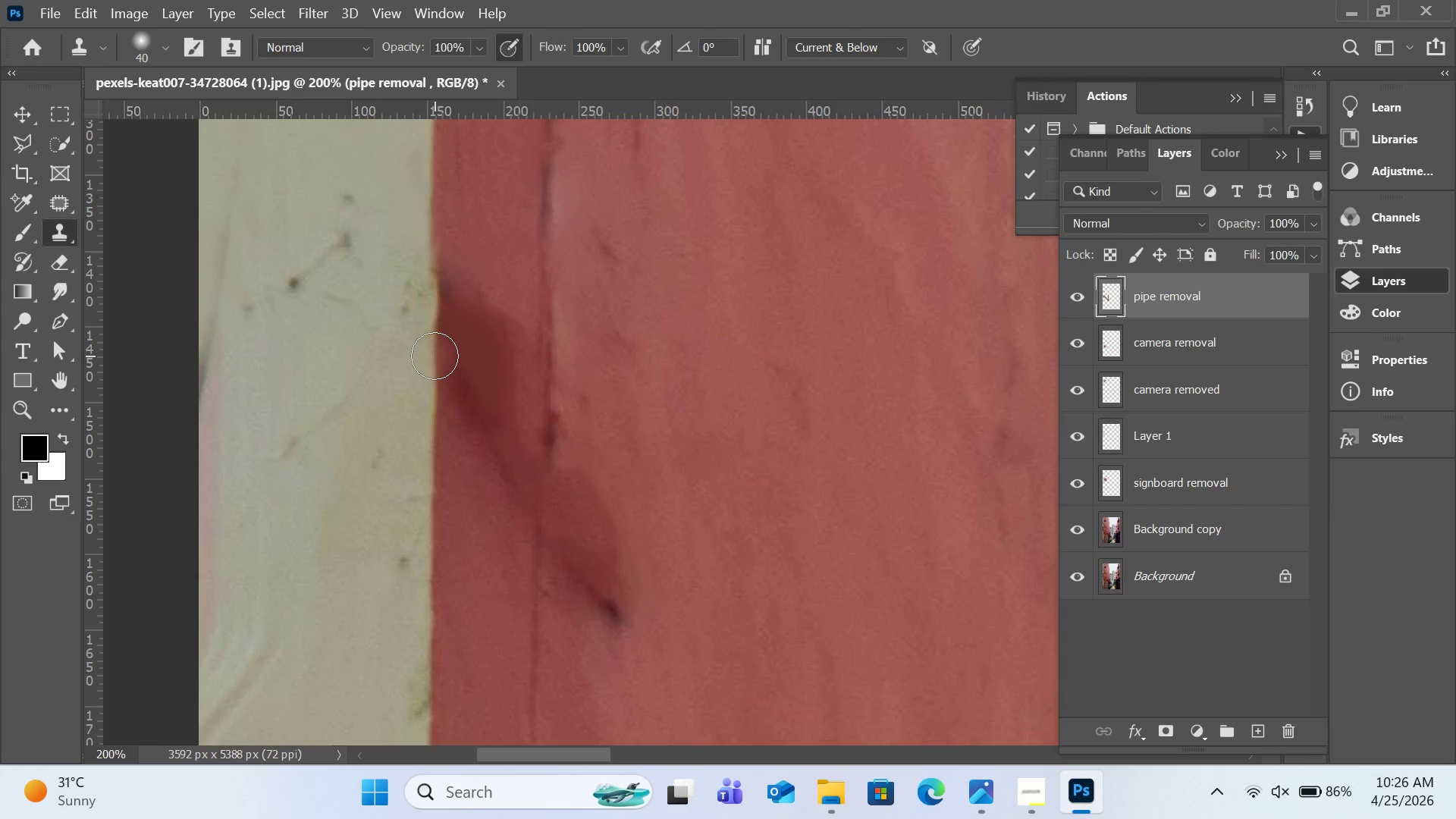 
left_click_drag(start_coordinate=[435, 356], to_coordinate=[431, 268])
 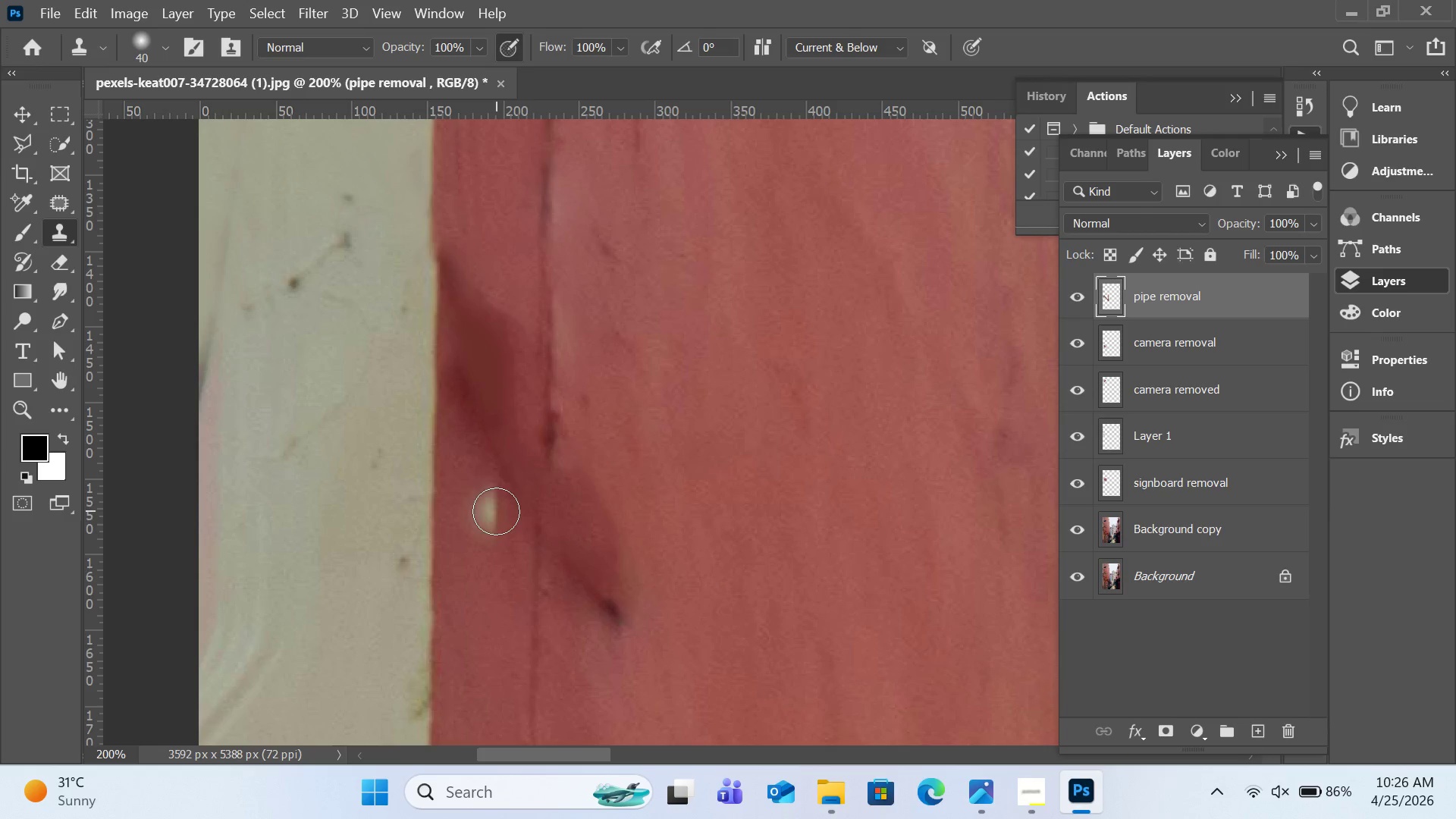 
hold_key(key=AltLeft, duration=2.66)
left_click([431, 172])
 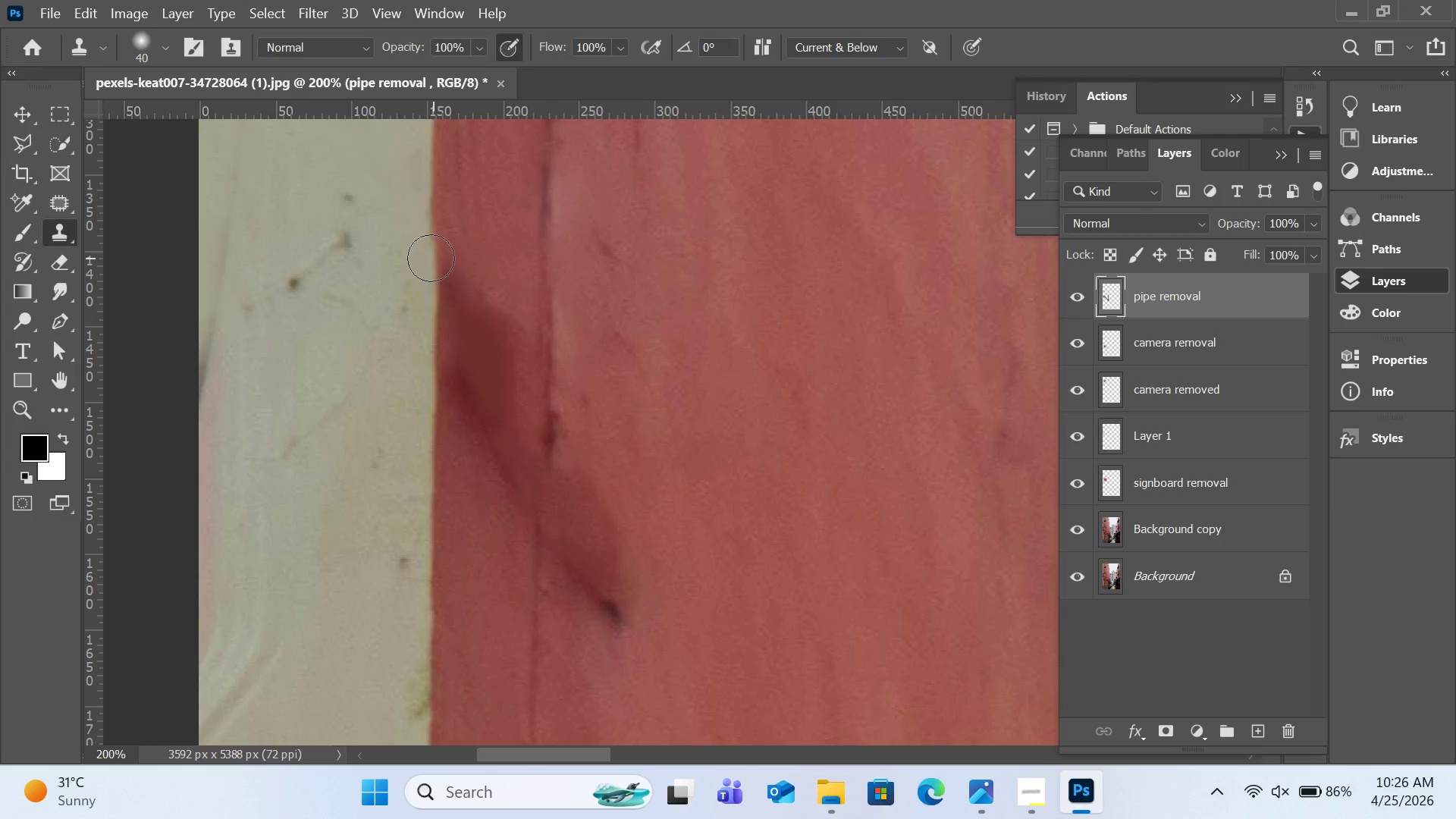 
left_click_drag(start_coordinate=[431, 258], to_coordinate=[500, 419])
 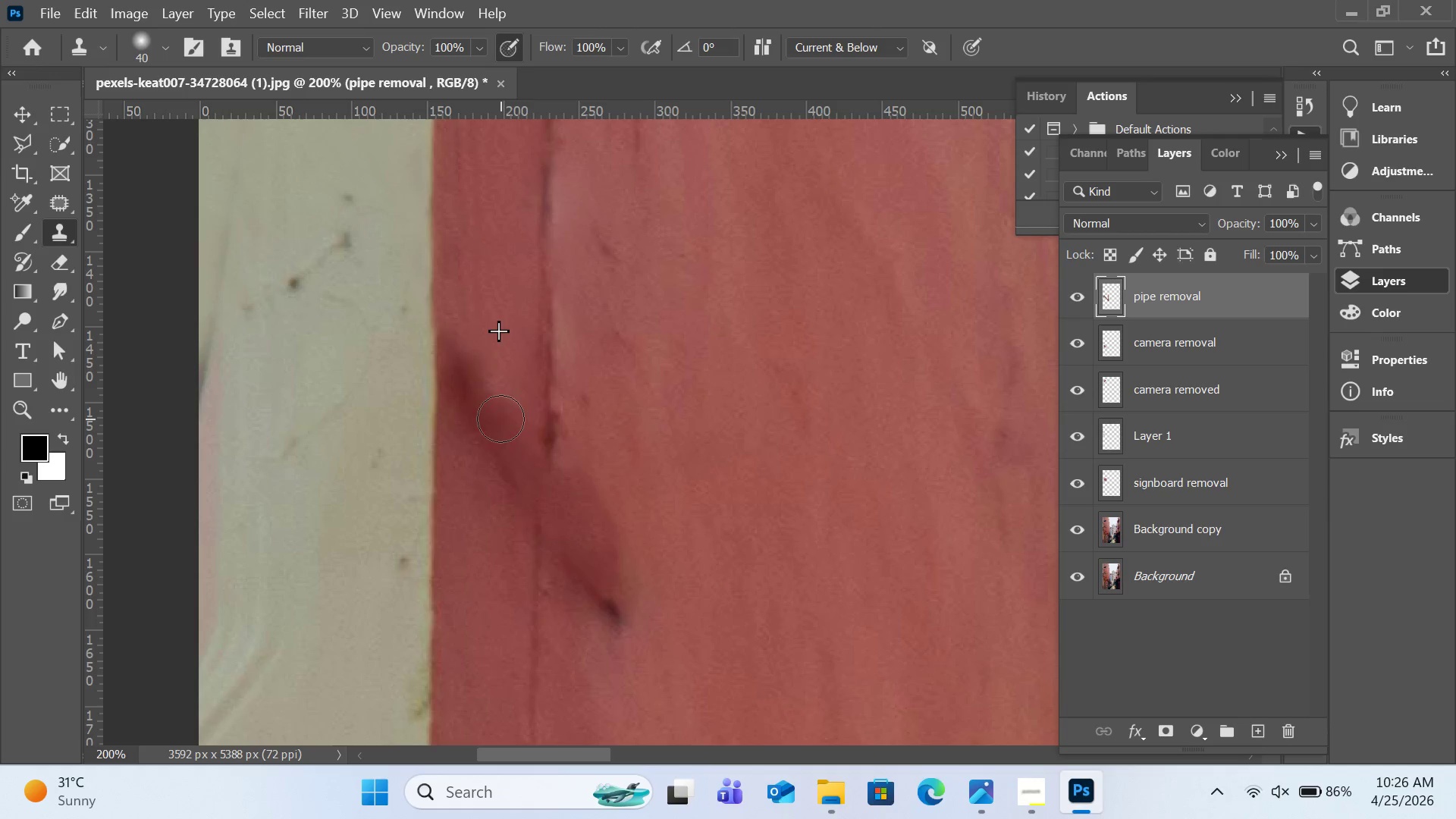 
hold_key(key=AltLeft, duration=0.62)
left_click([494, 309])
 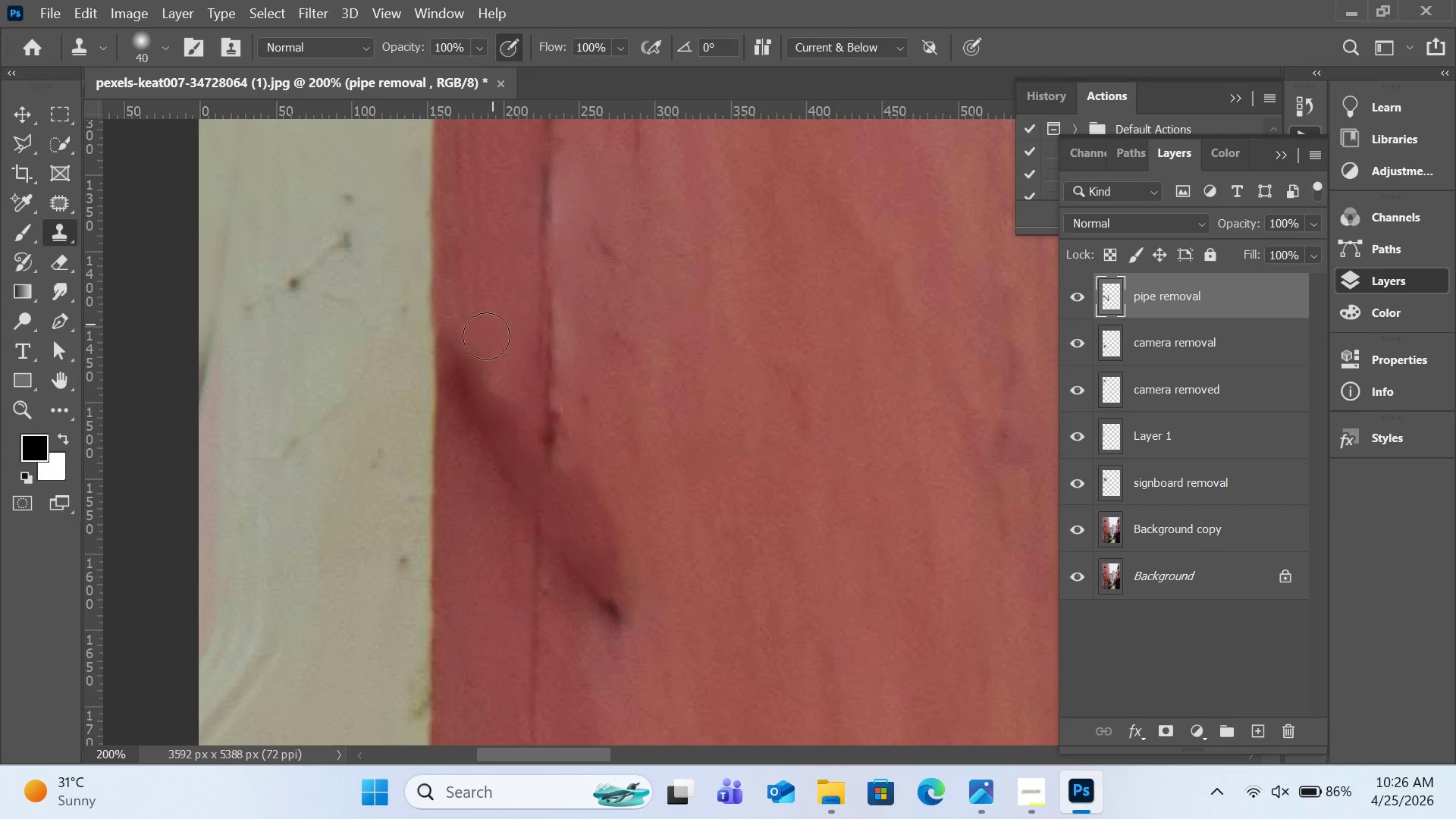 
left_click_drag(start_coordinate=[485, 340], to_coordinate=[480, 415])
 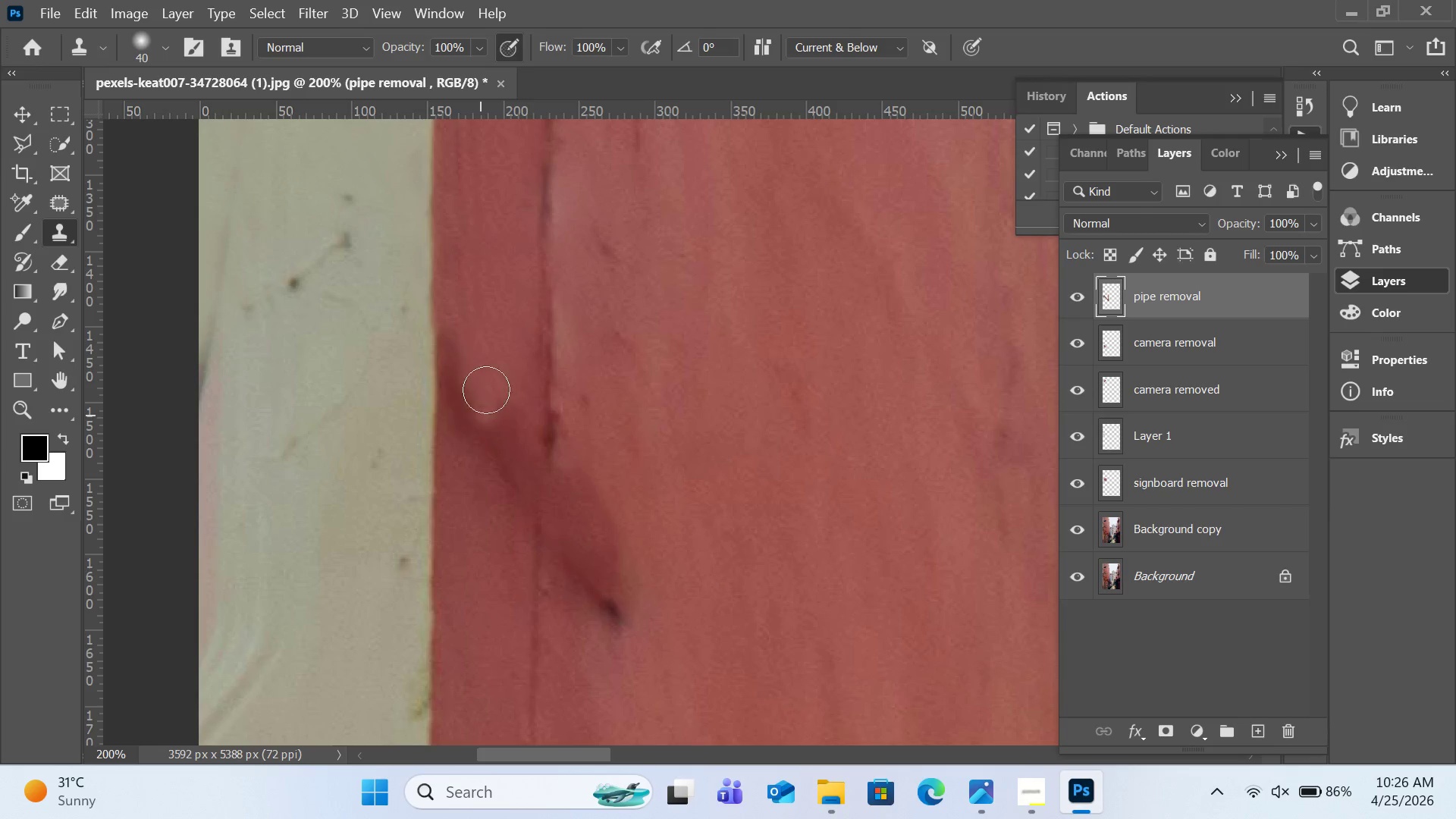 
hold_key(key=AltLeft, duration=0.5)
left_click([504, 344])
 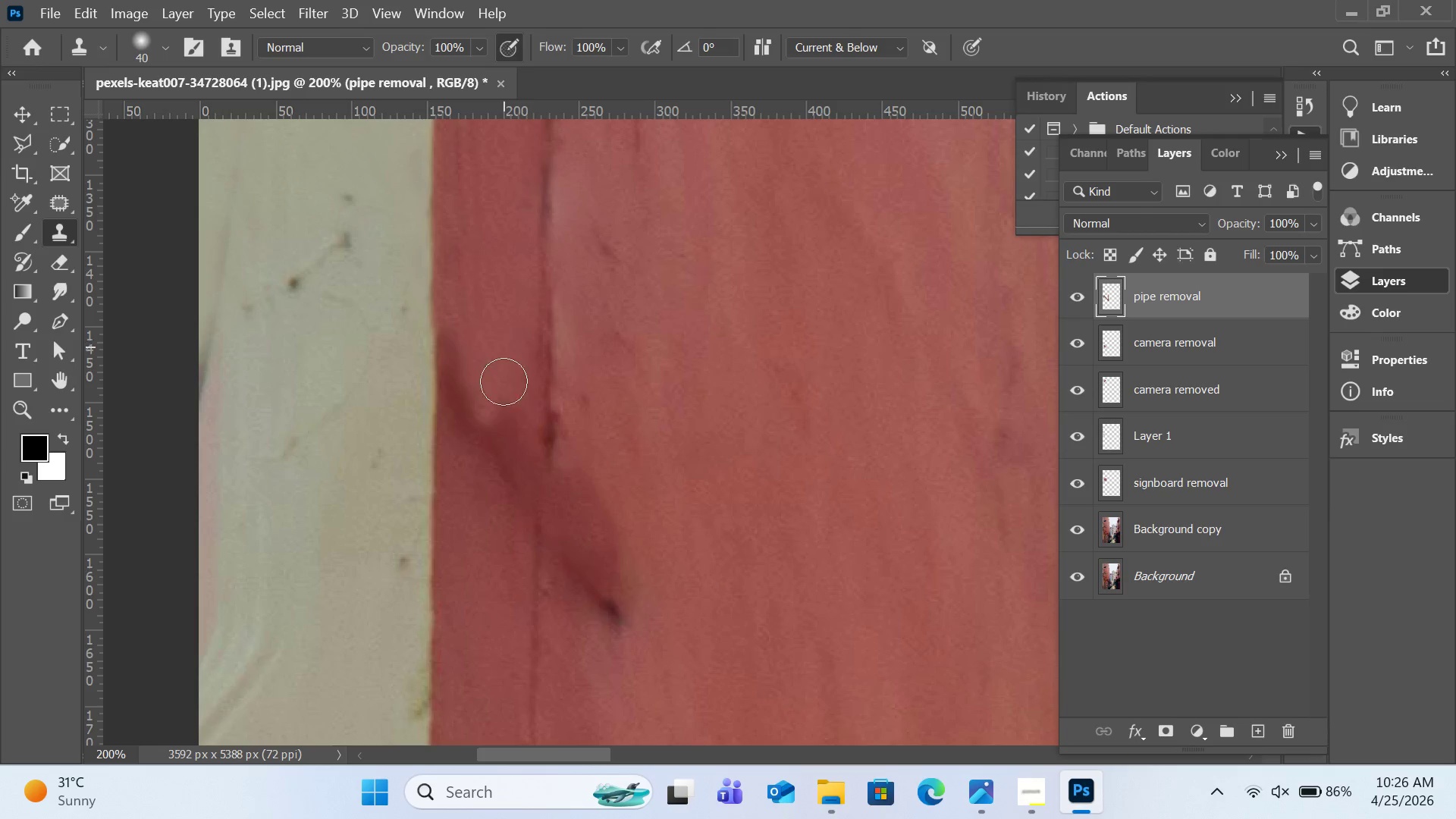 
left_click_drag(start_coordinate=[506, 395], to_coordinate=[507, 476])
 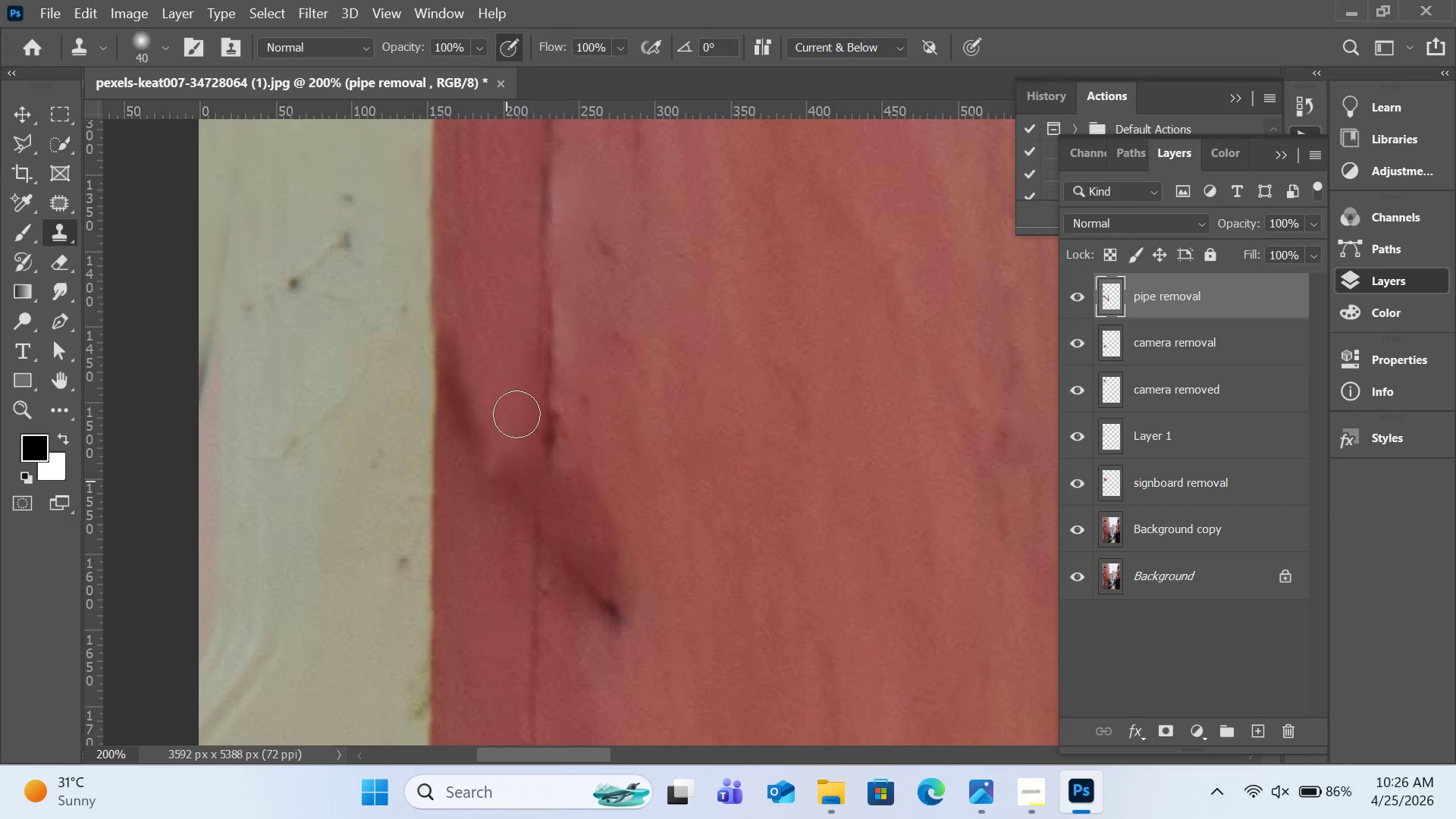 
hold_key(key=AltLeft, duration=0.47)
 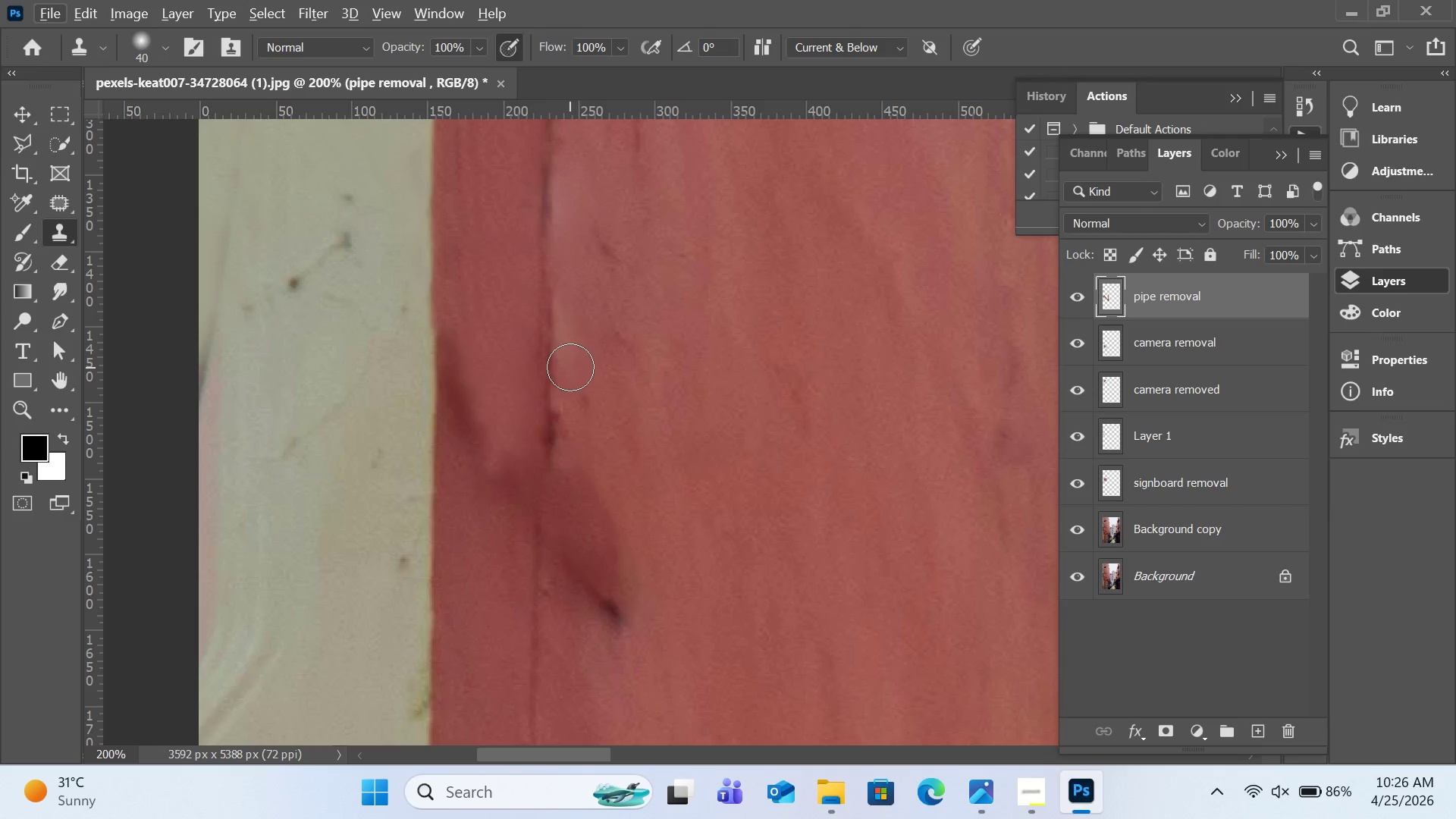 
key(Control+Z)
 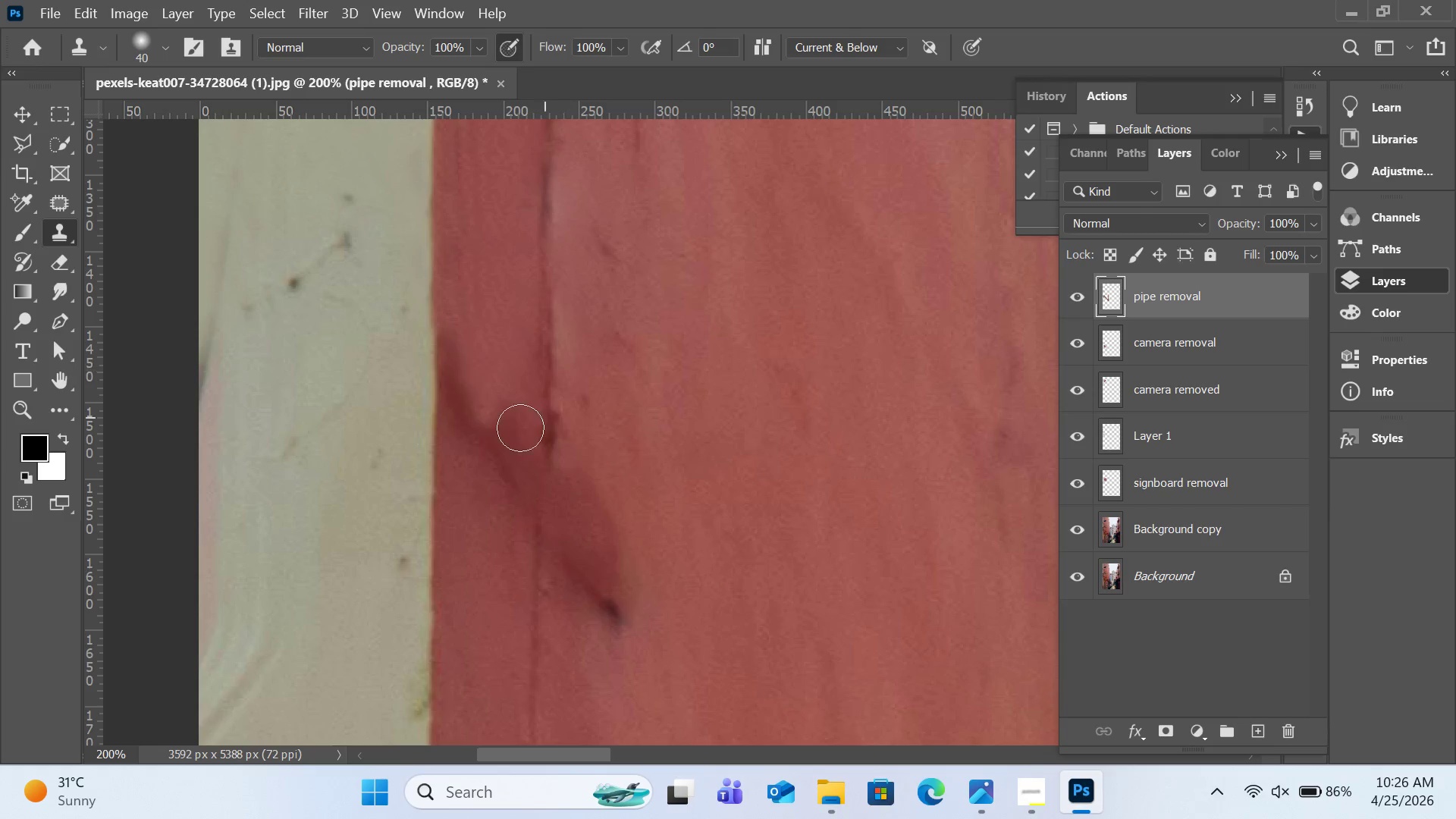 
hold_key(key=AltLeft, duration=0.52)
 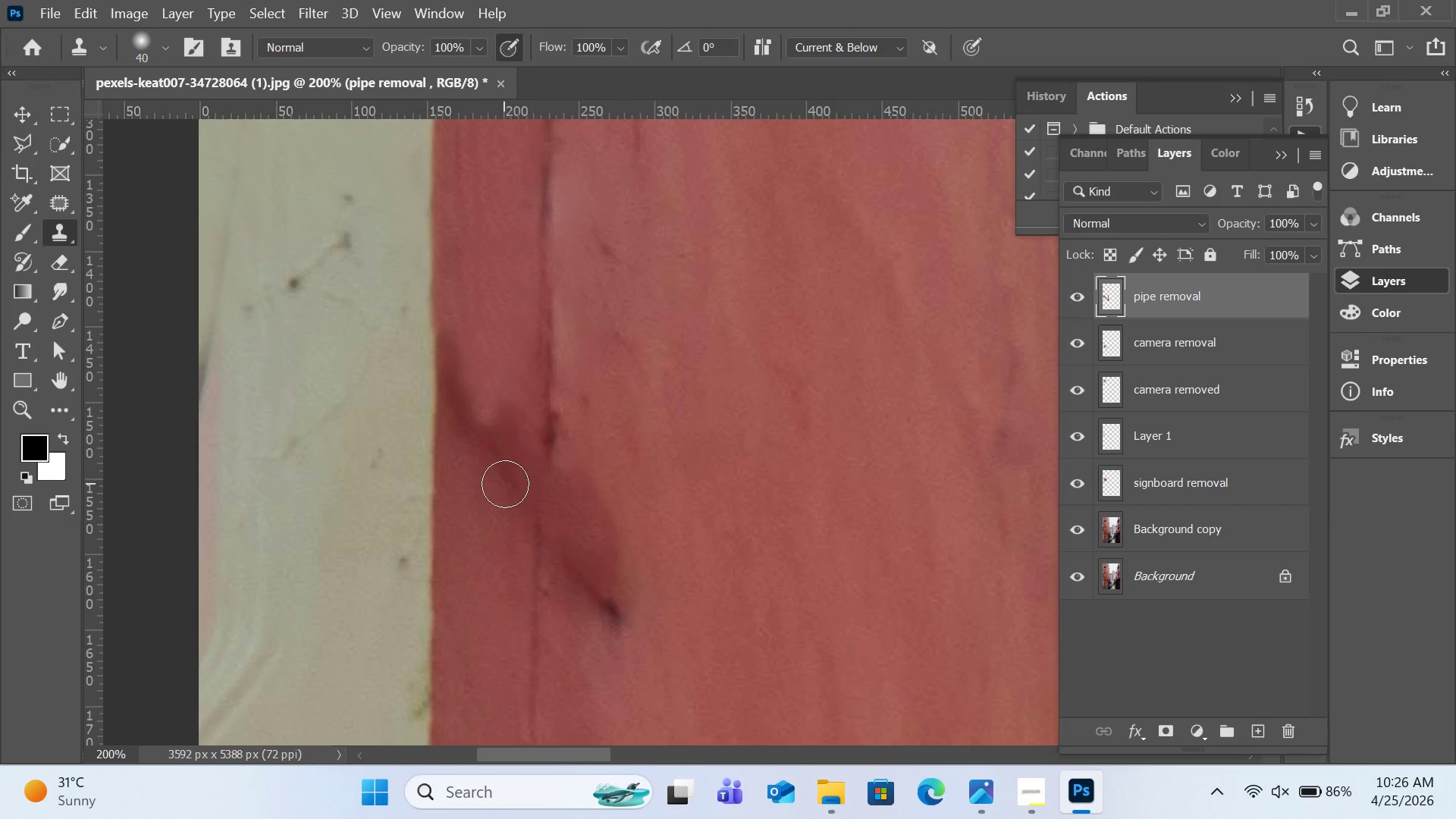 
left_click_drag(start_coordinate=[505, 484], to_coordinate=[505, 425])
 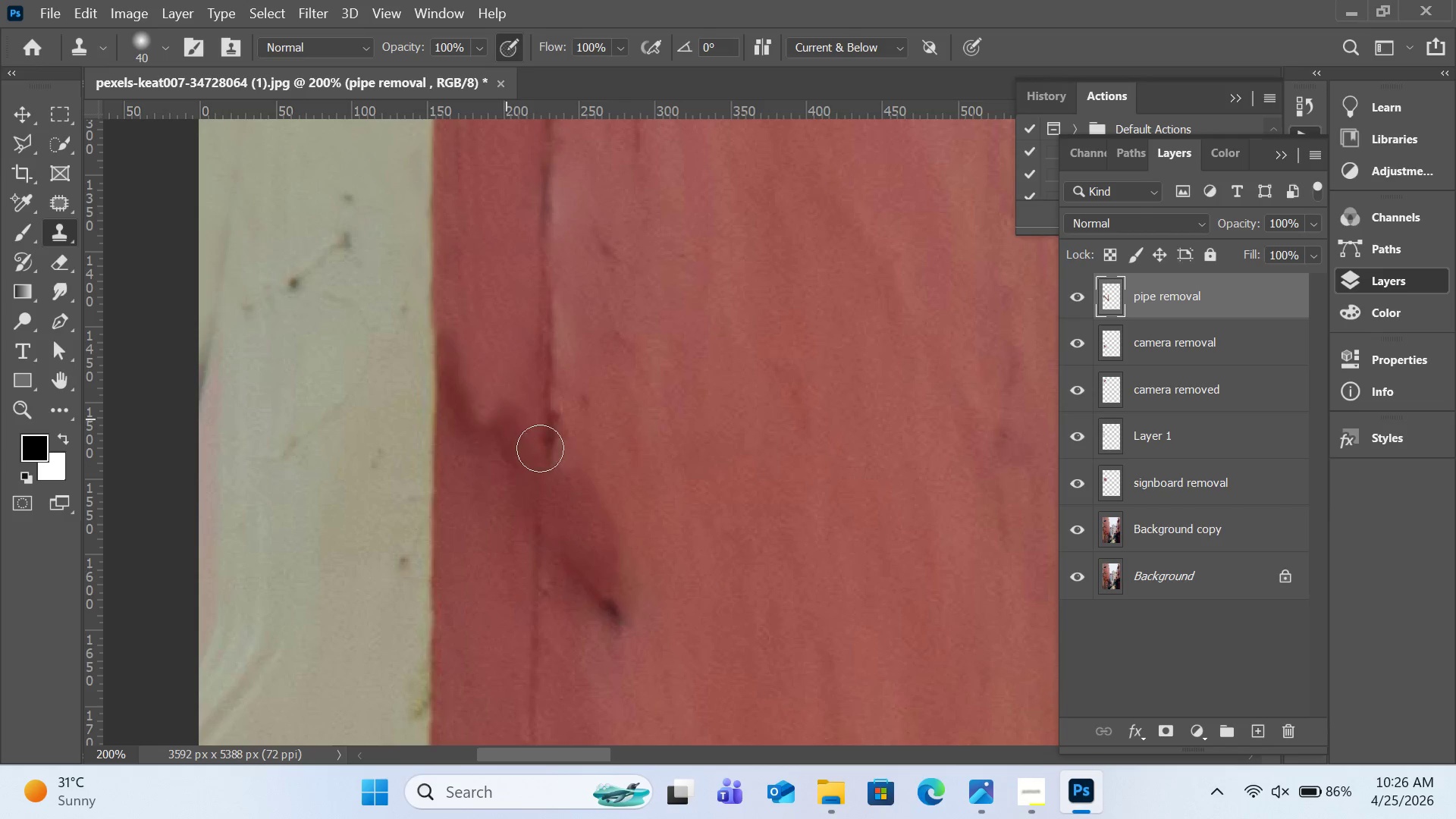 
hold_key(key=AltLeft, duration=0.42)
left_click([497, 471])
 